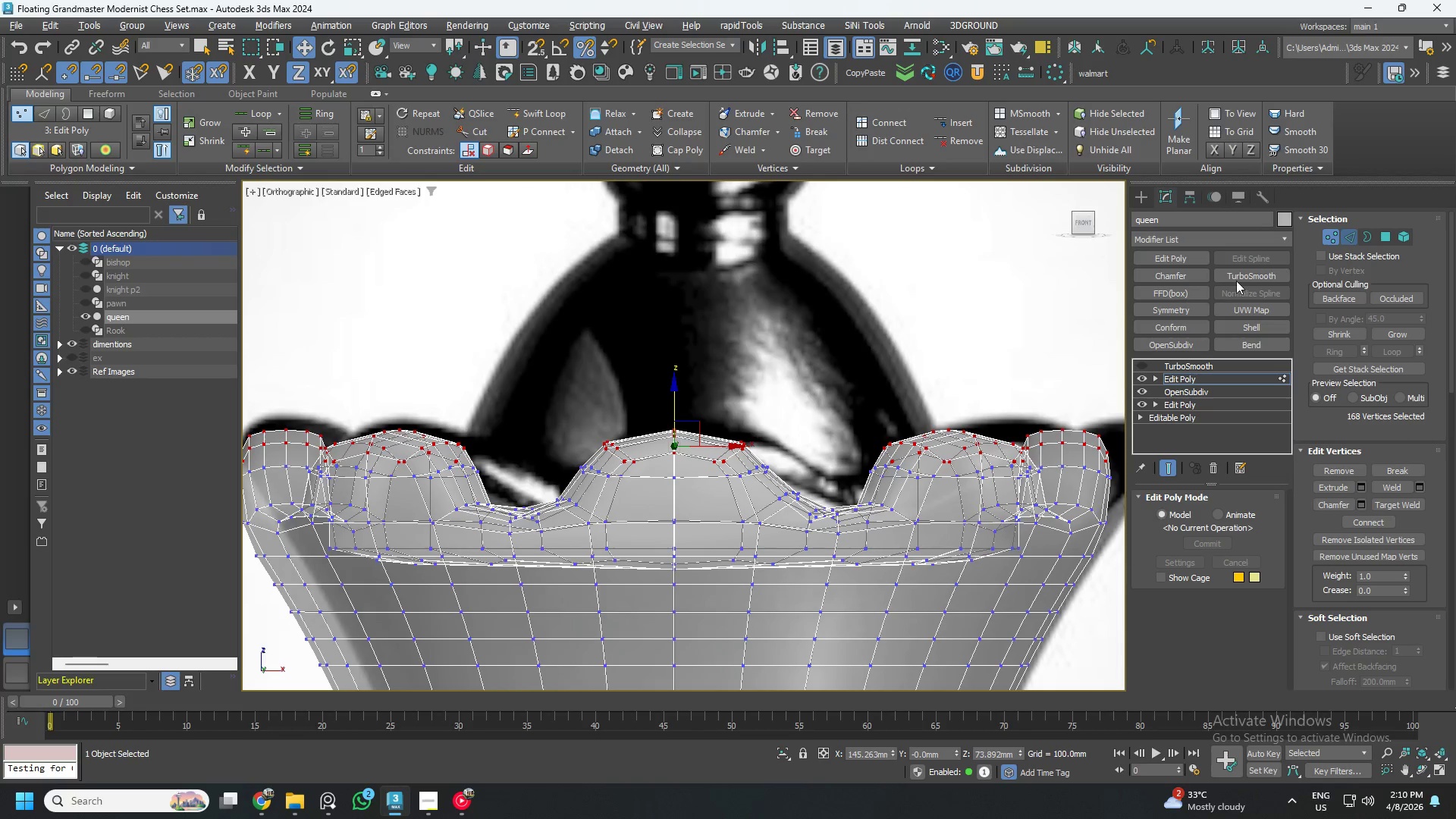 
hold_key(key=ShiftLeft, duration=0.69)
 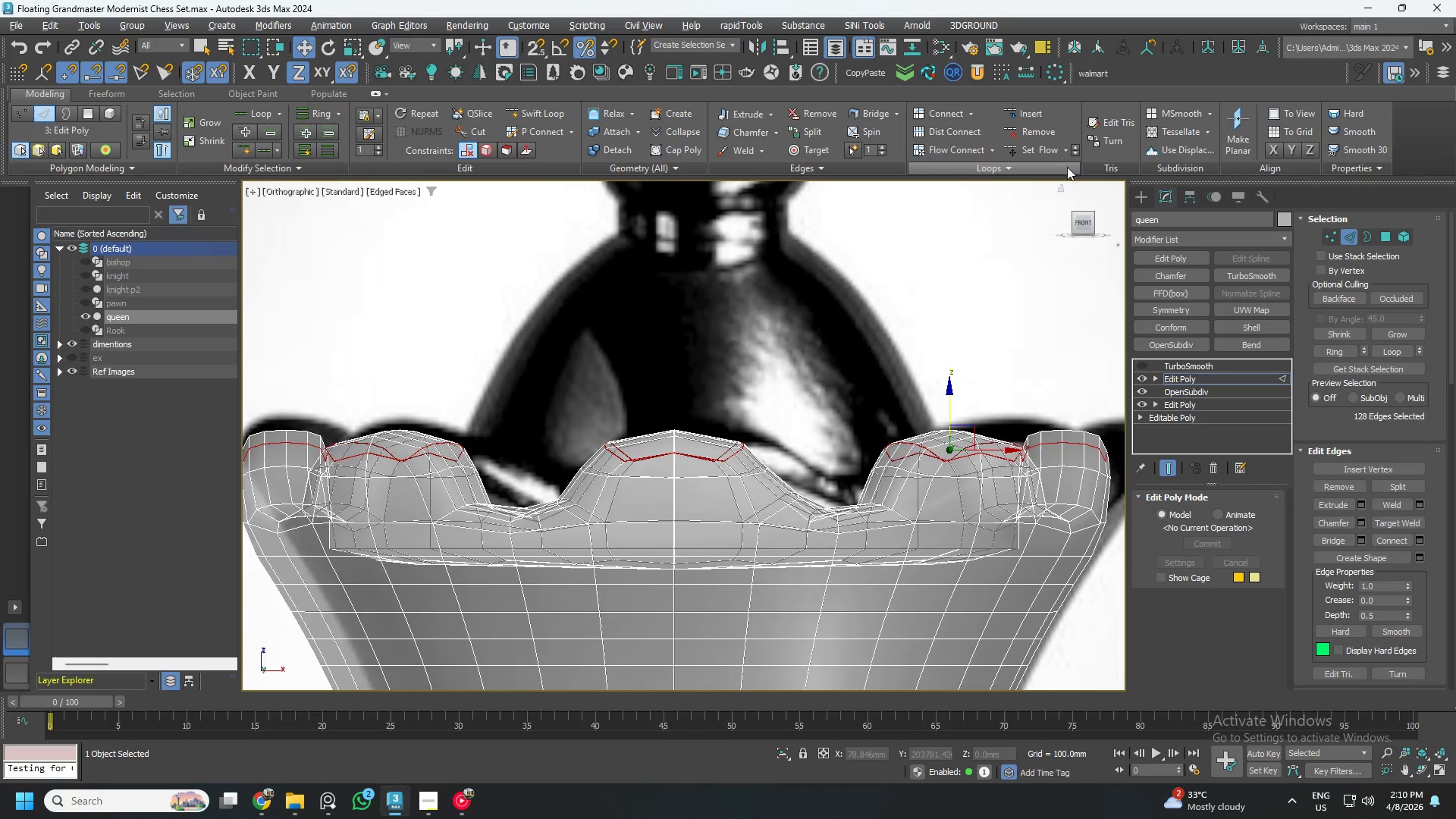 
left_click([1042, 152])
 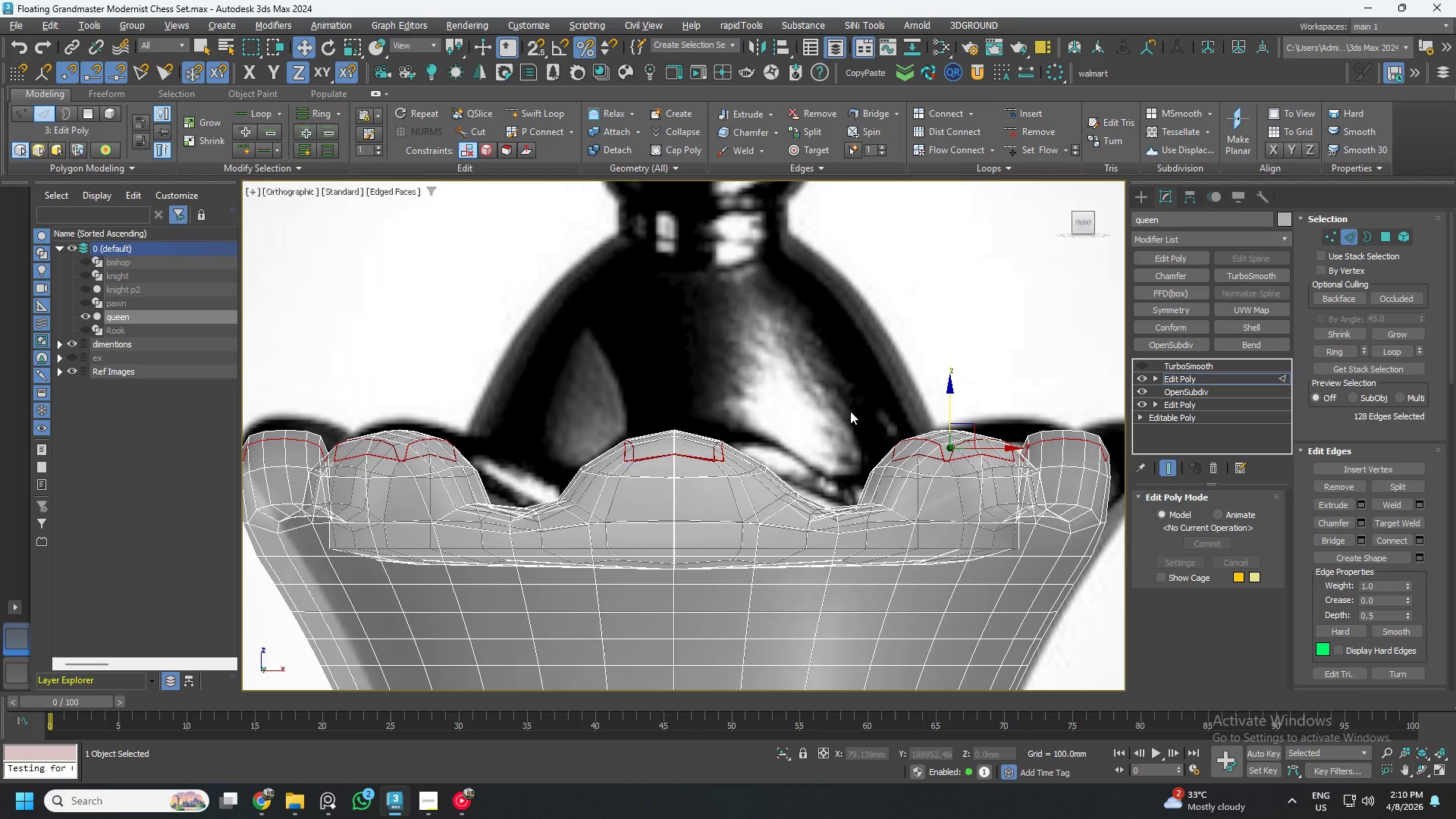 
double_click([710, 478])
 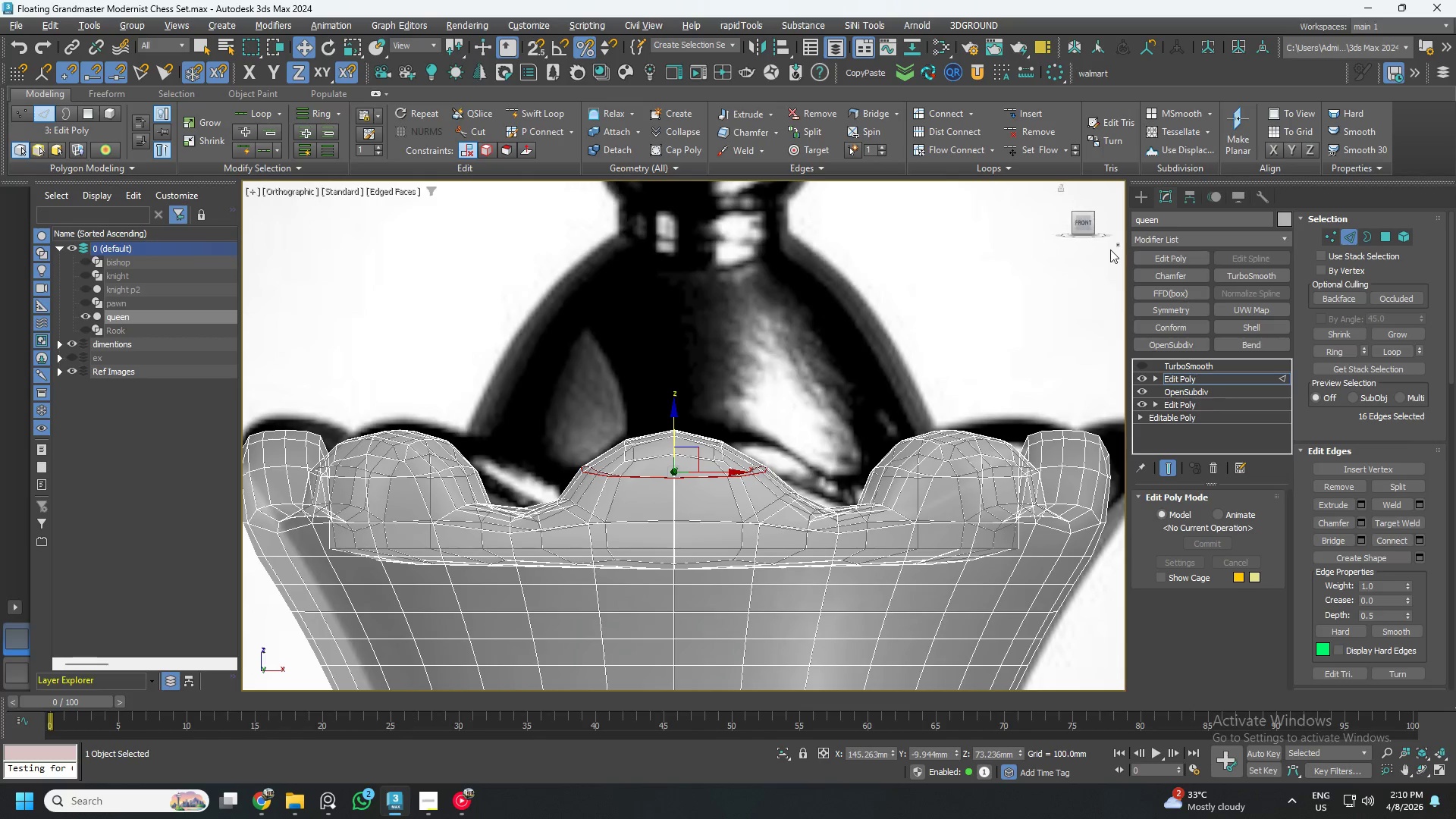 
wait(5.62)
 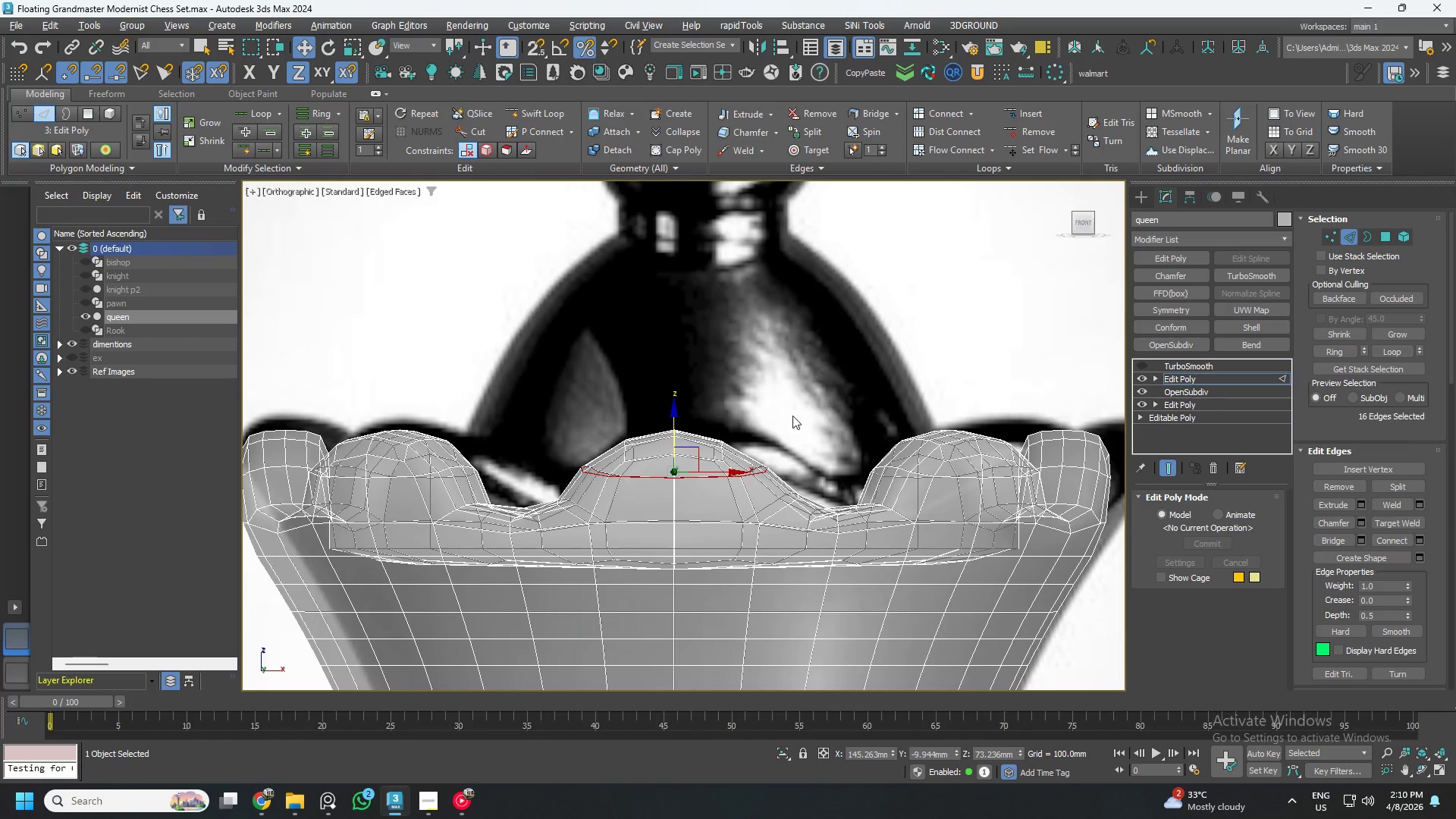 
left_click([1138, 367])
 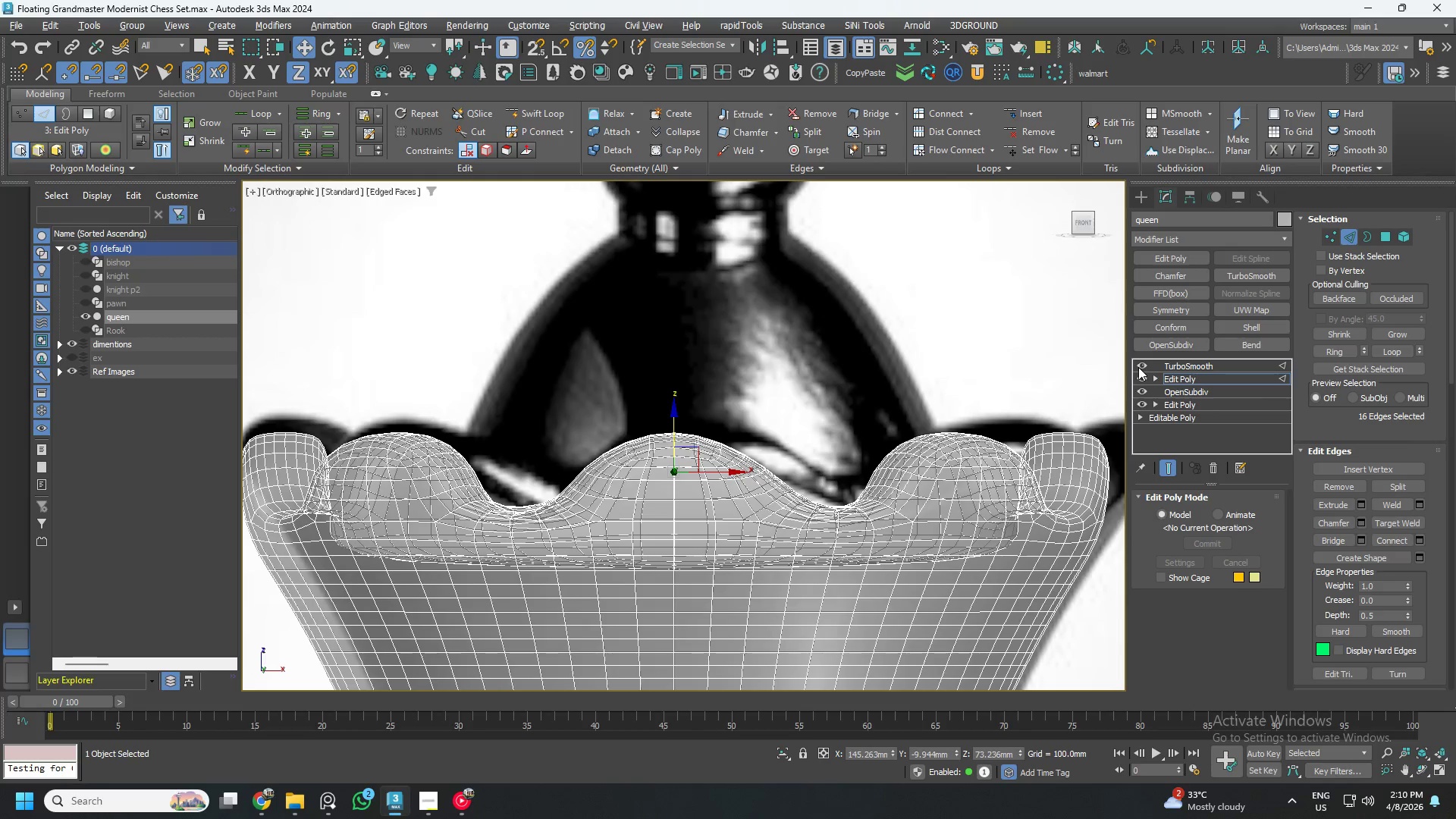 
left_click([1138, 367])
 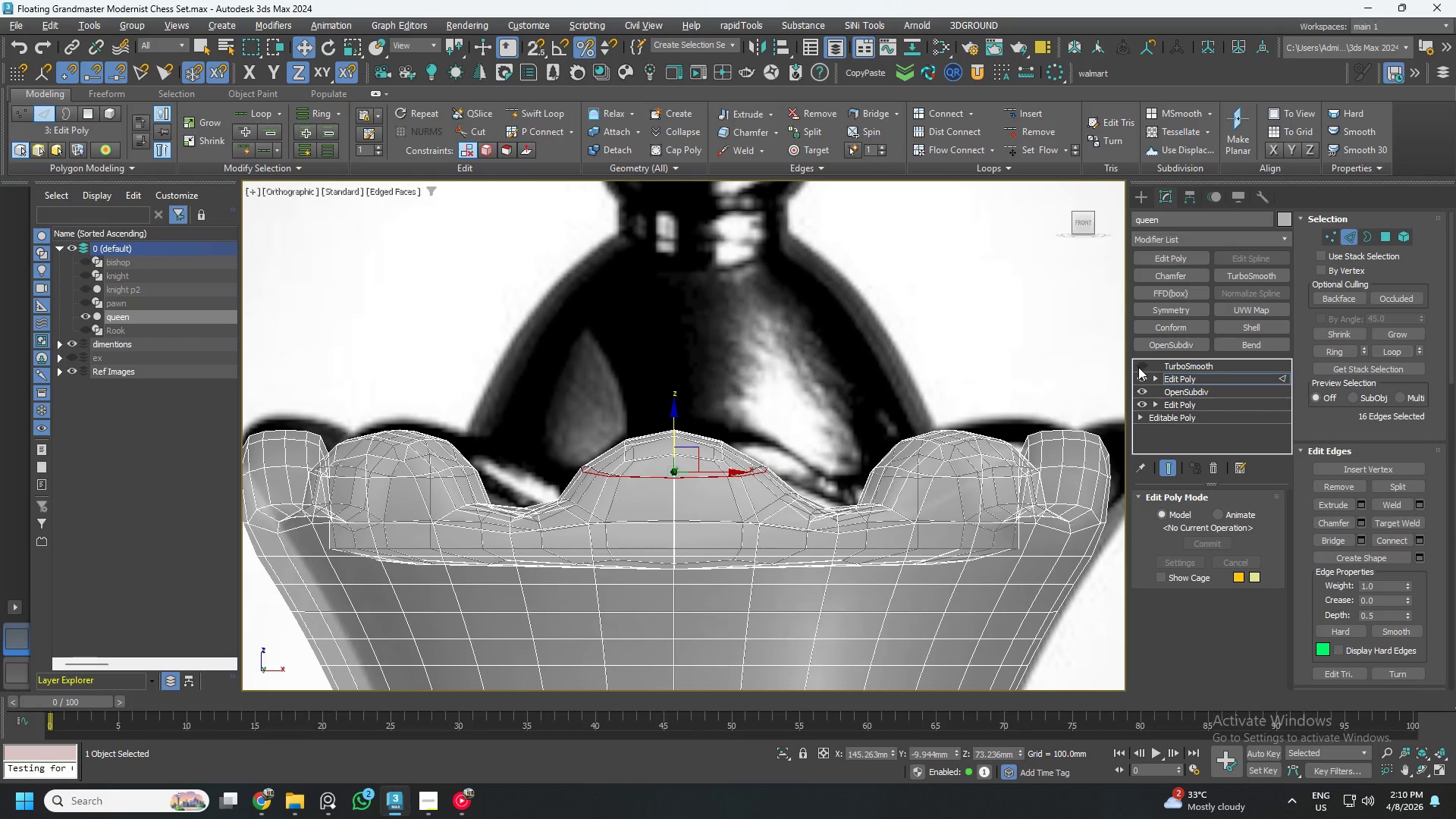 
left_click([1138, 367])
 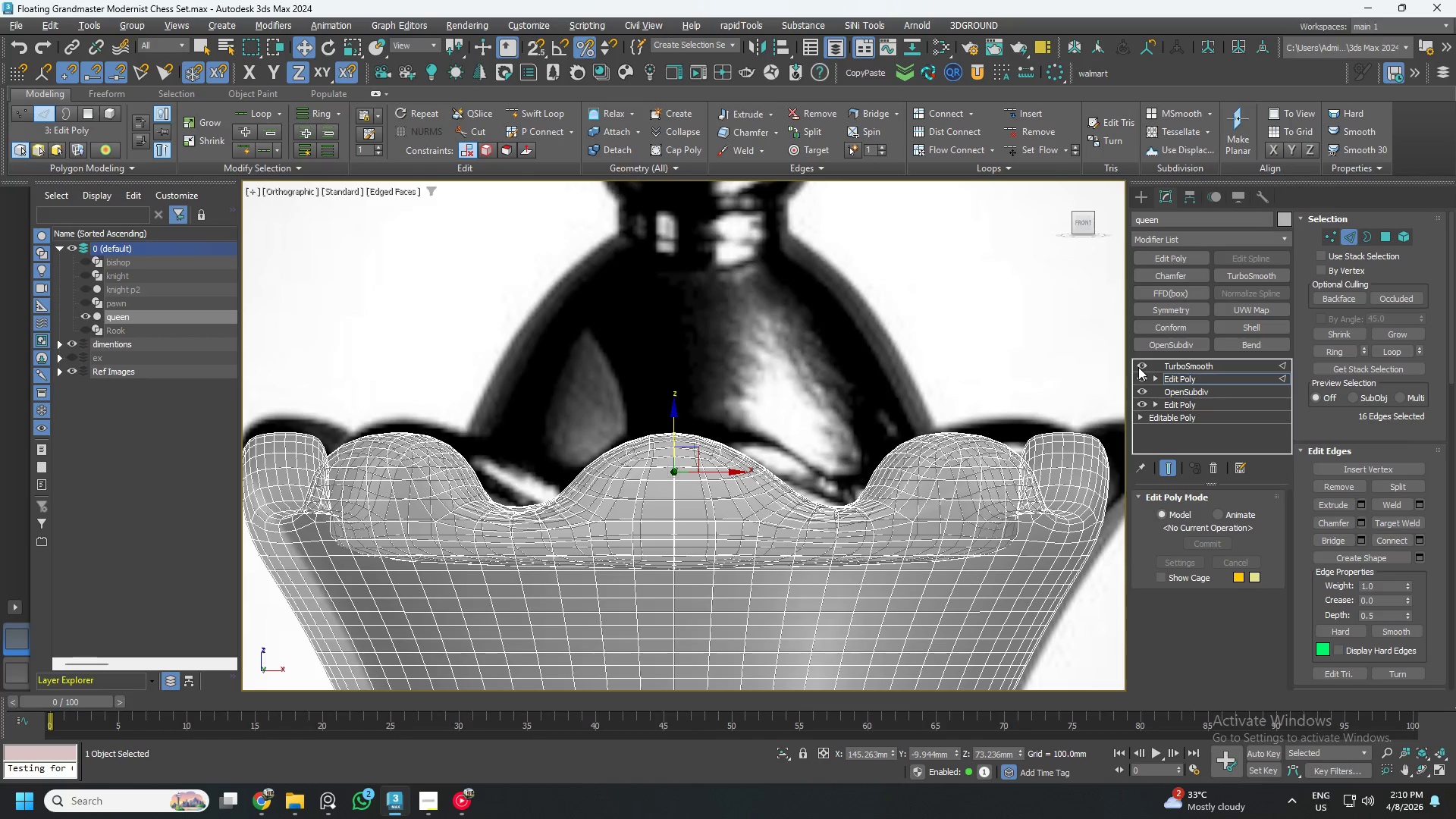 
left_click([1138, 367])
 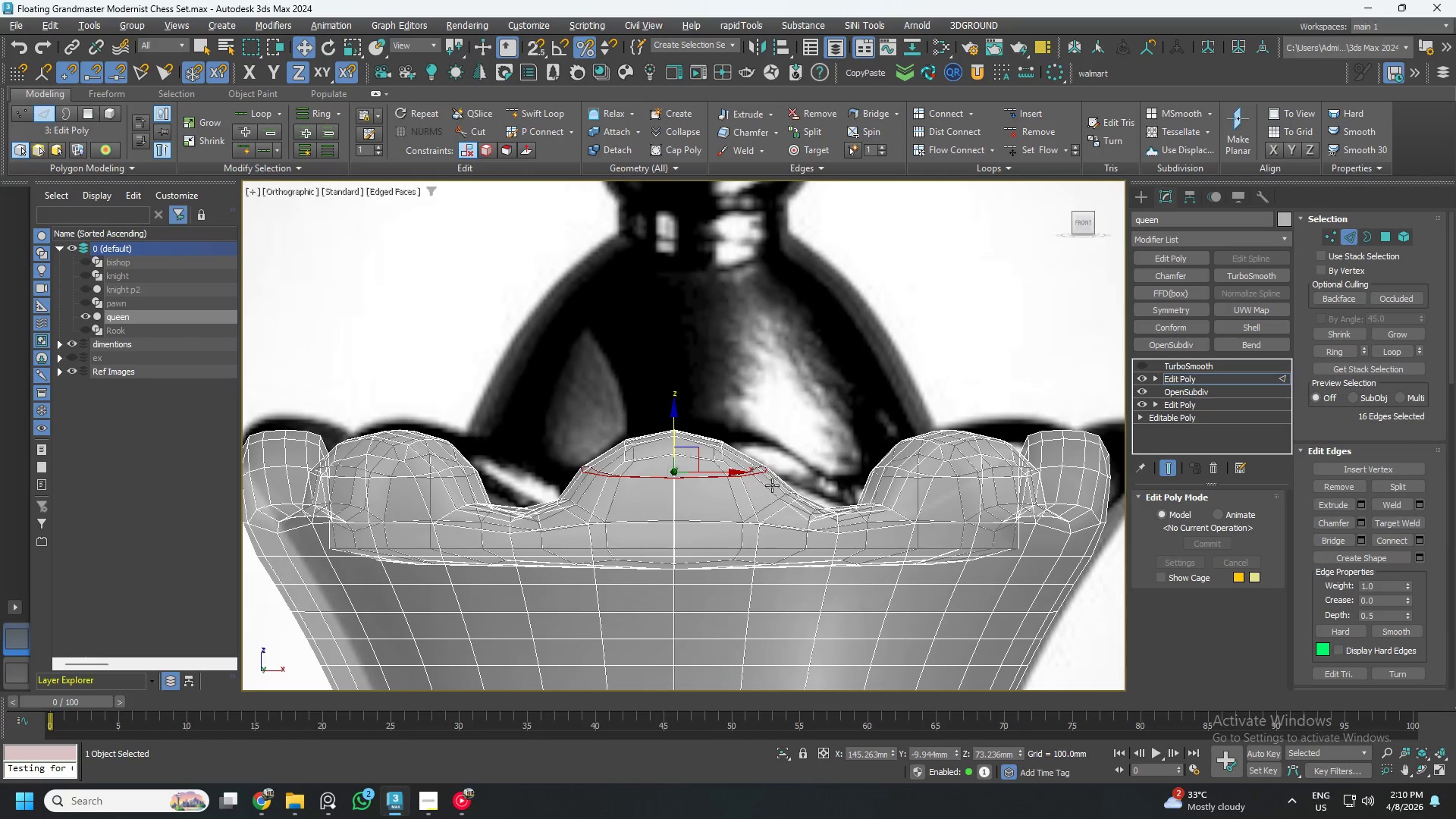 
hold_key(key=ControlLeft, duration=1.53)
double_click([950, 476])
 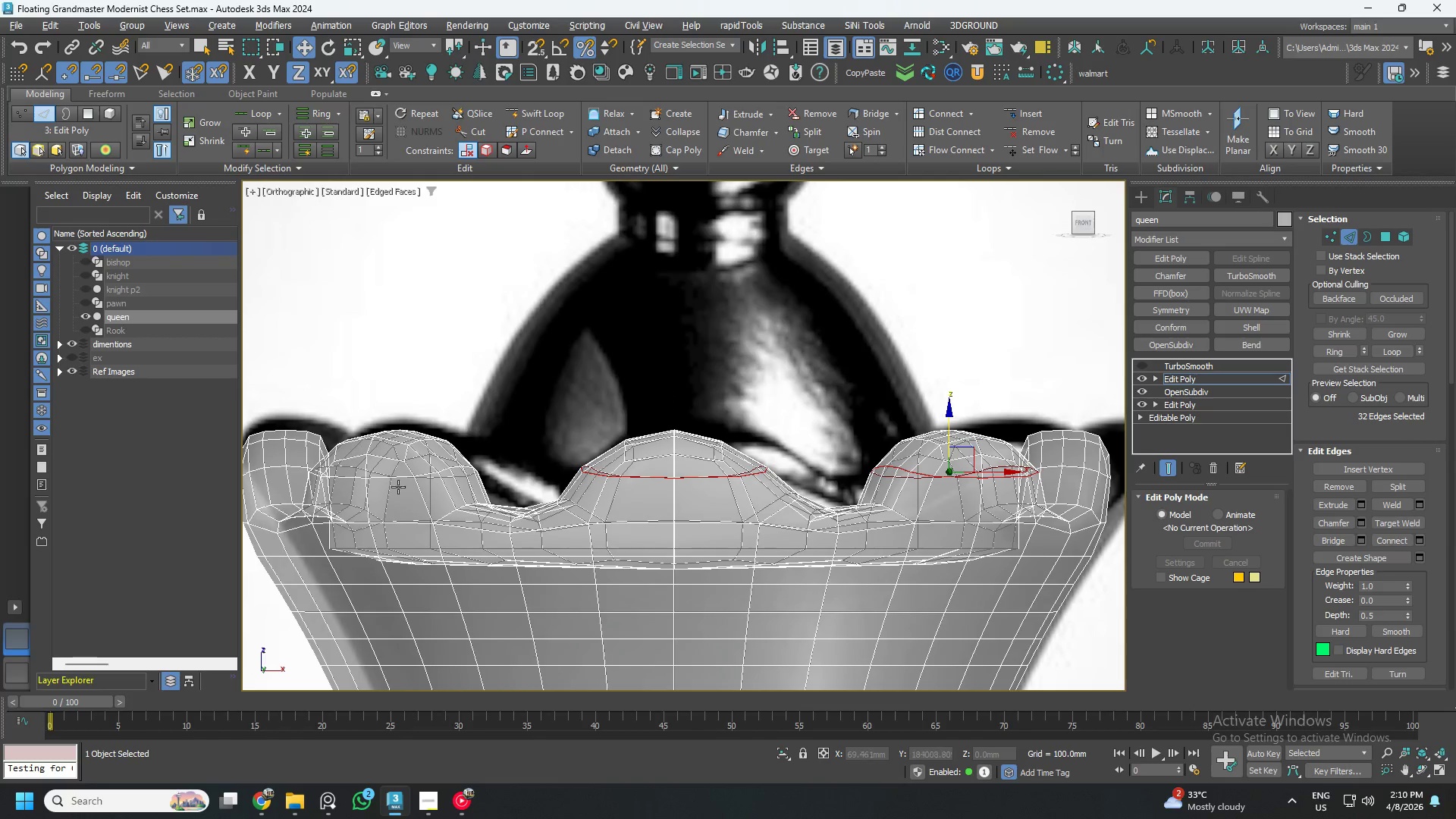 
left_click([393, 470])
 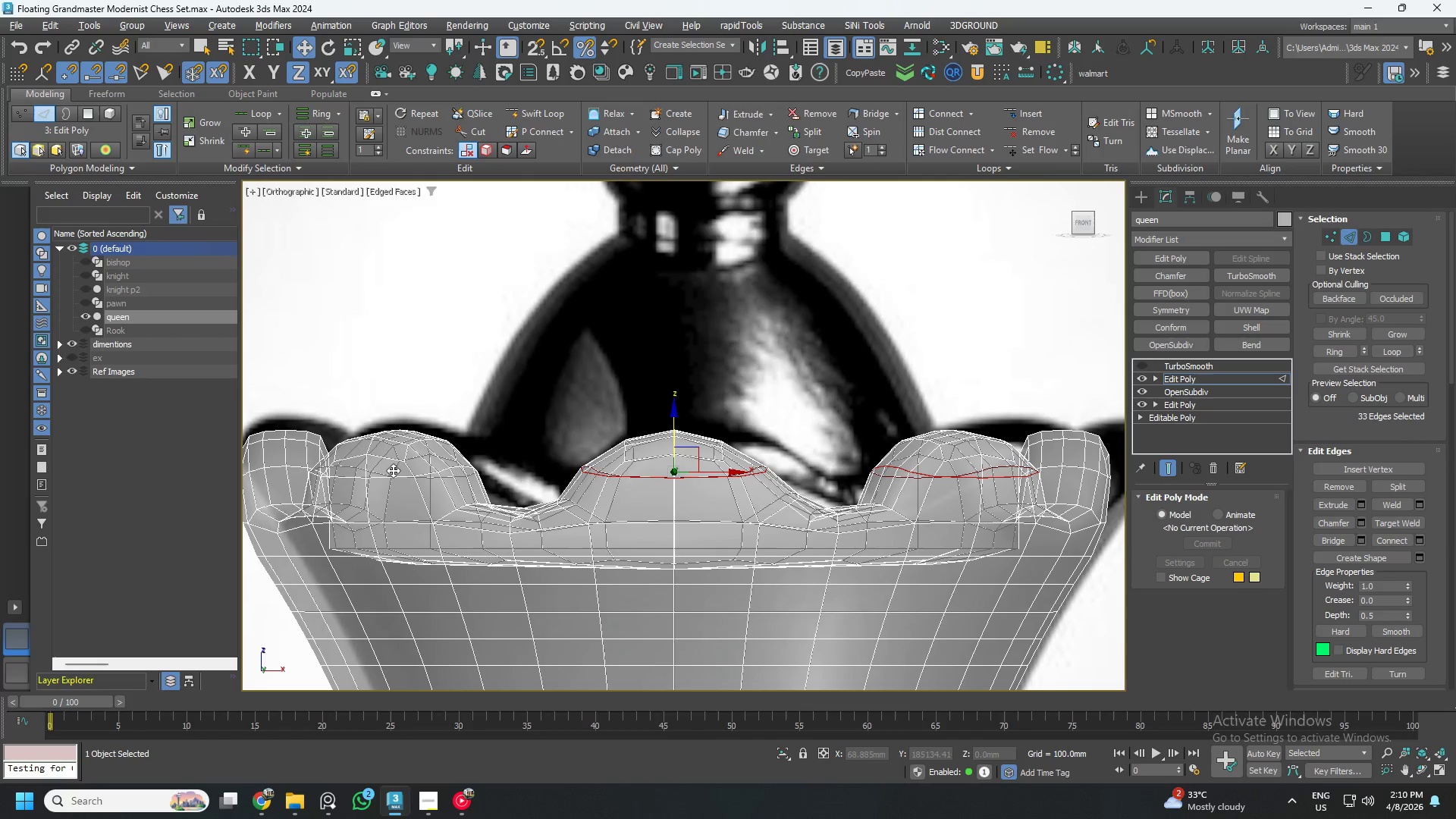 
double_click([393, 470])
 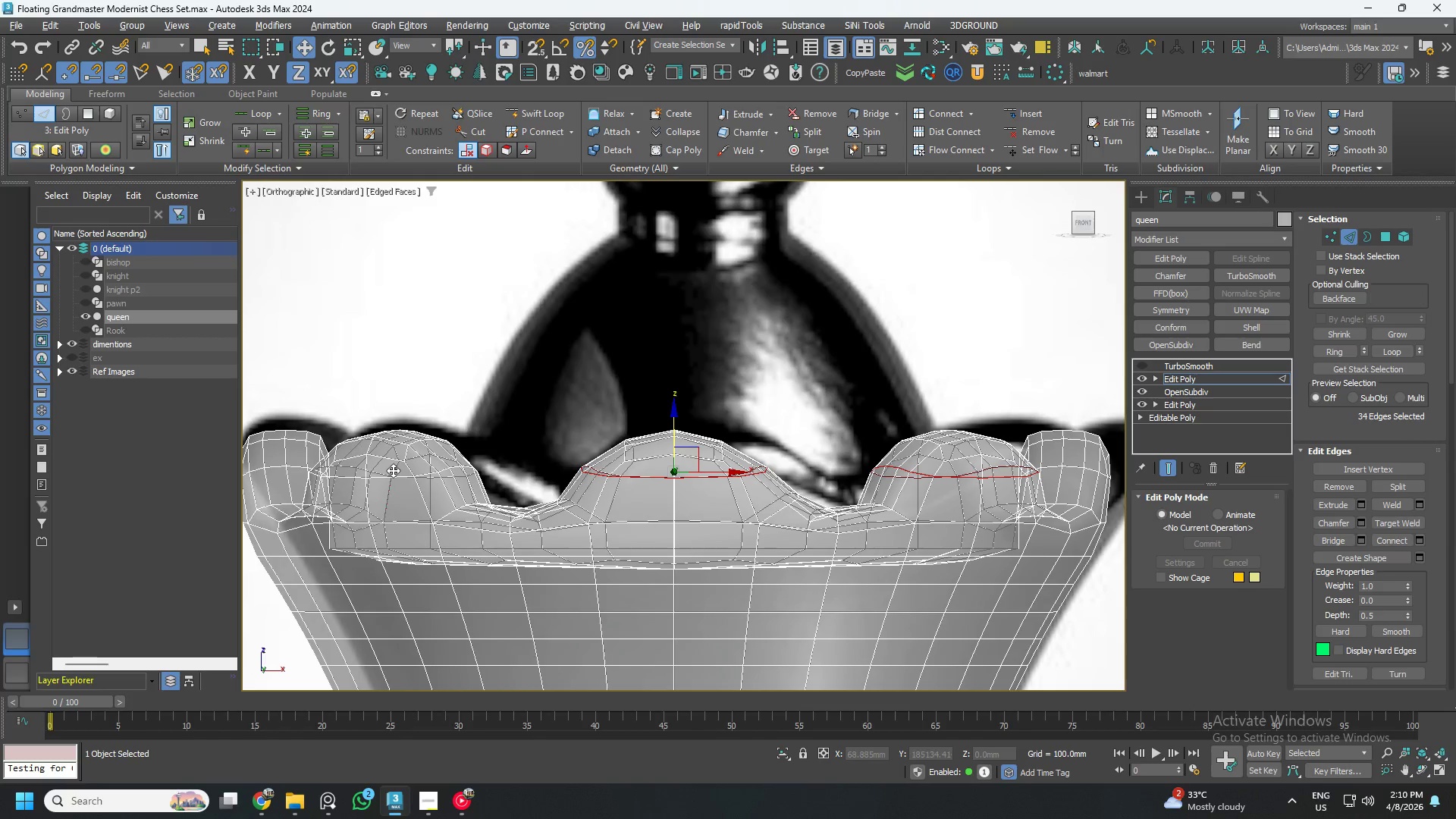 
key(Control+ControlLeft)
 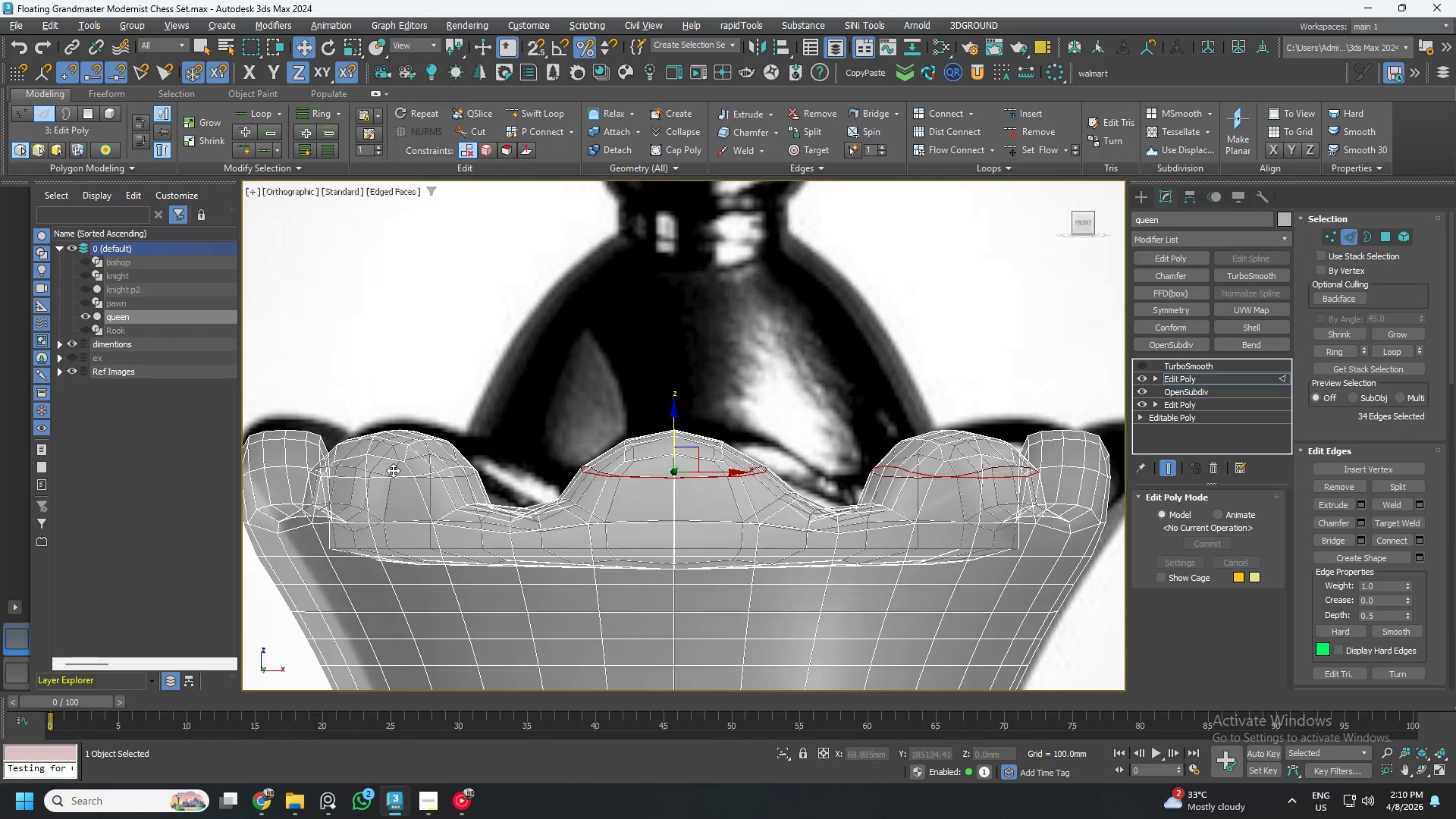 
key(Control+ControlLeft)
 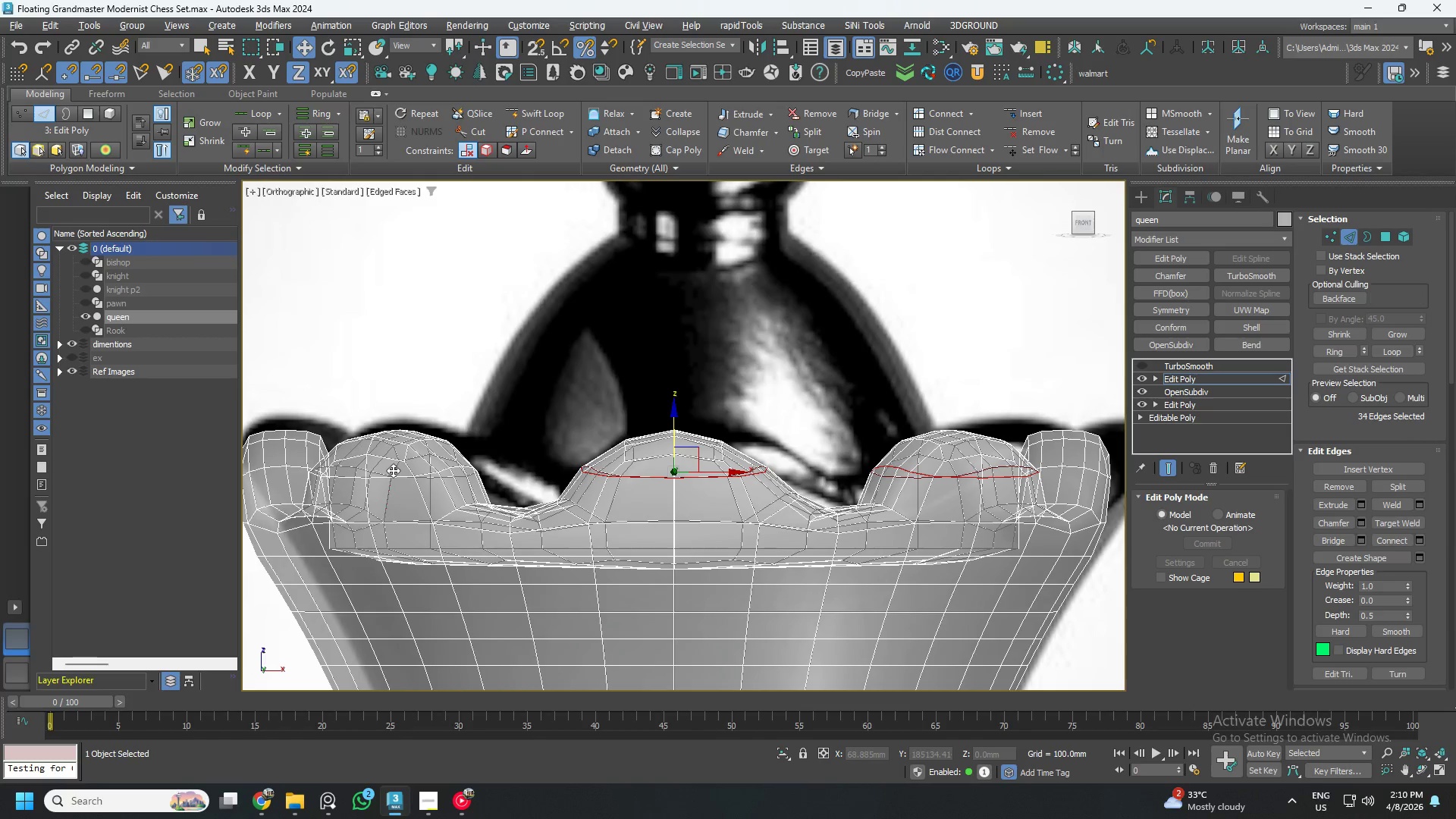 
key(Control+ControlLeft)
 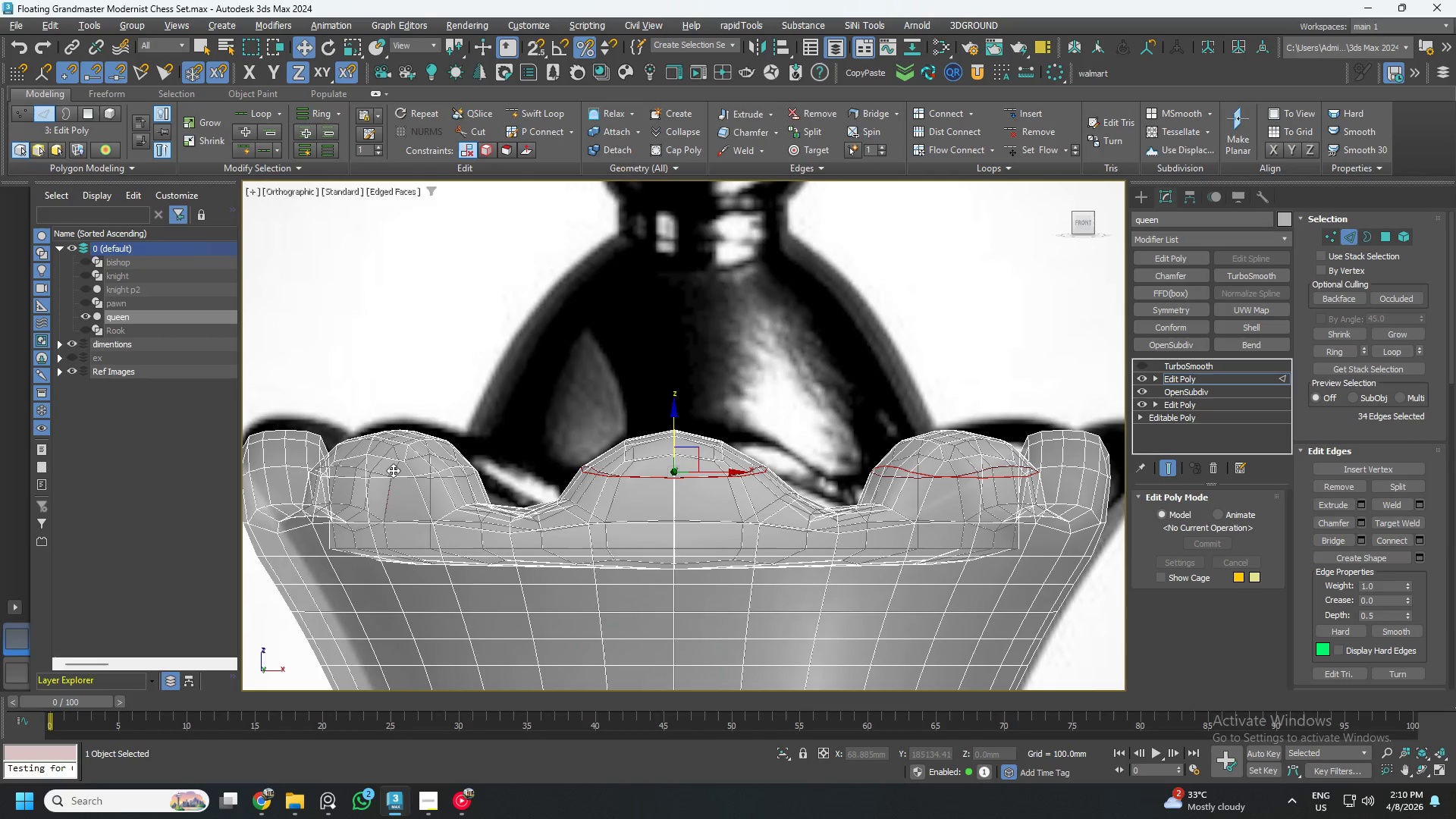 
key(Control+ControlLeft)
 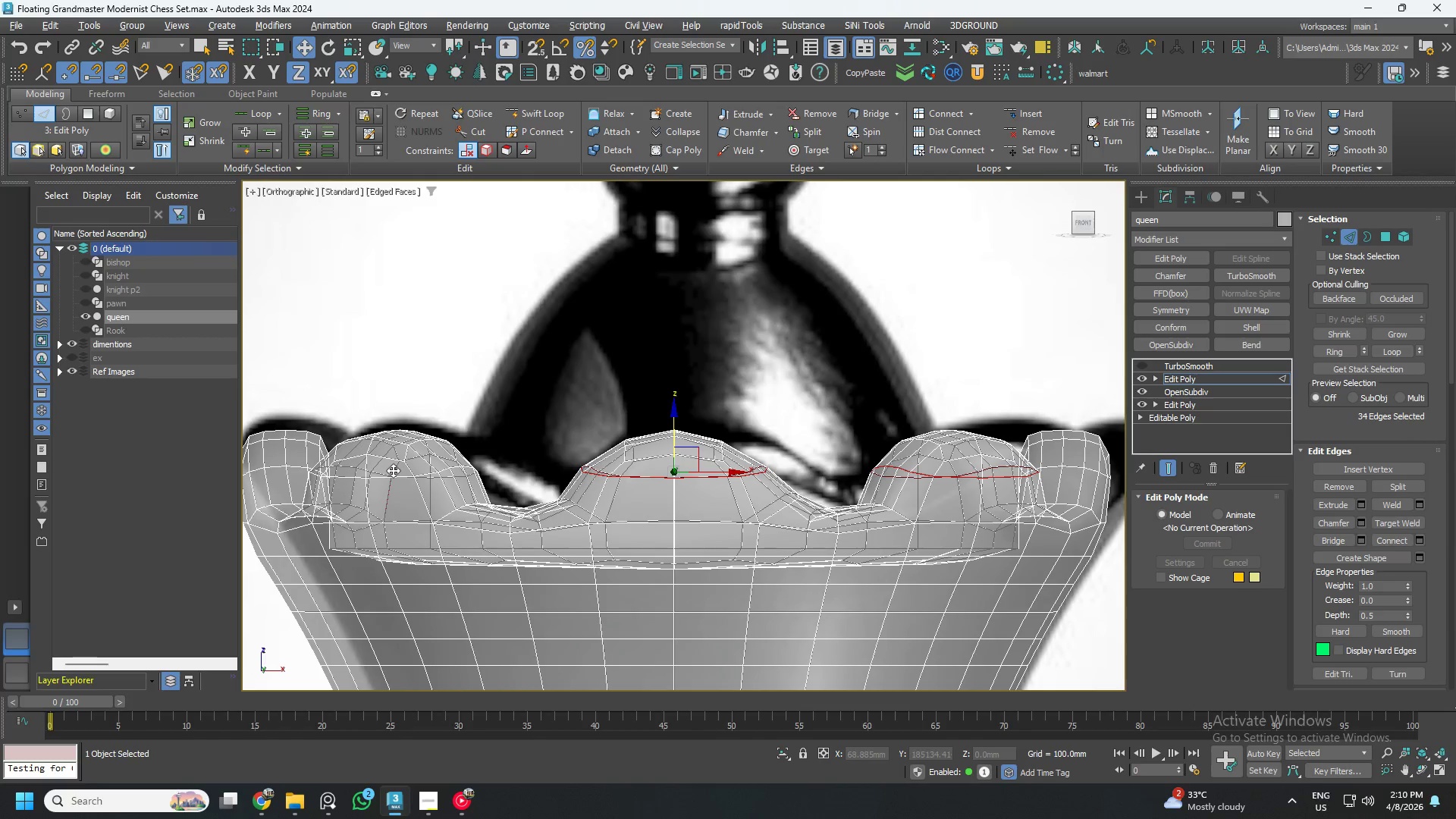 
key(Control+ControlLeft)
 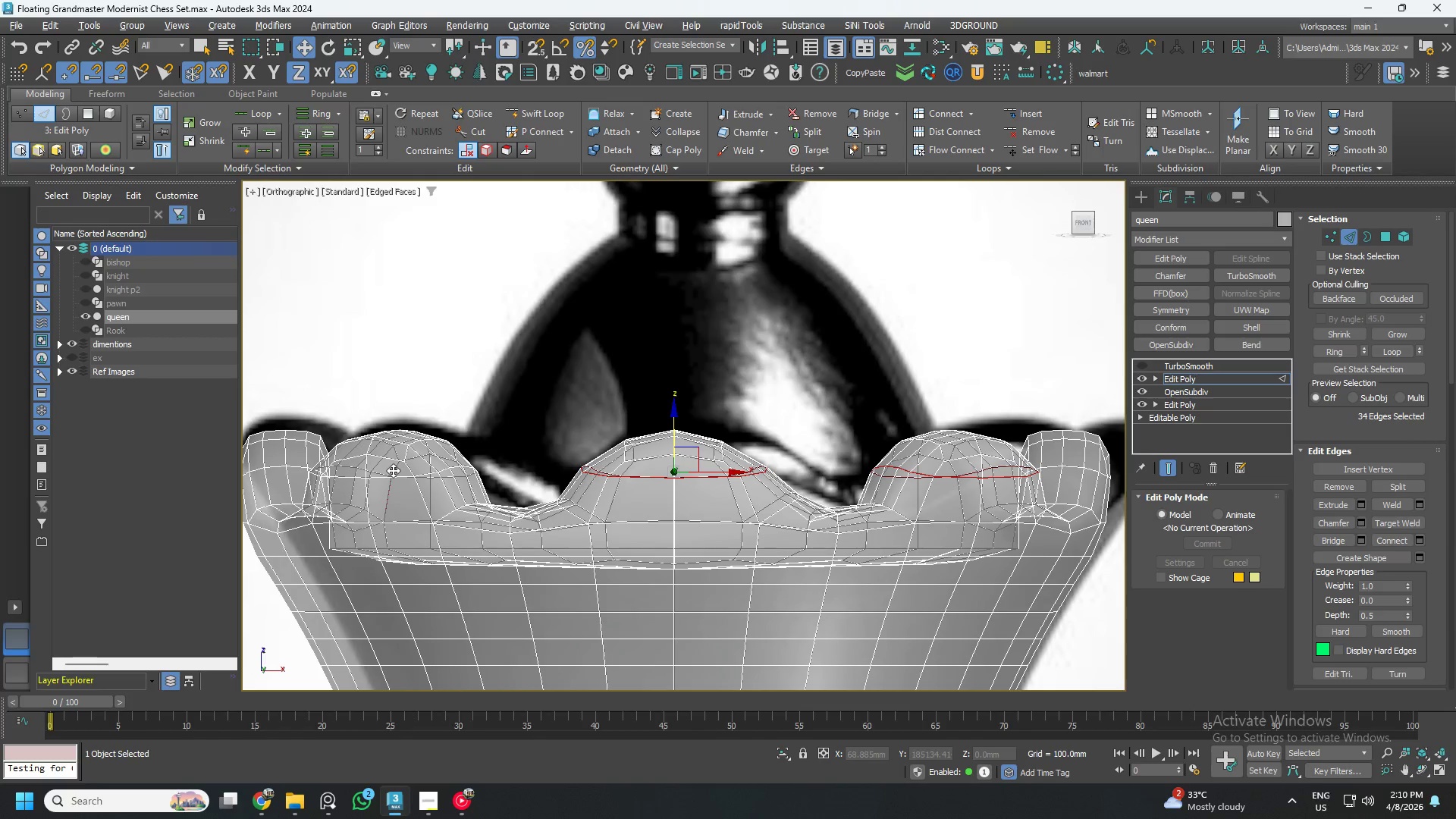 
key(Control+ControlLeft)
 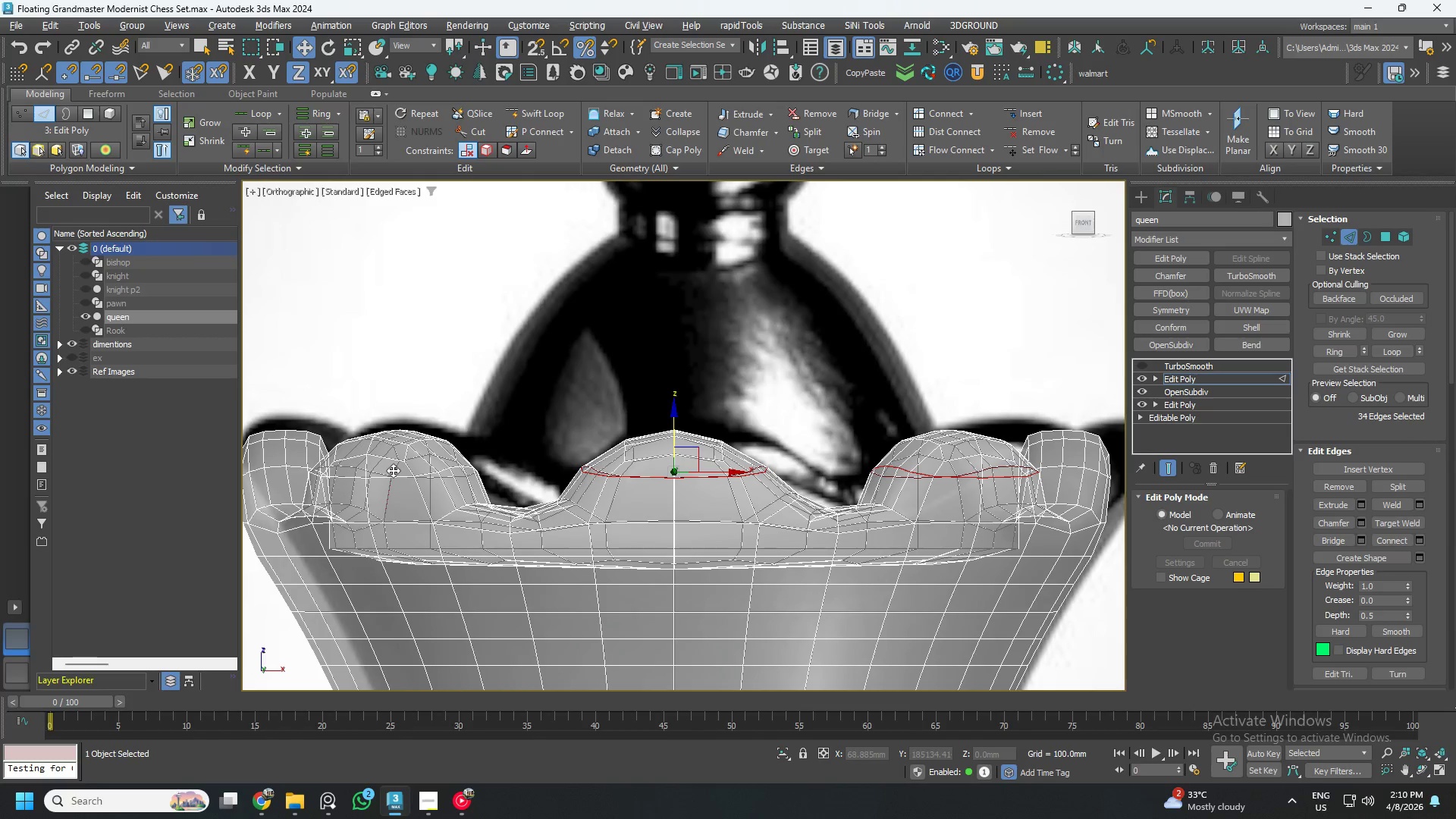 
key(Control+ControlLeft)
 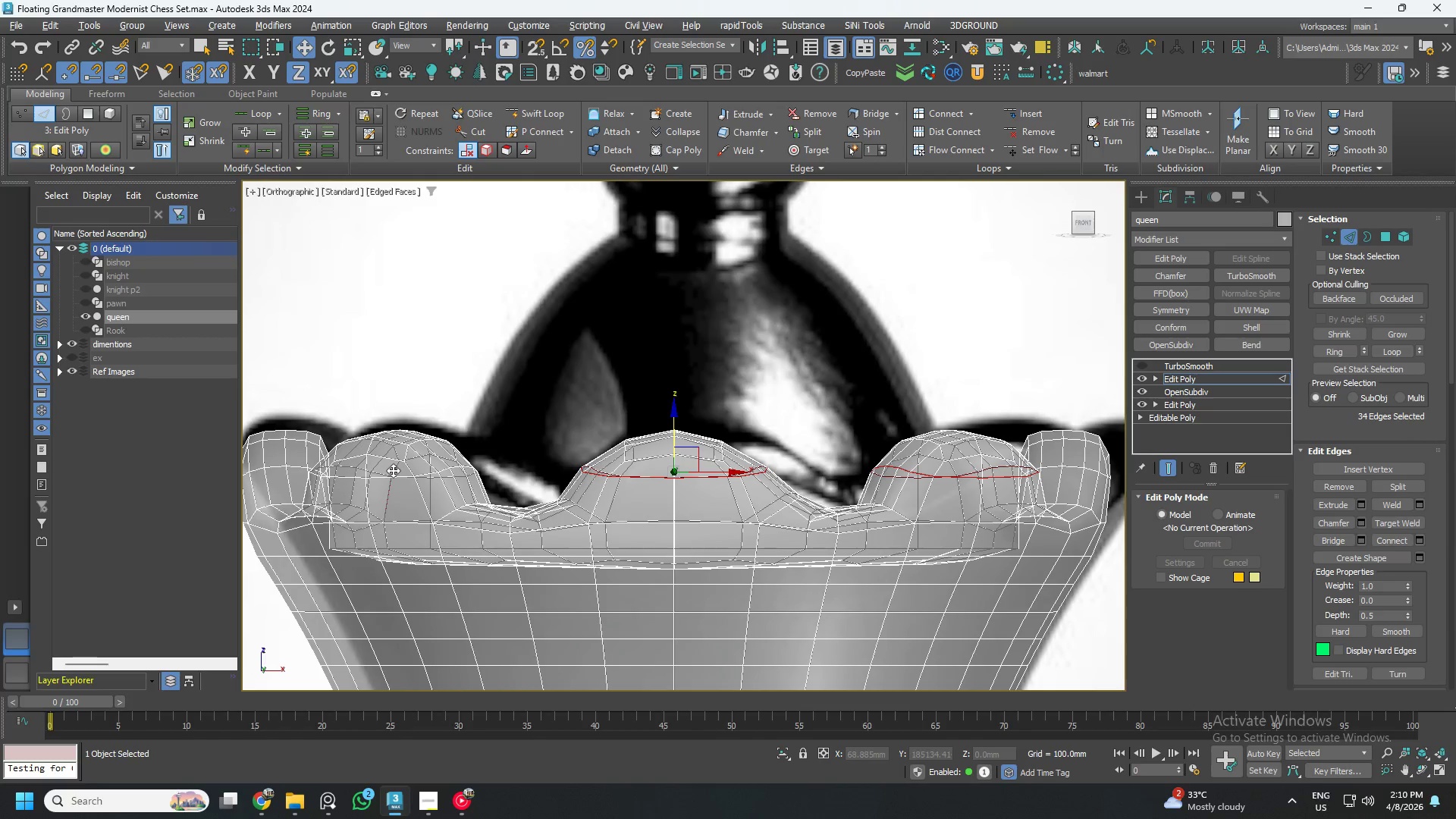 
key(Control+ControlLeft)
 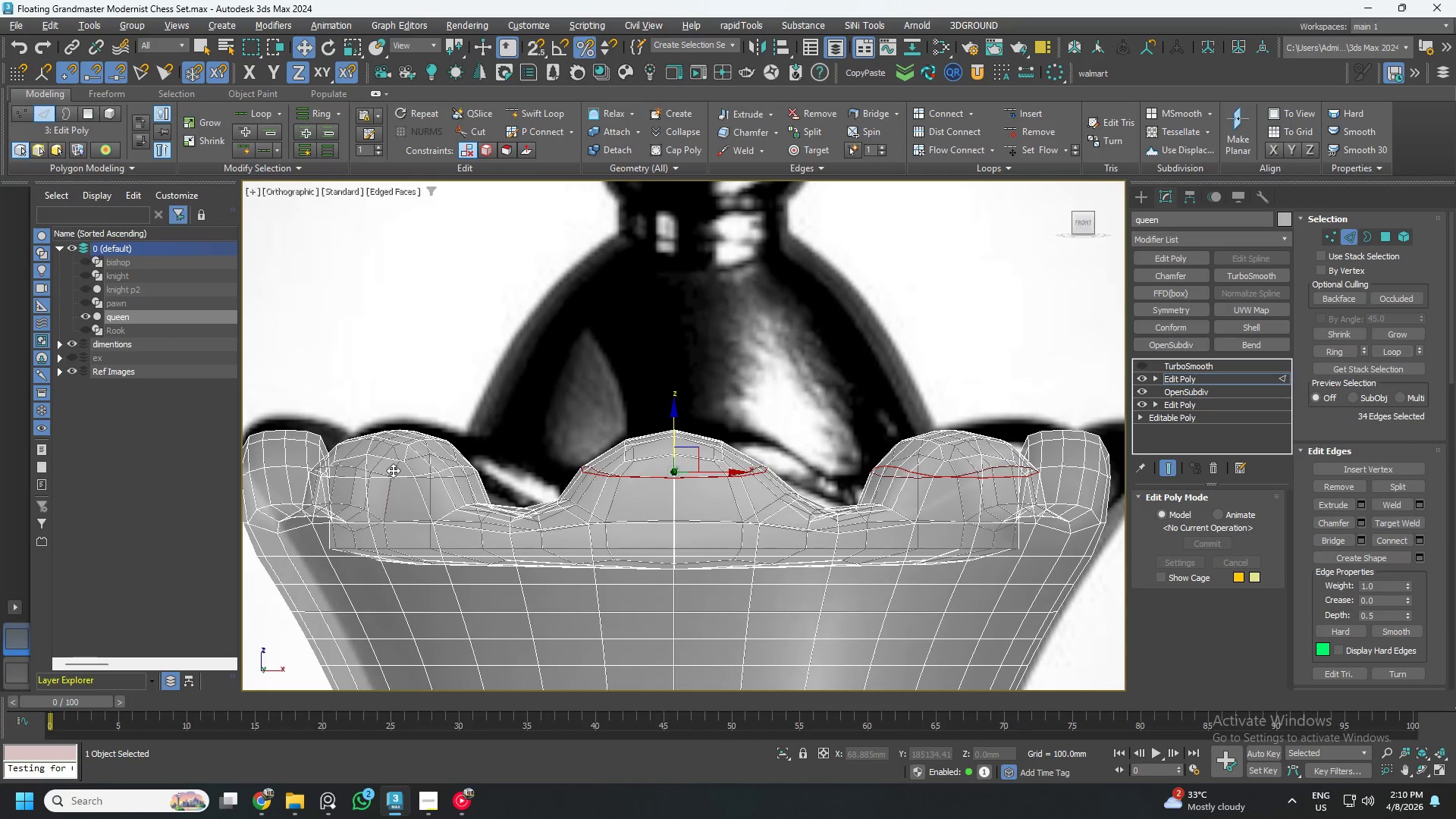 
key(Control+Z)
 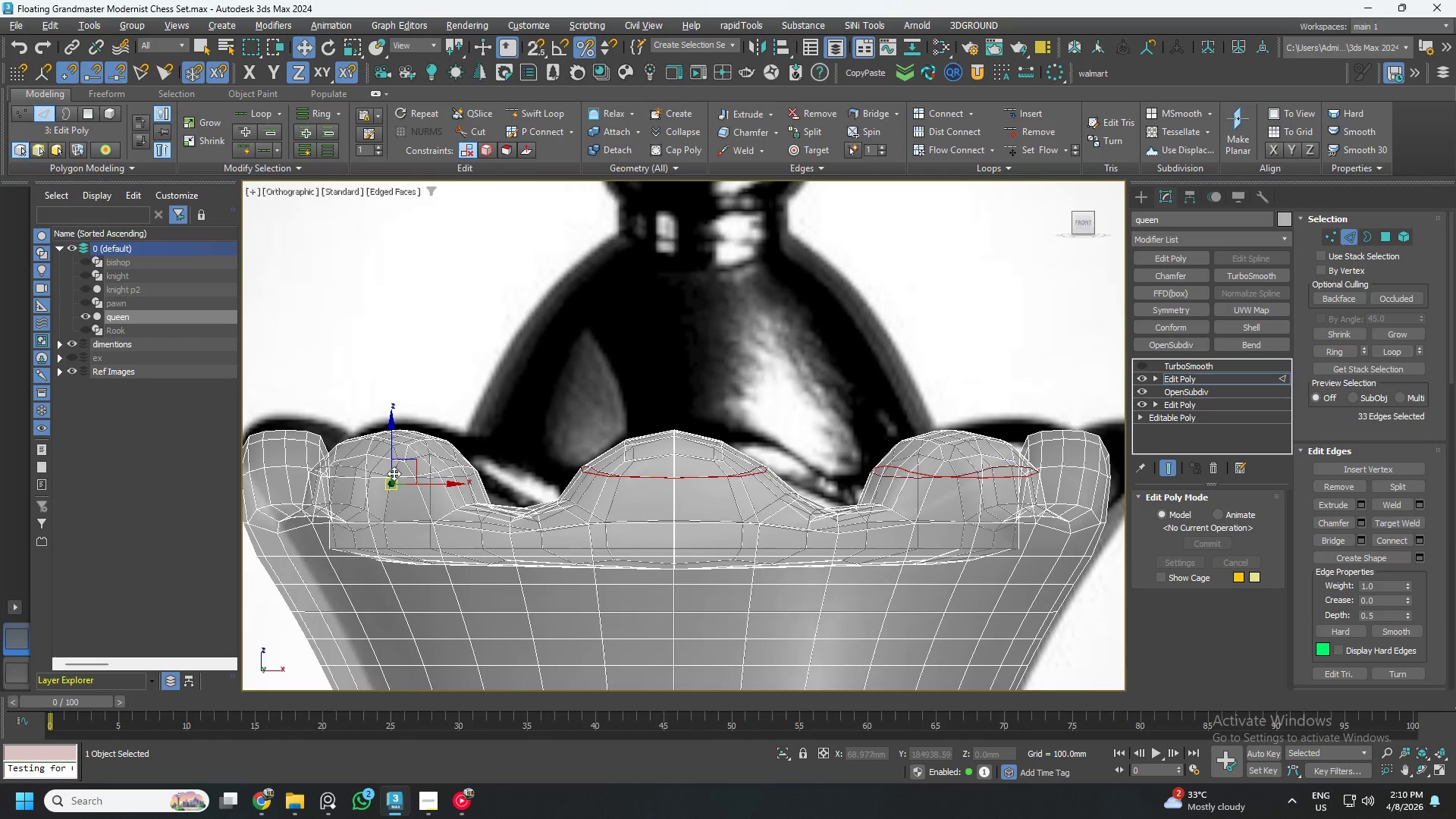 
key(Control+Z)
 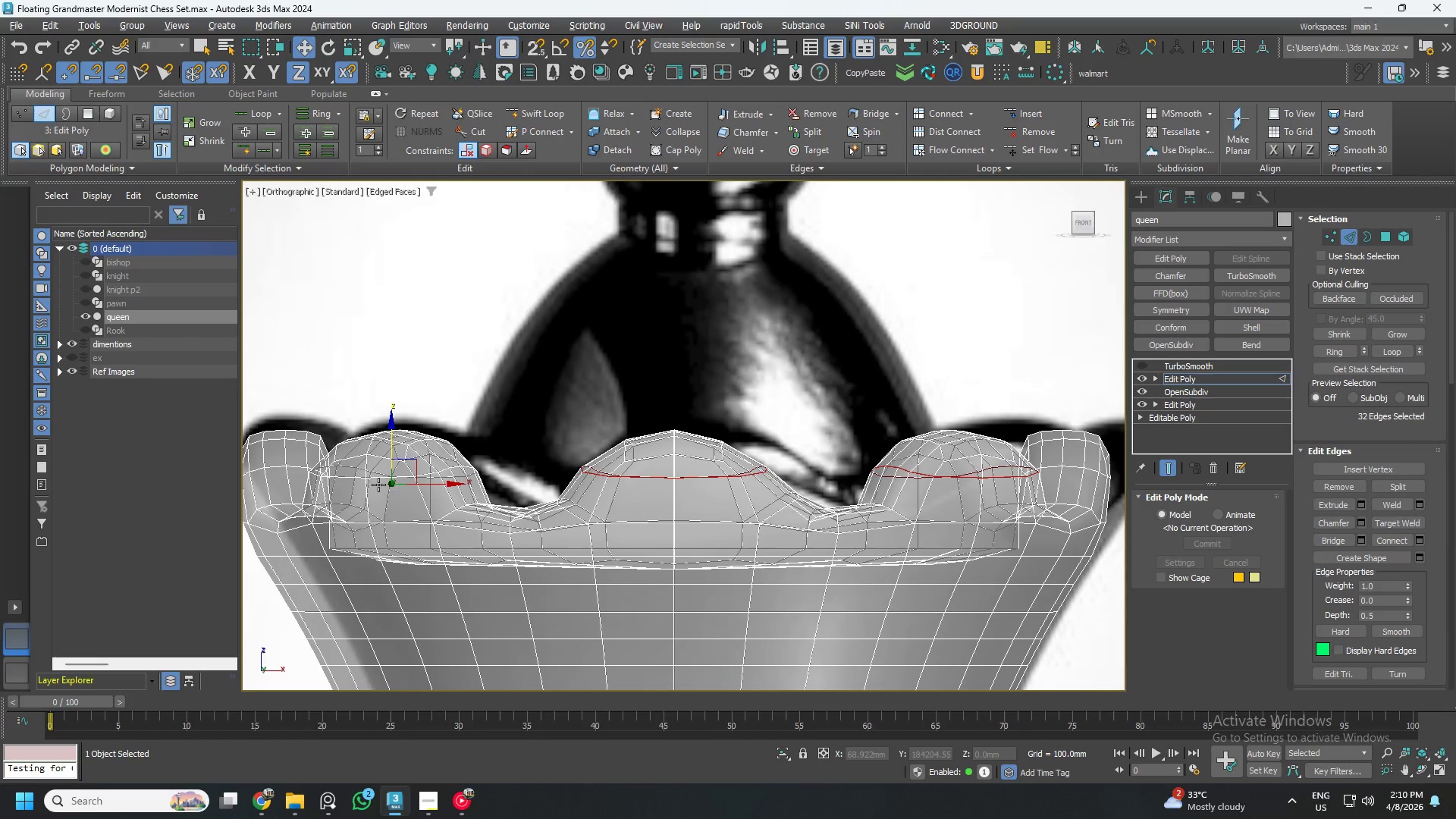 
key(Control+ControlLeft)
 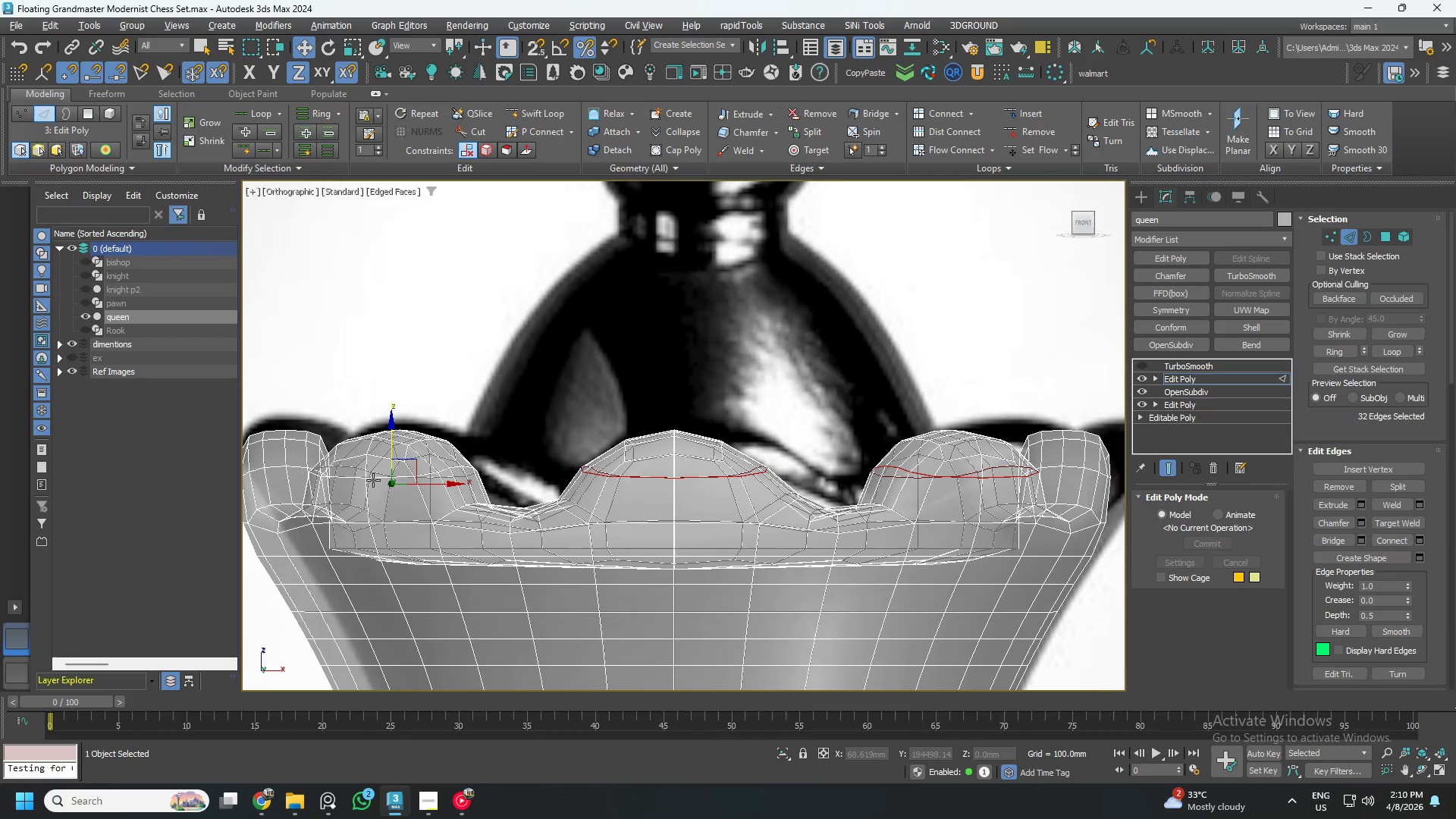 
key(Control+Z)
 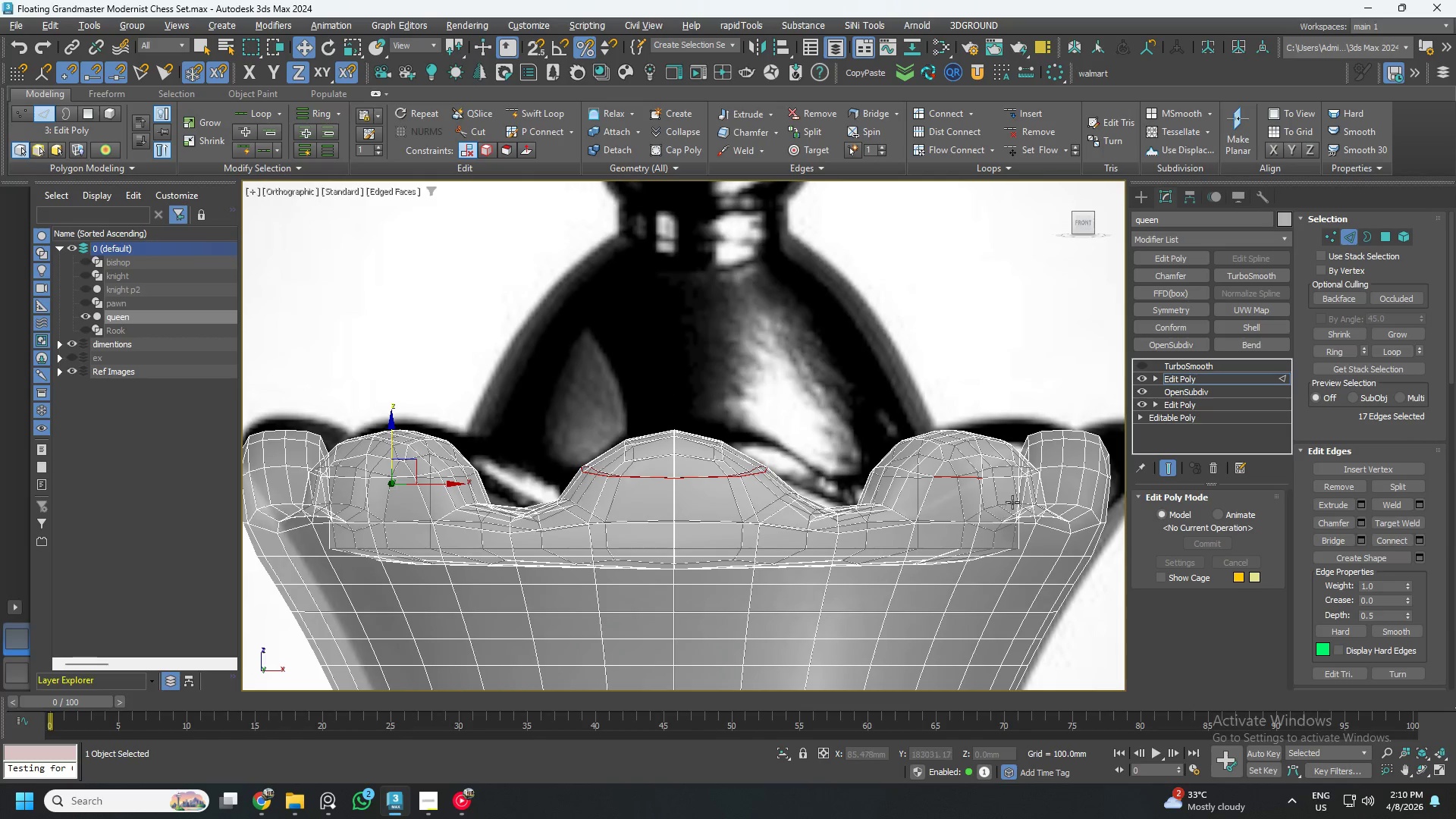 
hold_key(key=ControlLeft, duration=1.53)
double_click([1004, 479])
 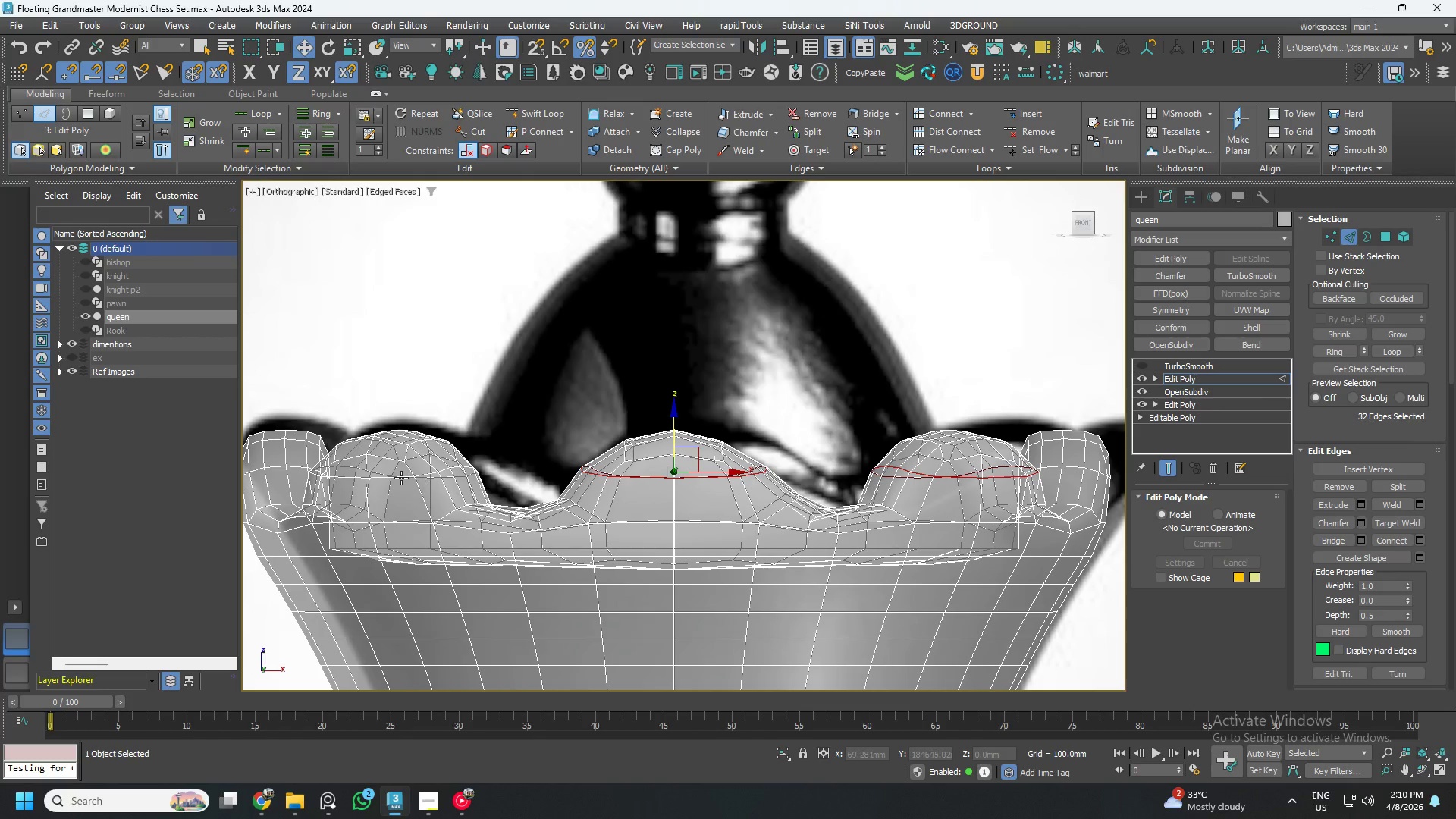 
hold_key(key=ControlLeft, duration=1.51)
left_click([344, 479])
 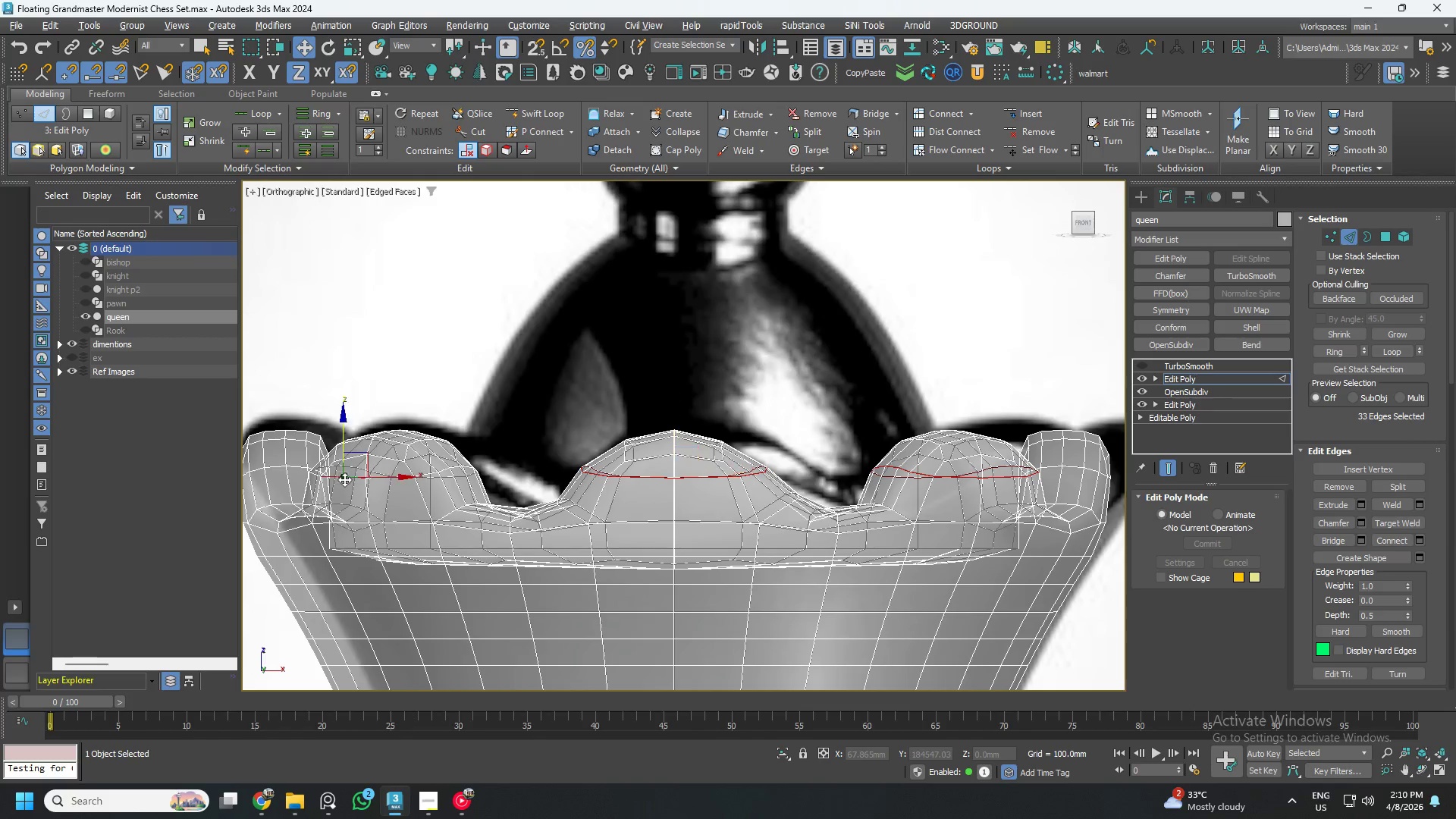 
double_click([344, 479])
 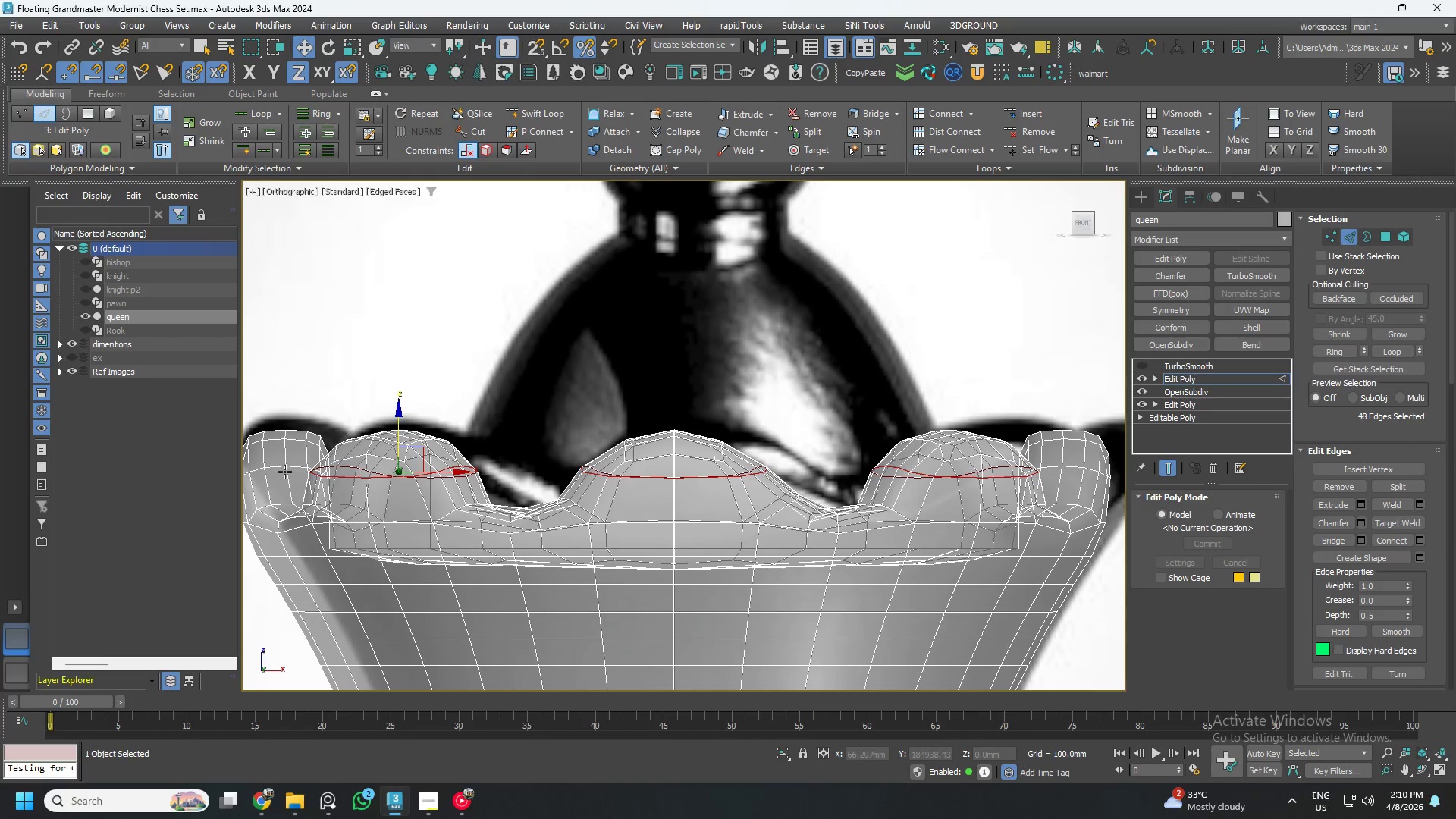 
hold_key(key=ControlLeft, duration=1.52)
left_click([278, 467])
 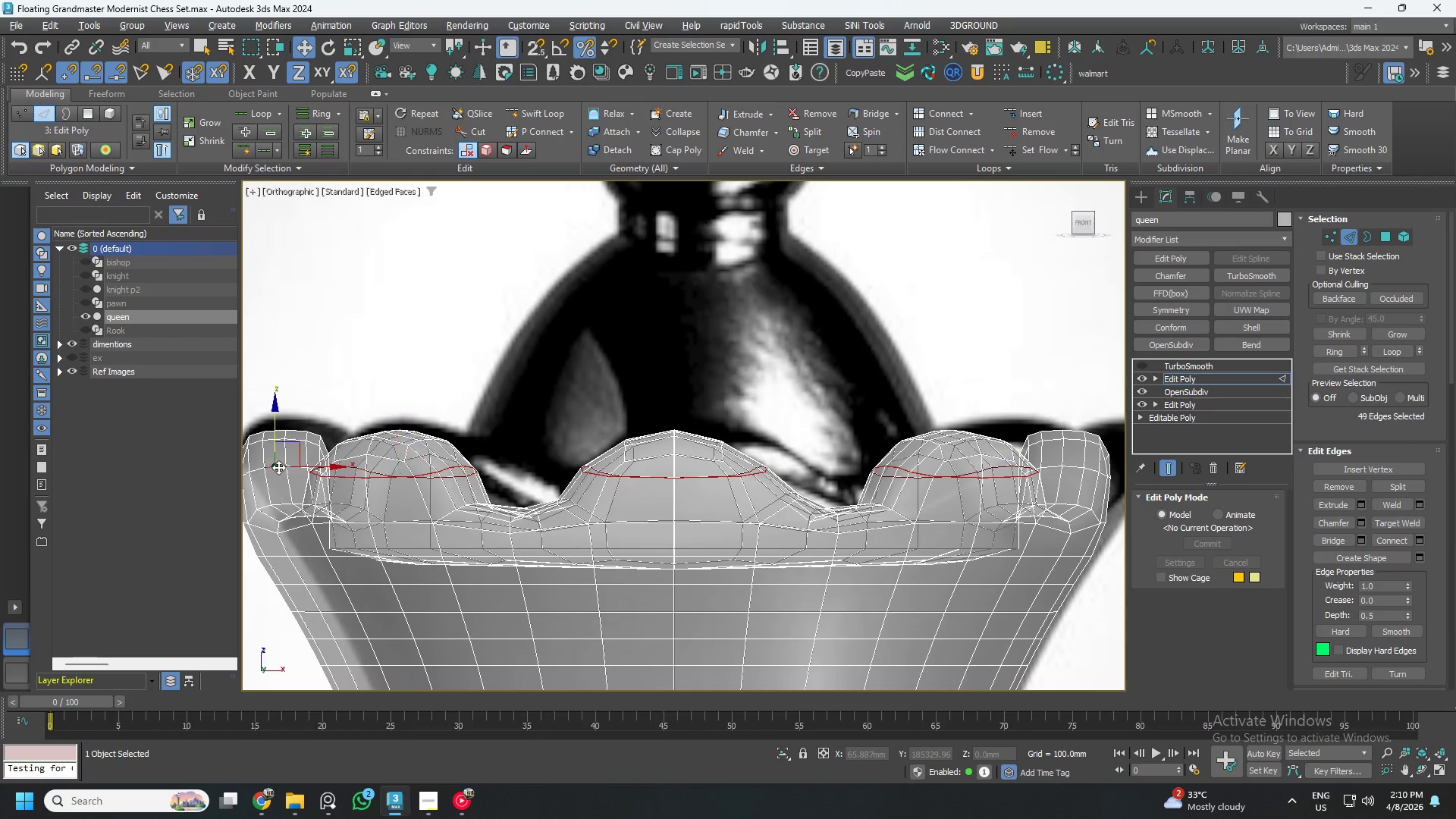 
double_click([278, 467])
 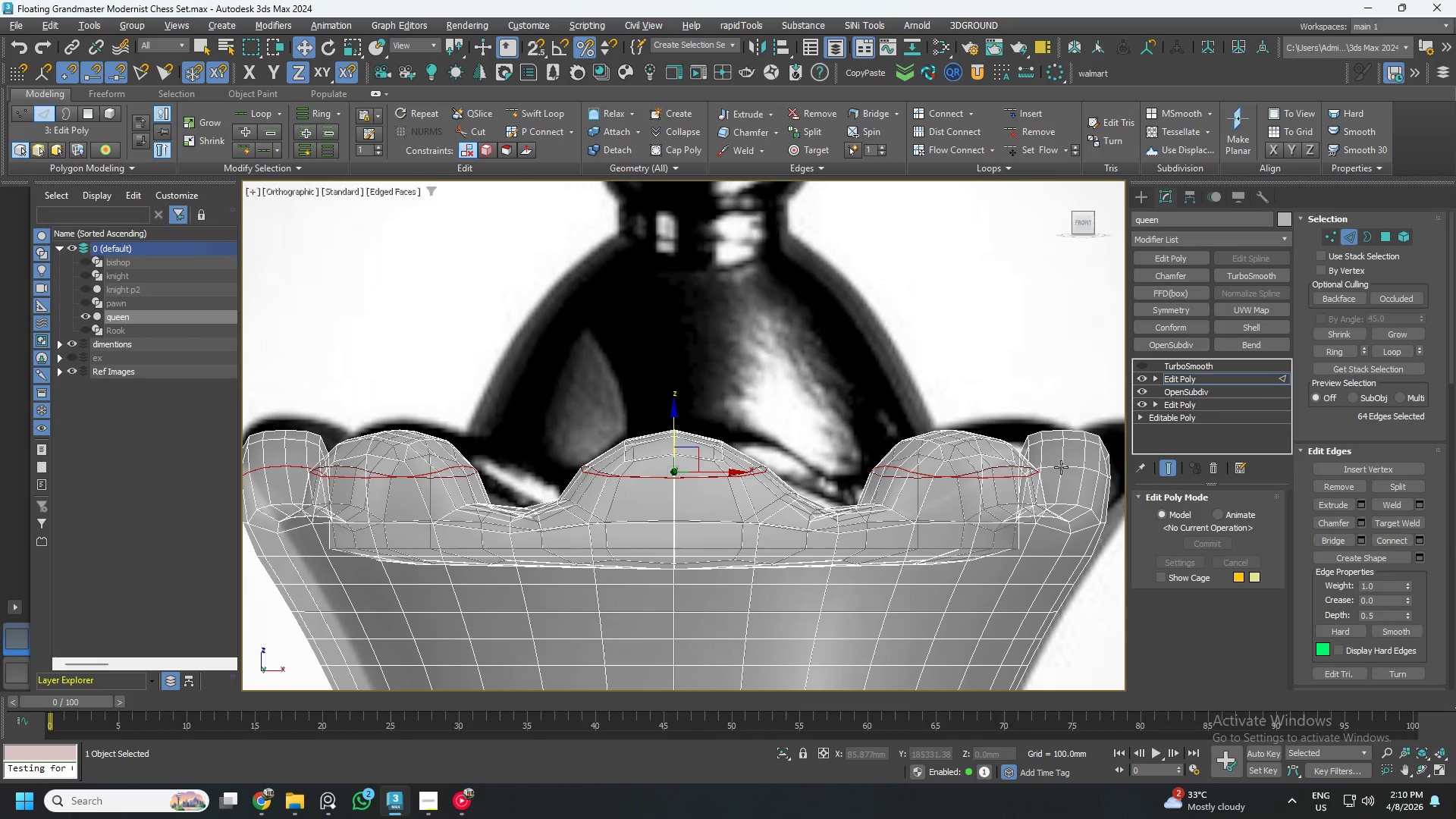 
hold_key(key=ControlLeft, duration=1.03)
left_click([1072, 468])
 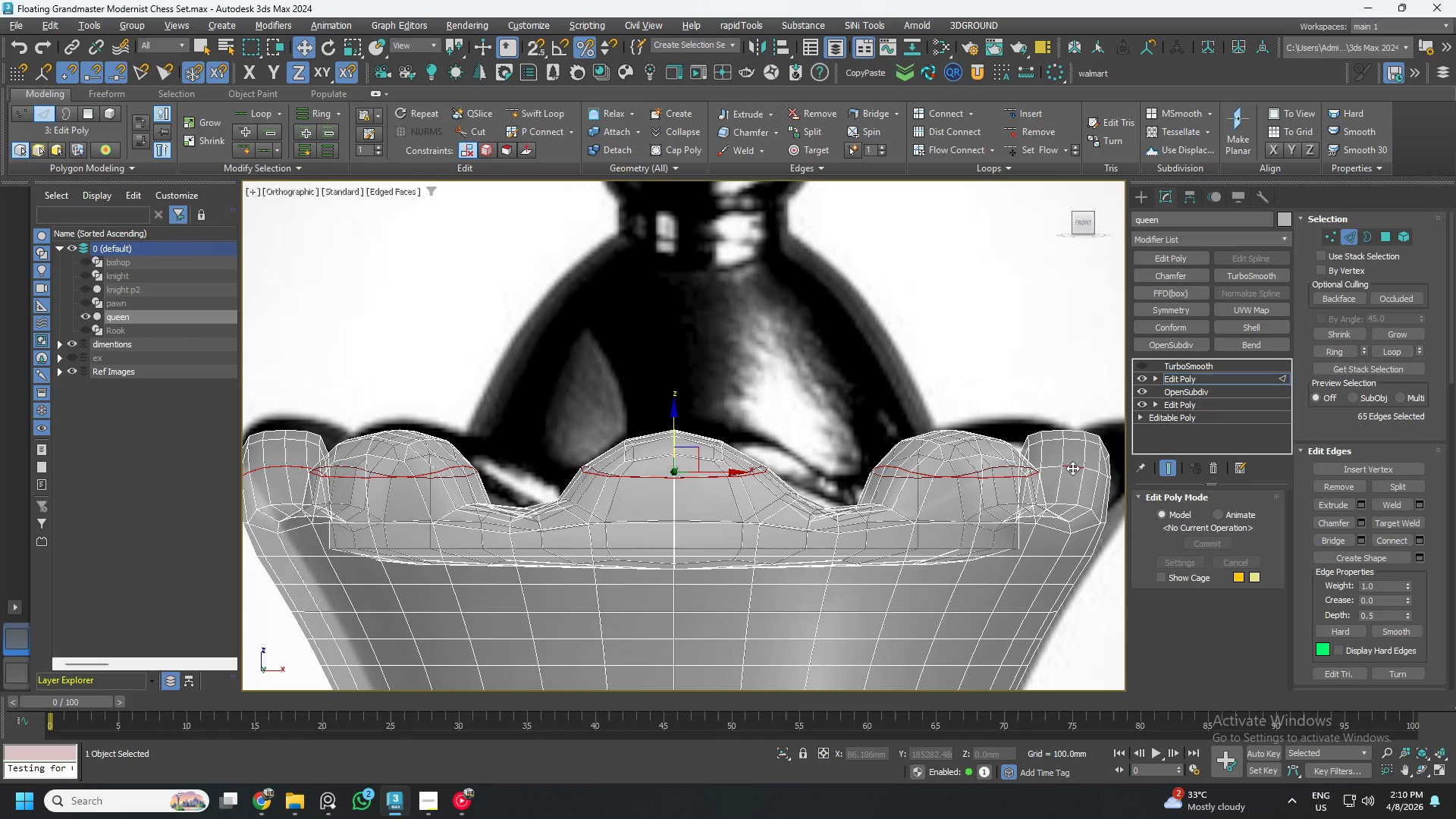 
double_click([1072, 468])
 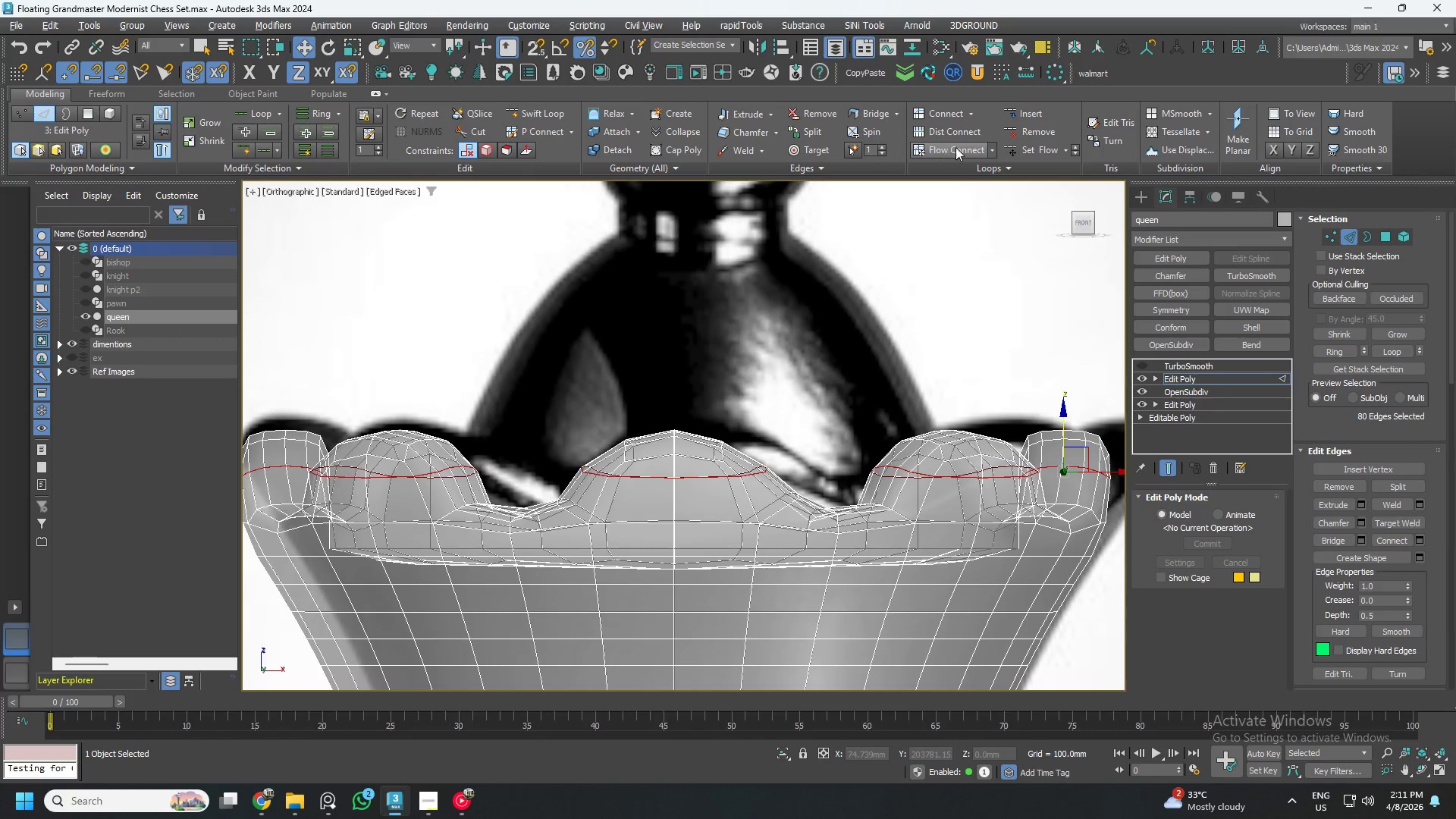 
left_click([1027, 152])
 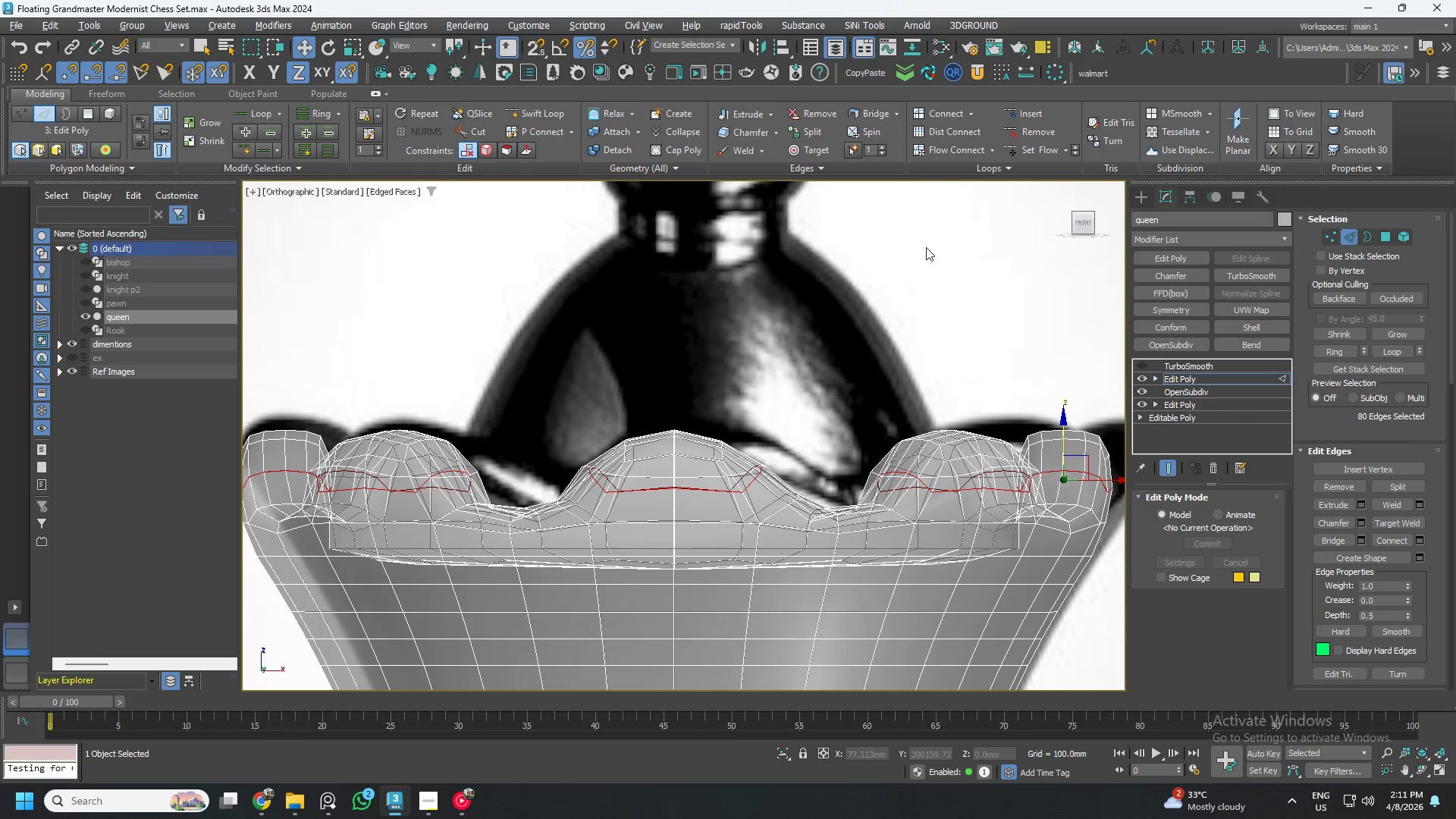 
key(Control+Z)
 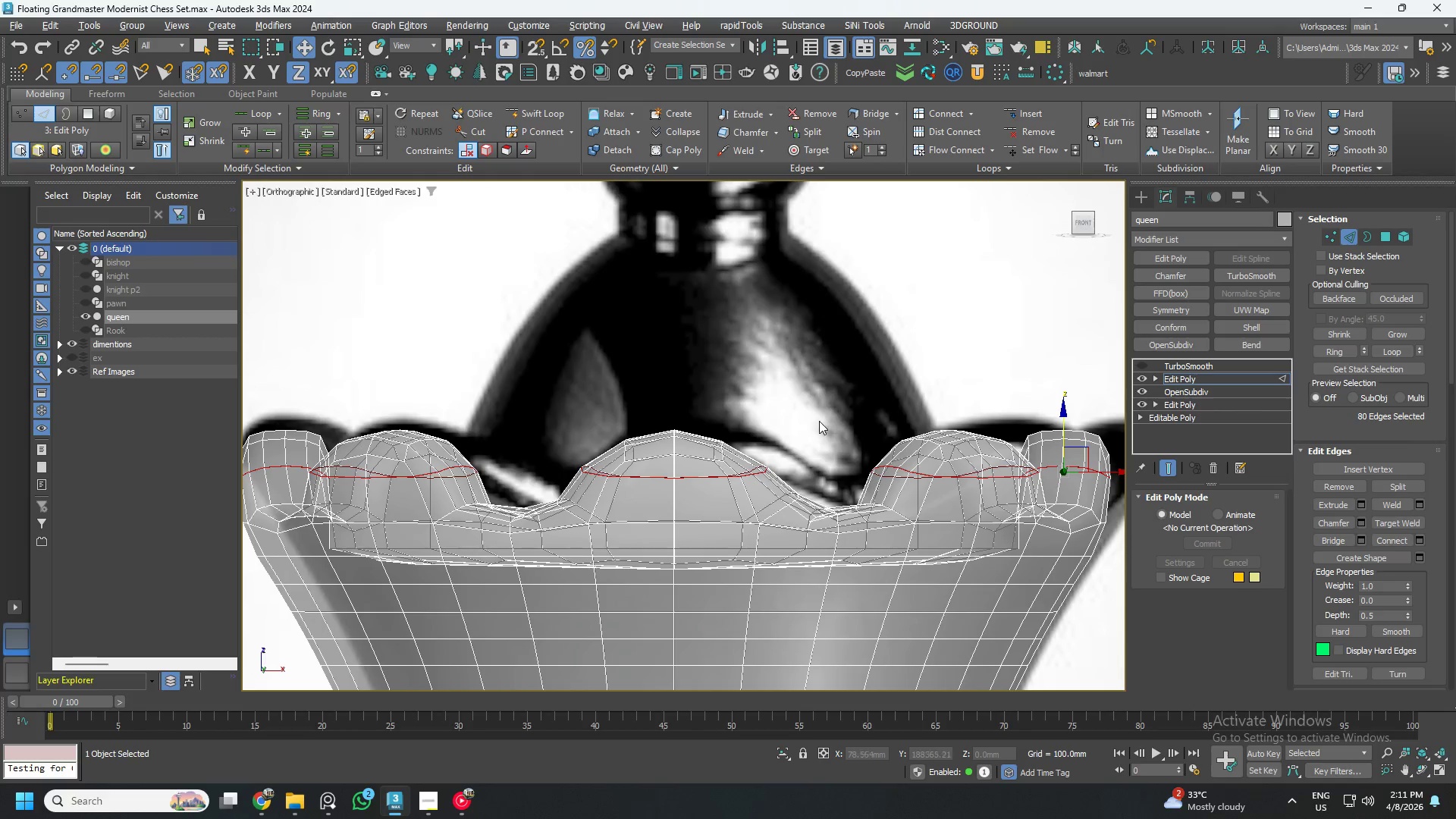 
scroll: coordinate [824, 435], scroll_direction: down, amount: 1.0
 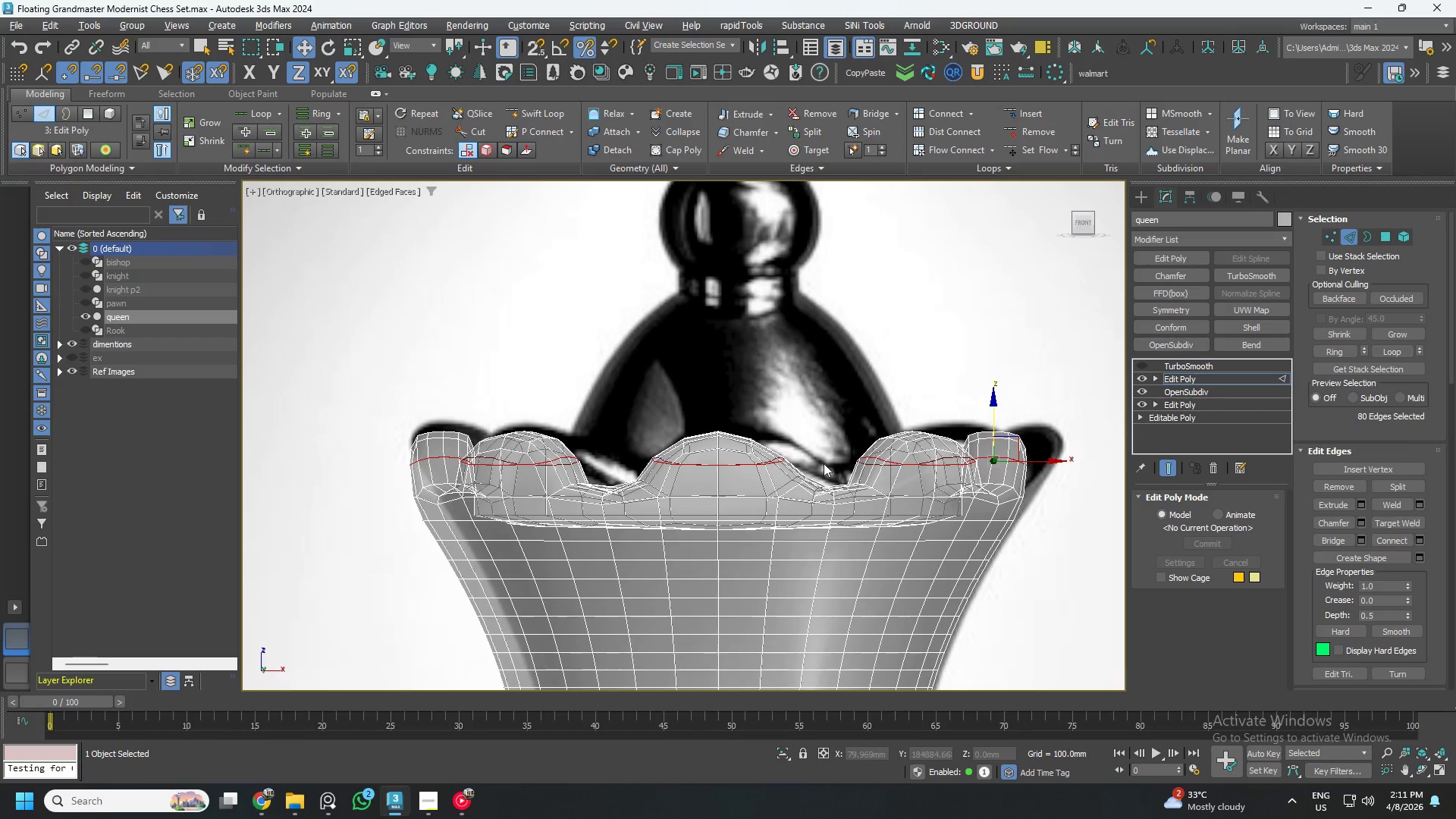 
hold_key(key=AltLeft, duration=1.5)
 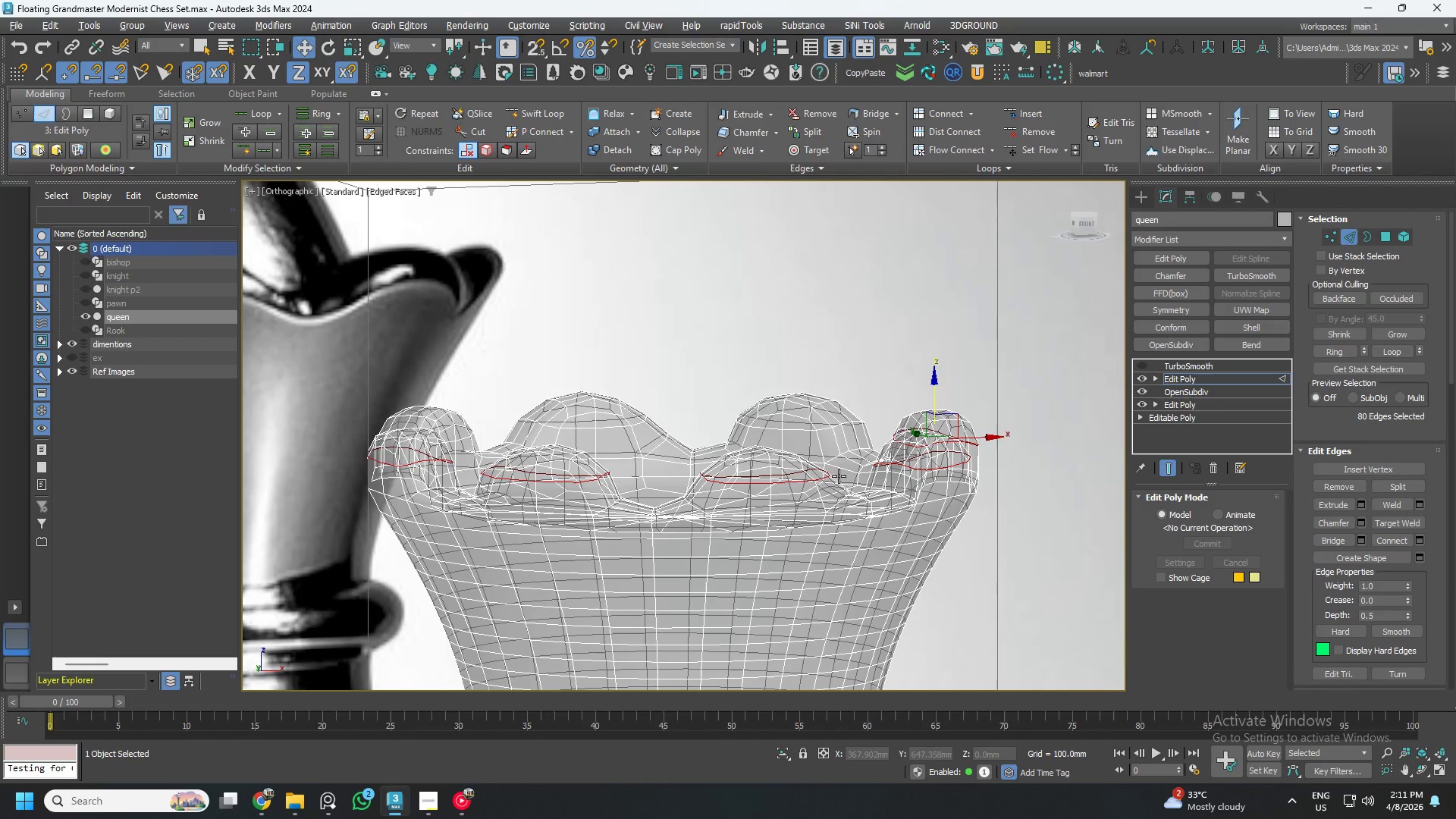 
scroll: coordinate [811, 466], scroll_direction: none, amount: 0.0
 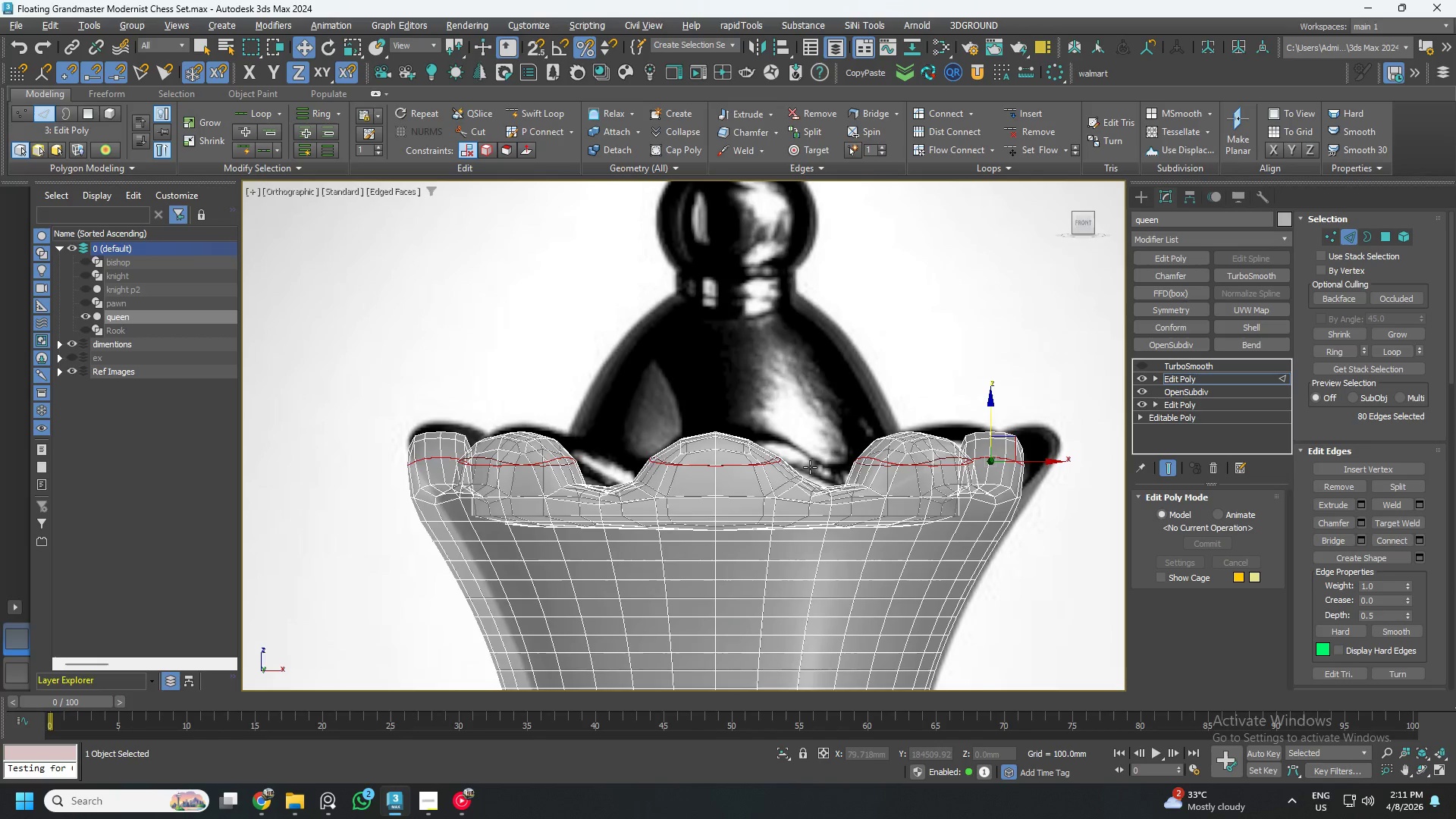 
key(Alt+AltLeft)
 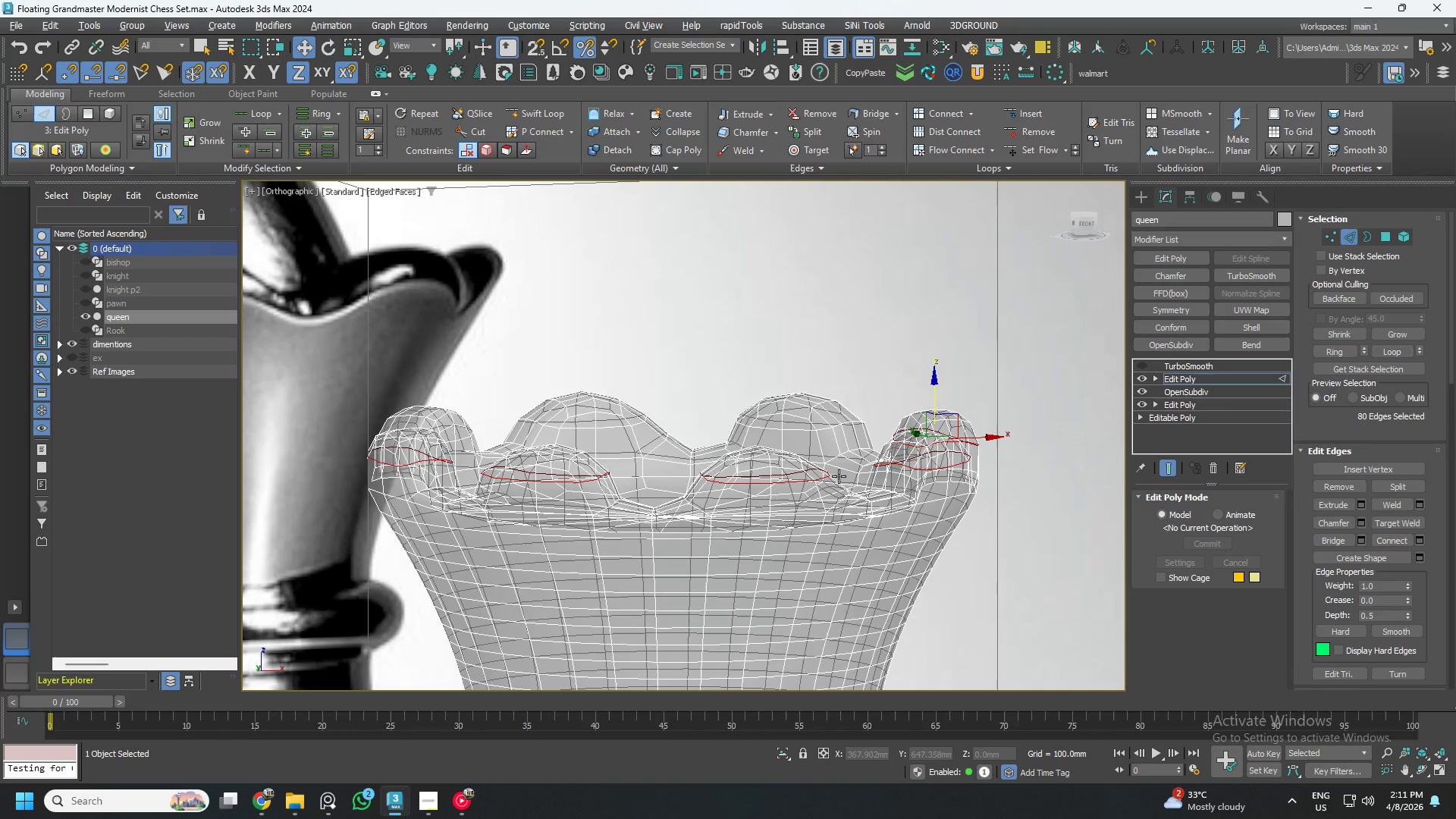 
key(Alt+AltLeft)
 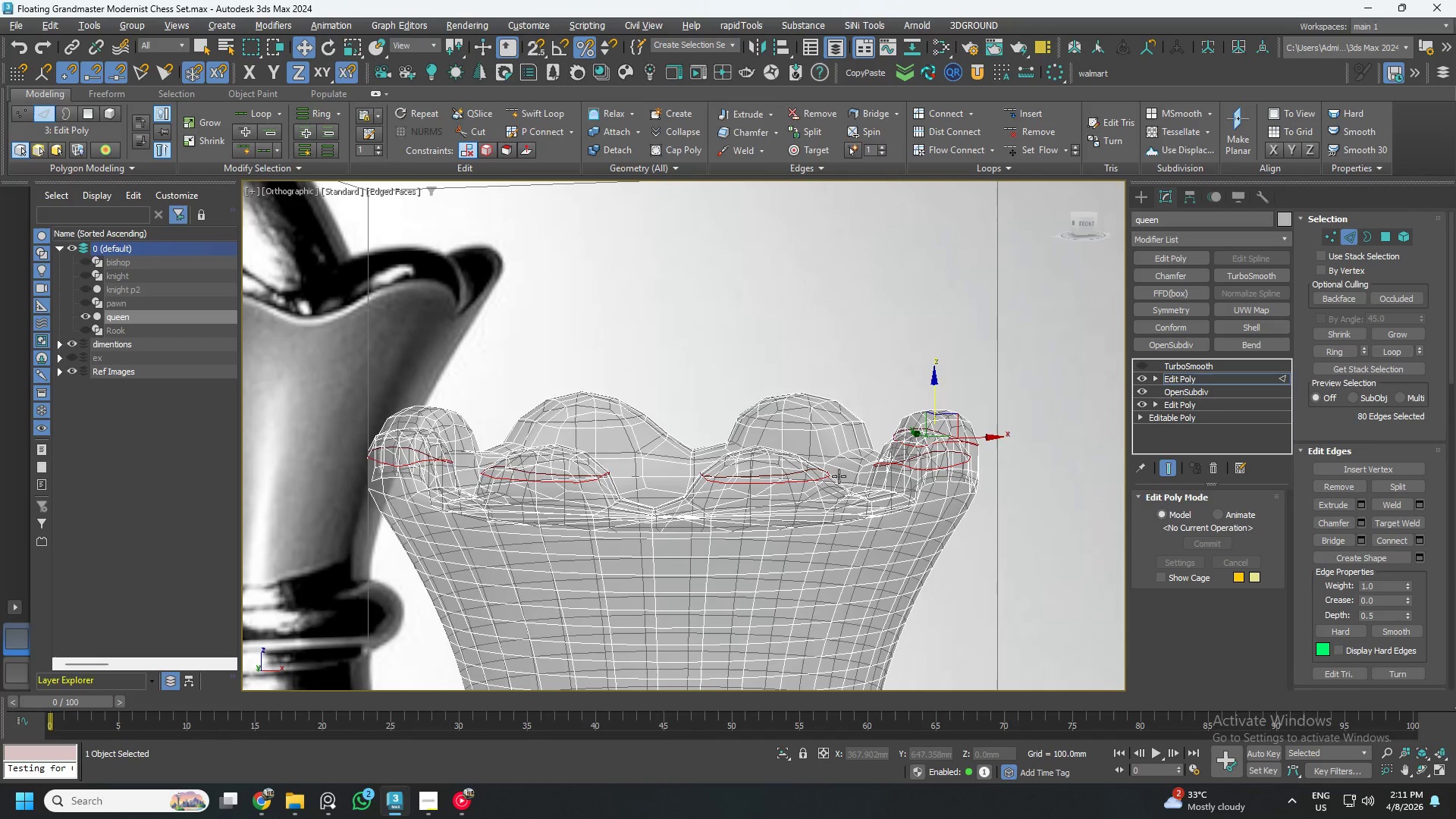 
key(Alt+AltLeft)
 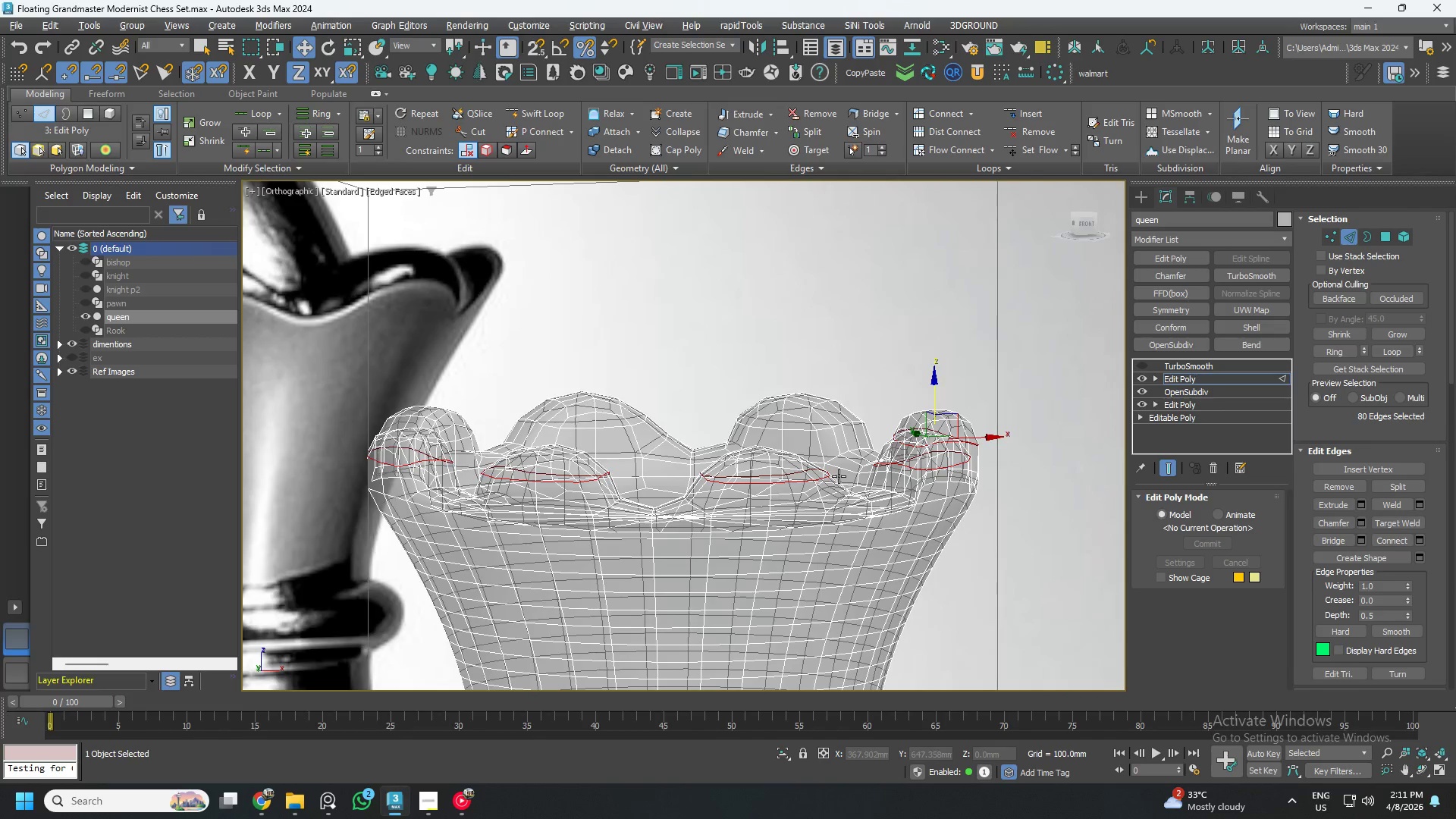 
key(Alt+AltLeft)
 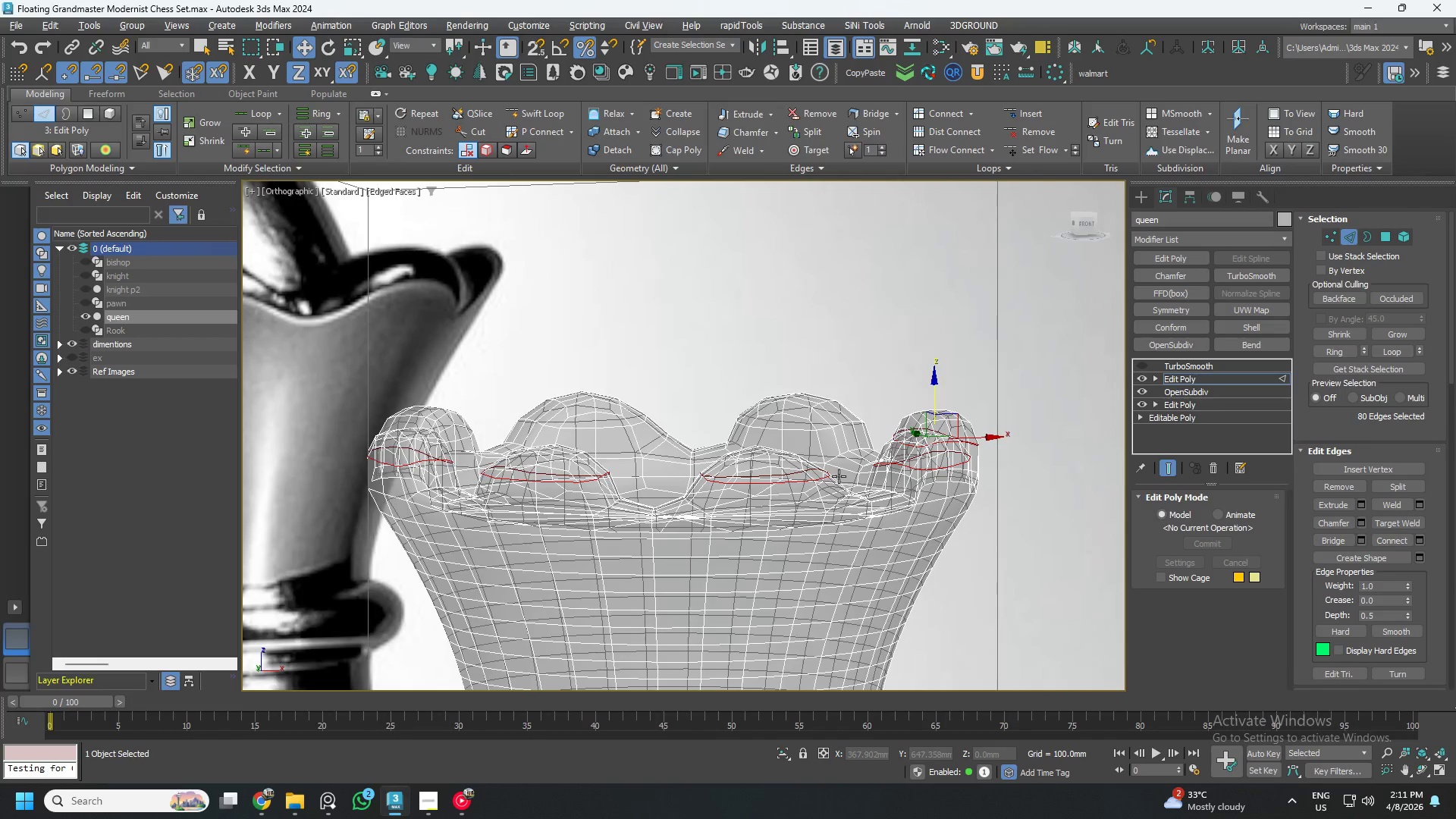 
key(Alt+AltLeft)
 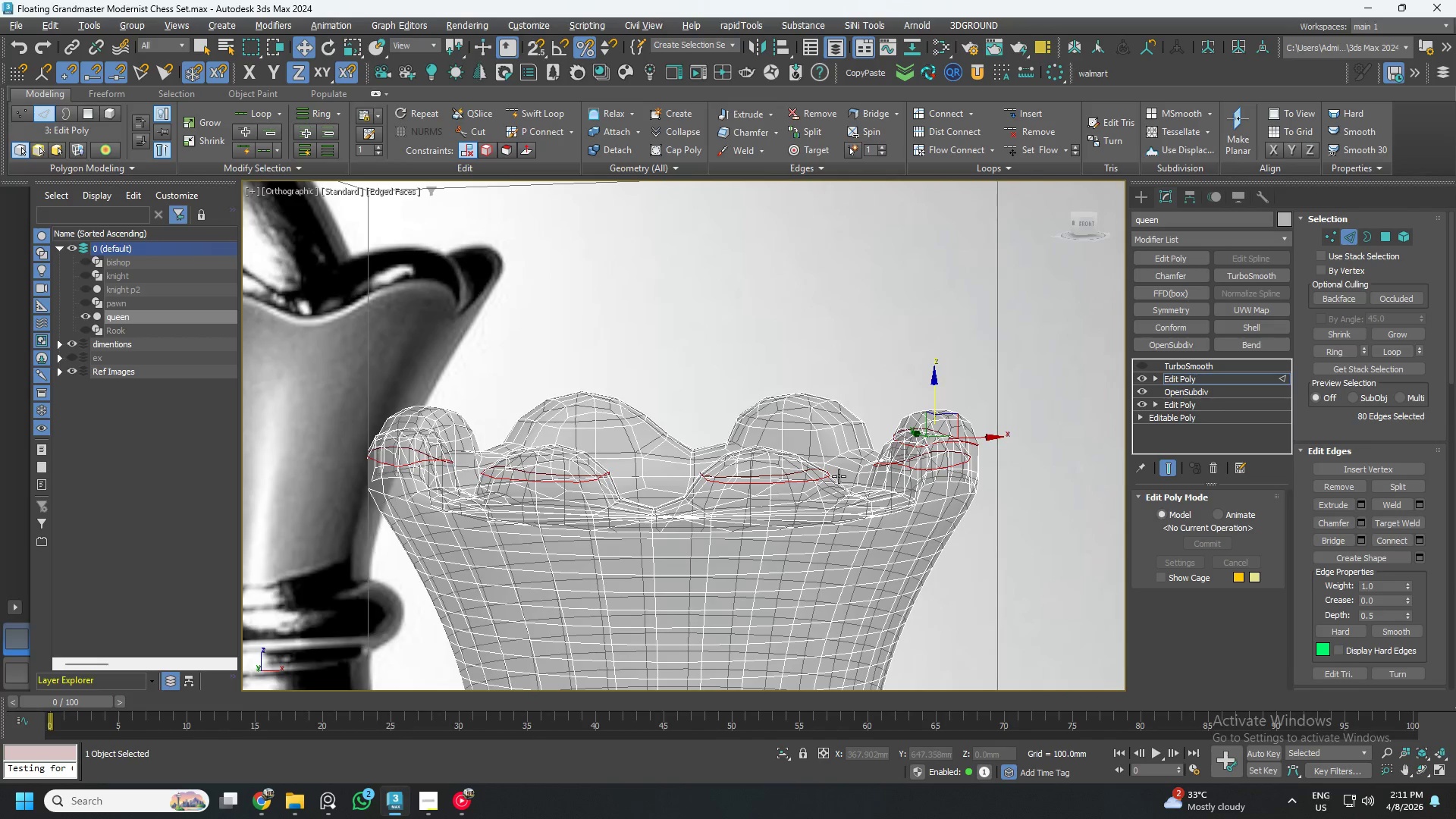 
key(Alt+AltLeft)
 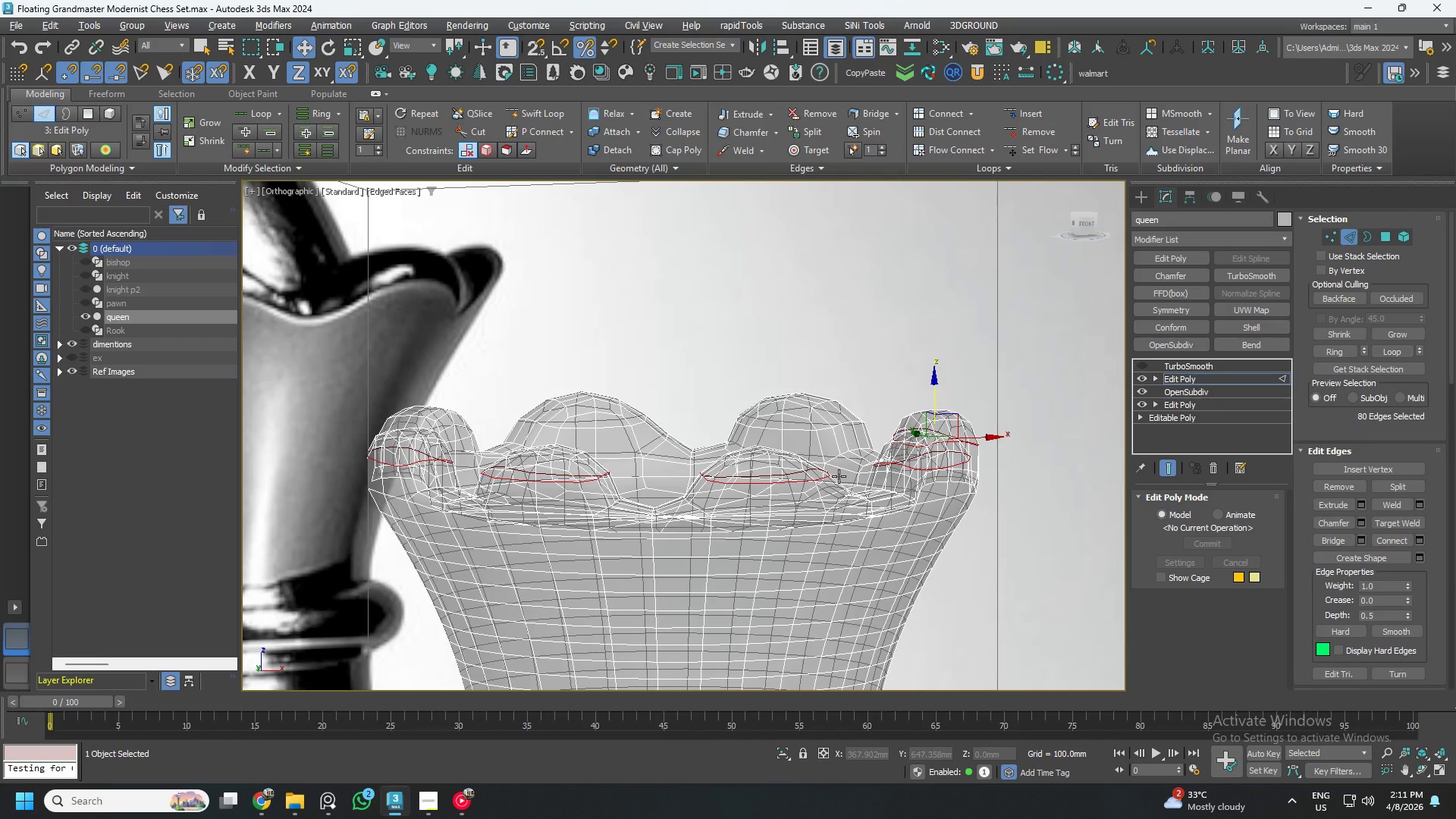 
key(Alt+AltLeft)
 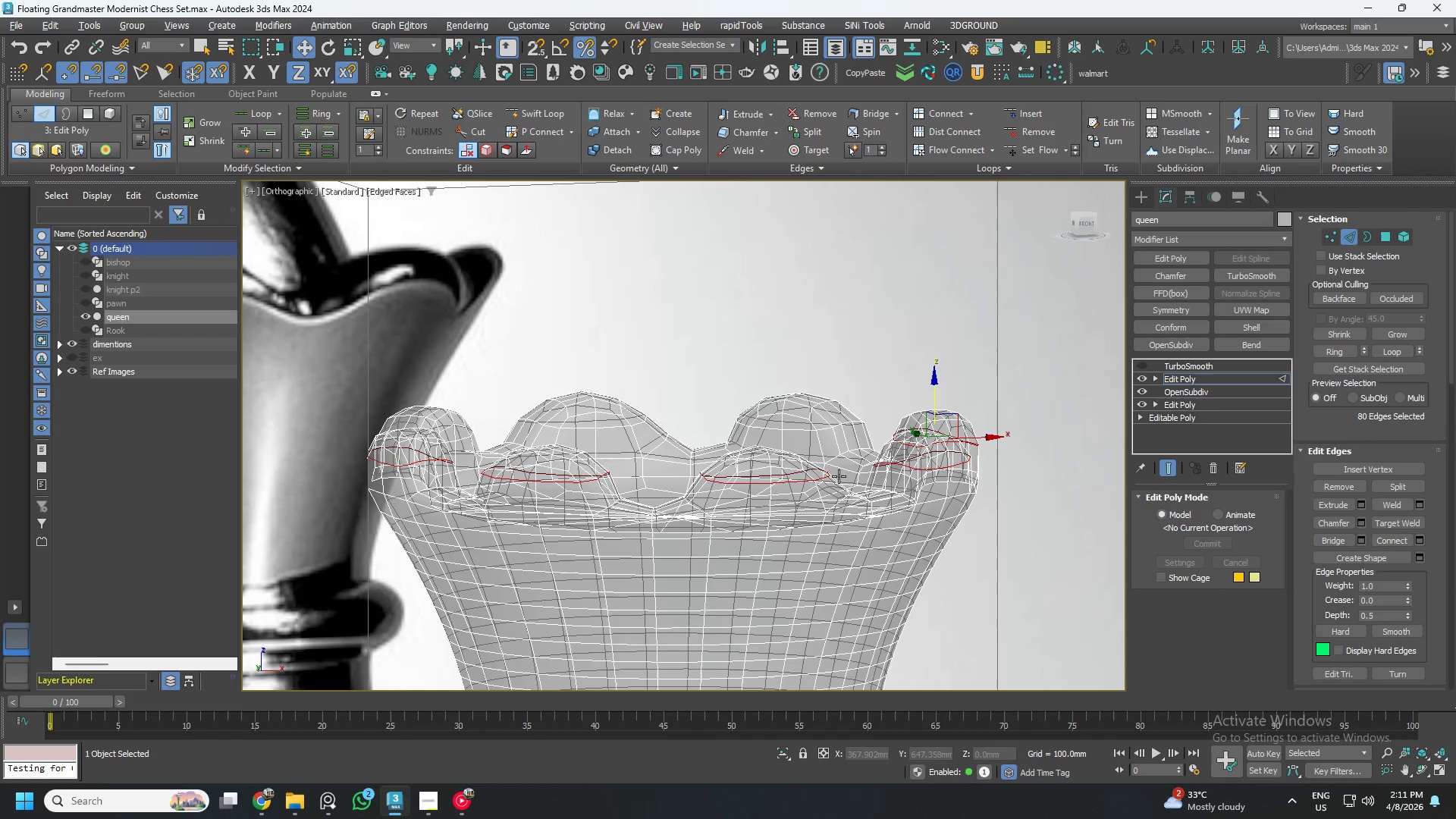 
key(Alt+AltLeft)
 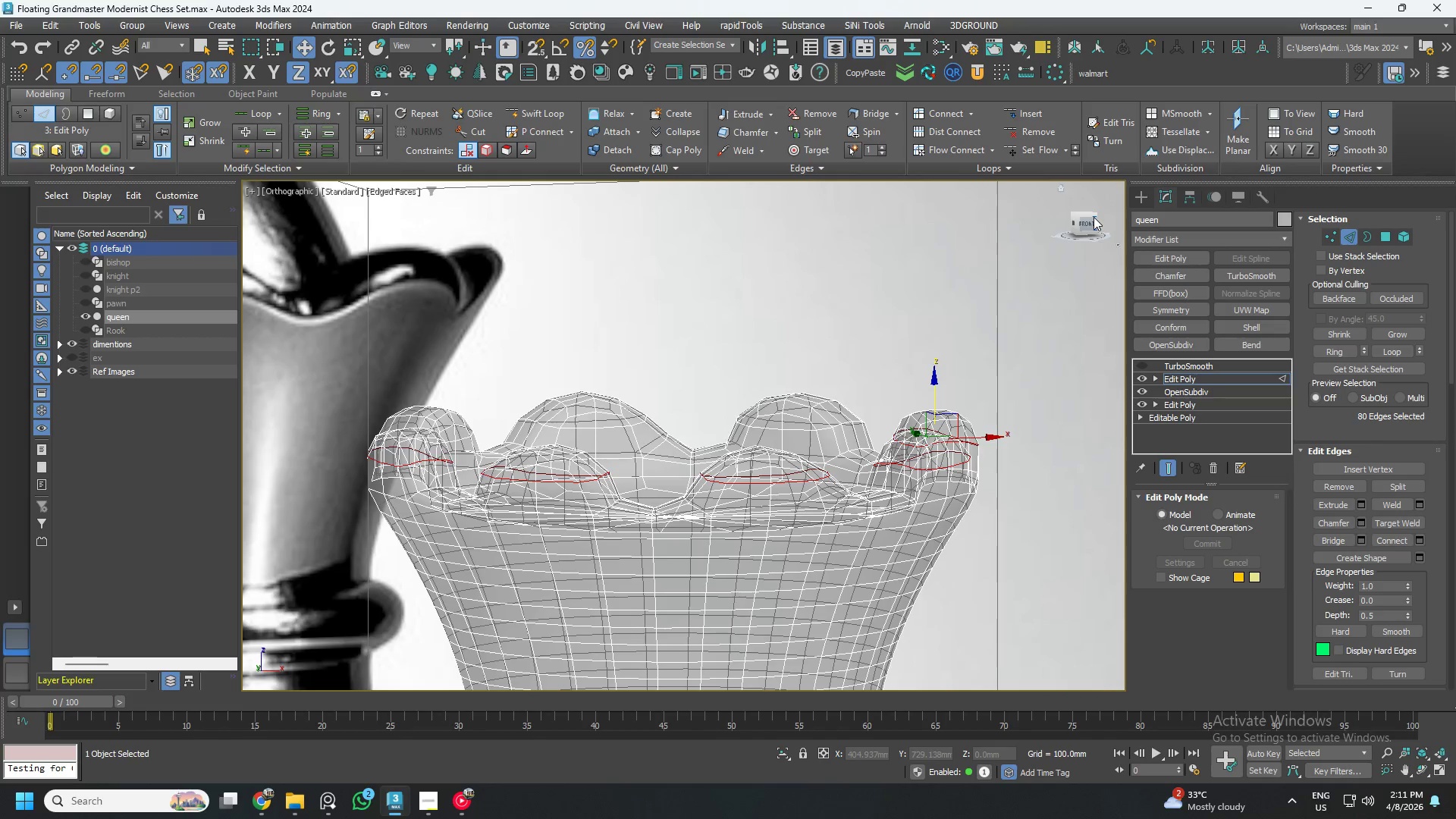 
left_click([1086, 224])
 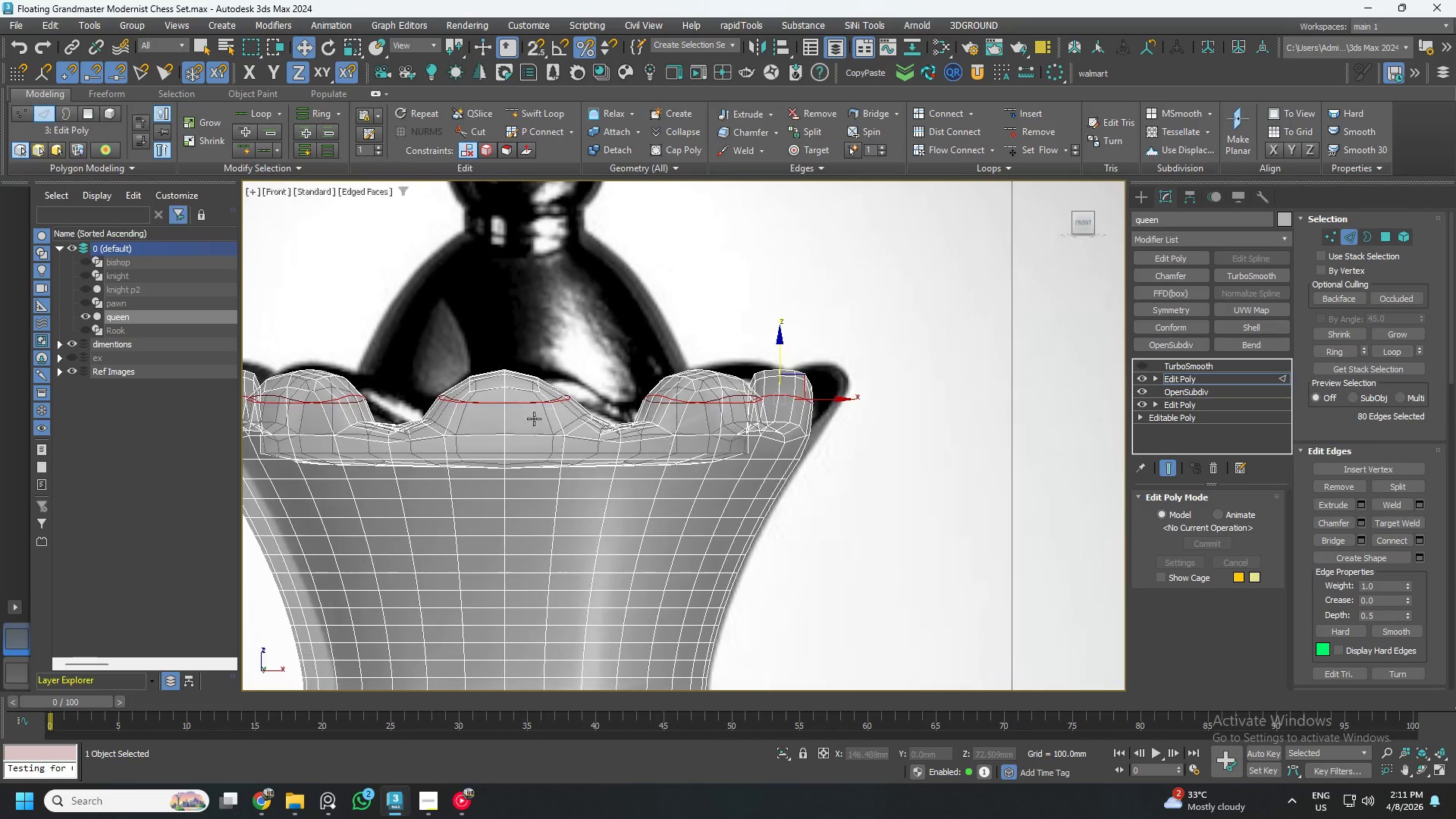 
scroll: coordinate [504, 406], scroll_direction: up, amount: 3.0
 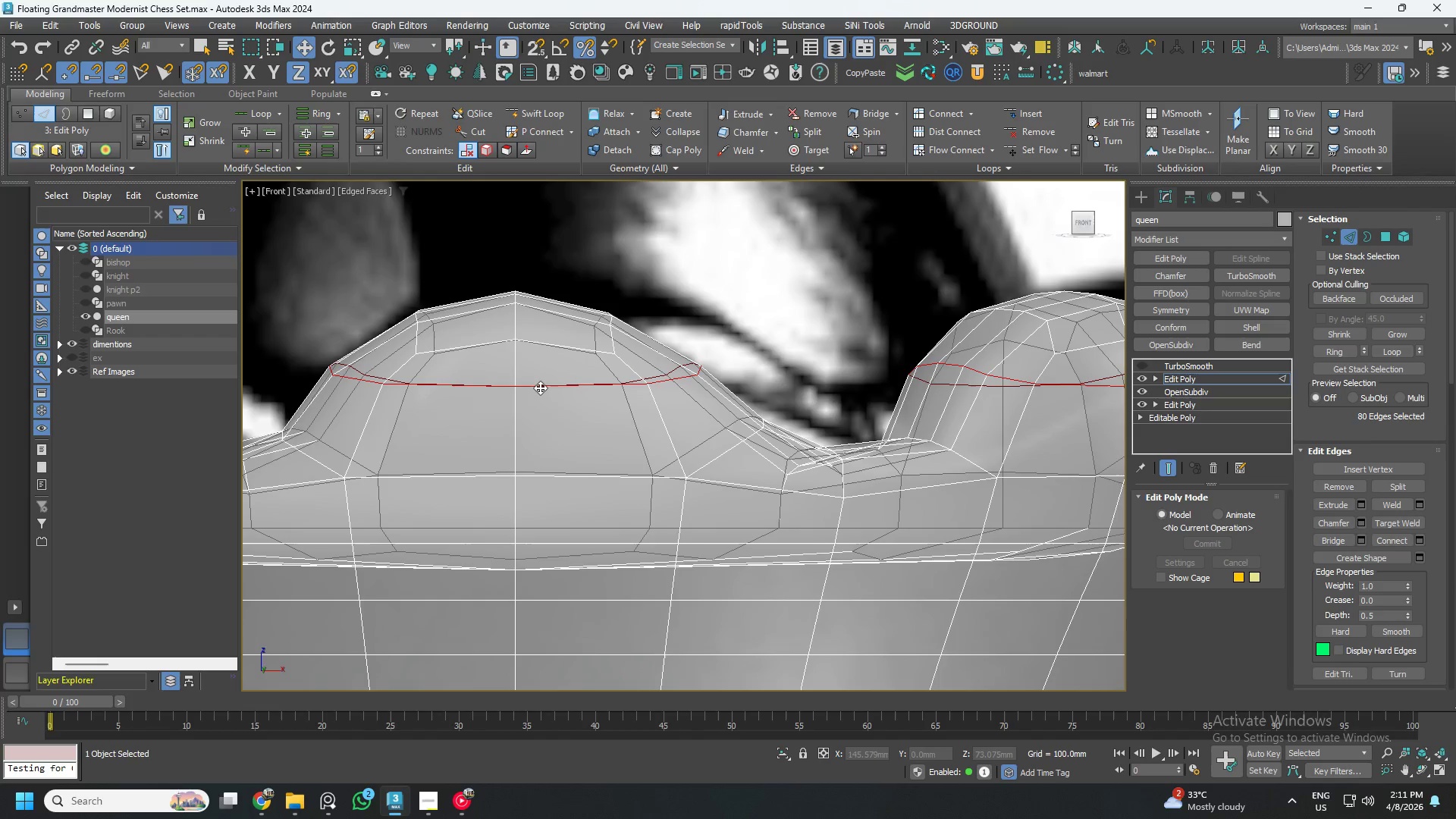 
double_click([540, 388])
 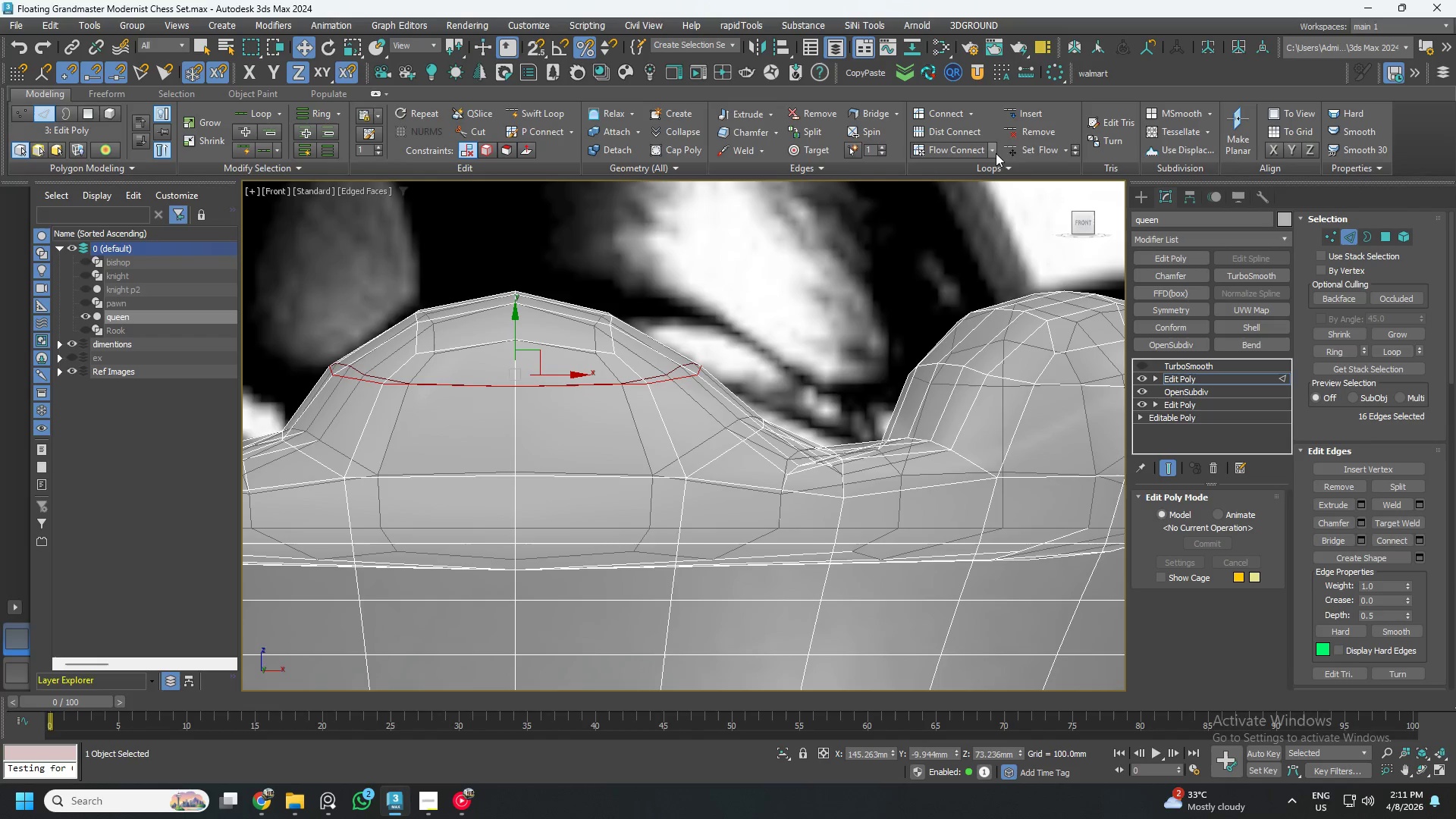 
left_click([1027, 152])
 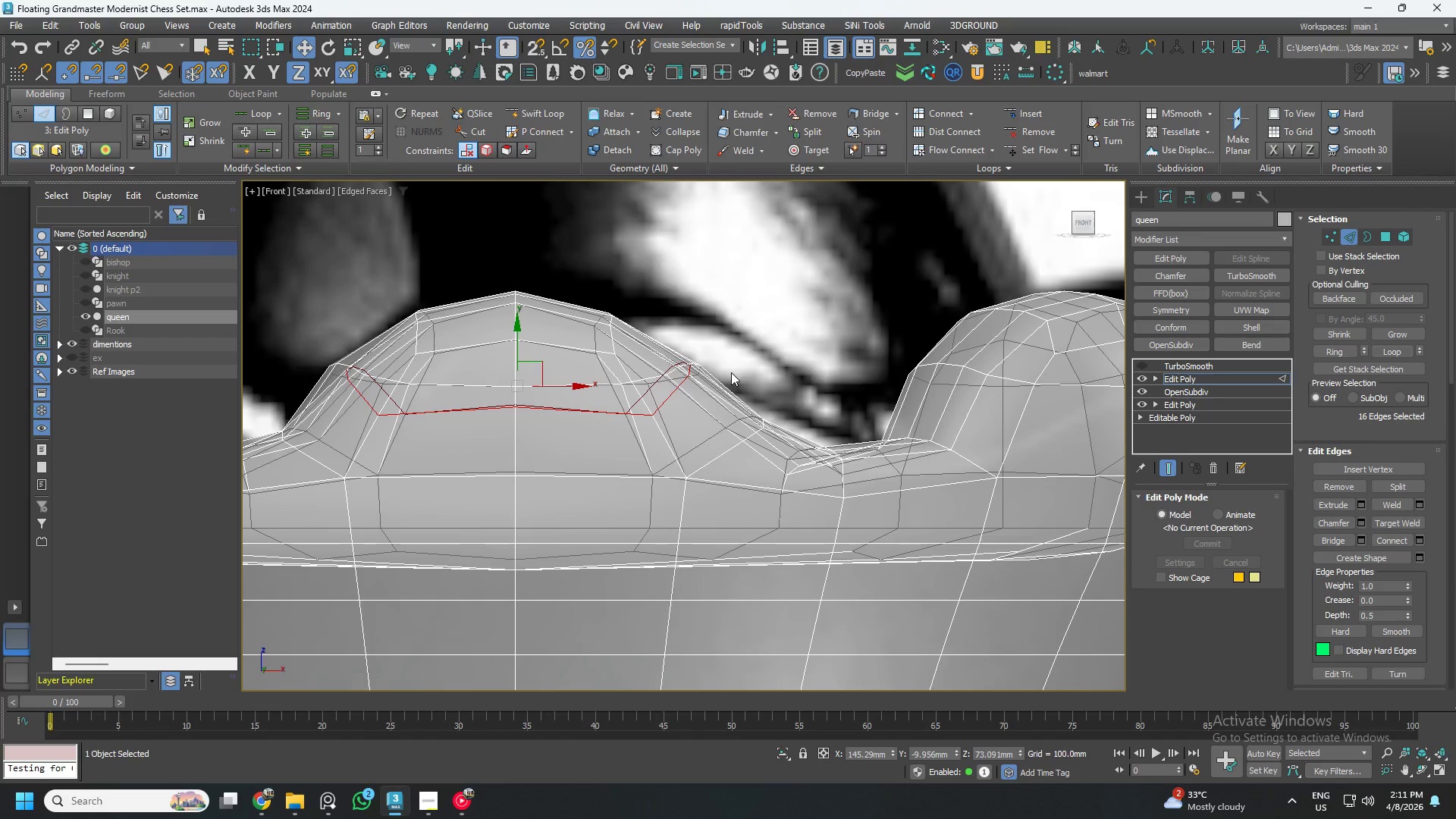 
key(Control+ControlLeft)
 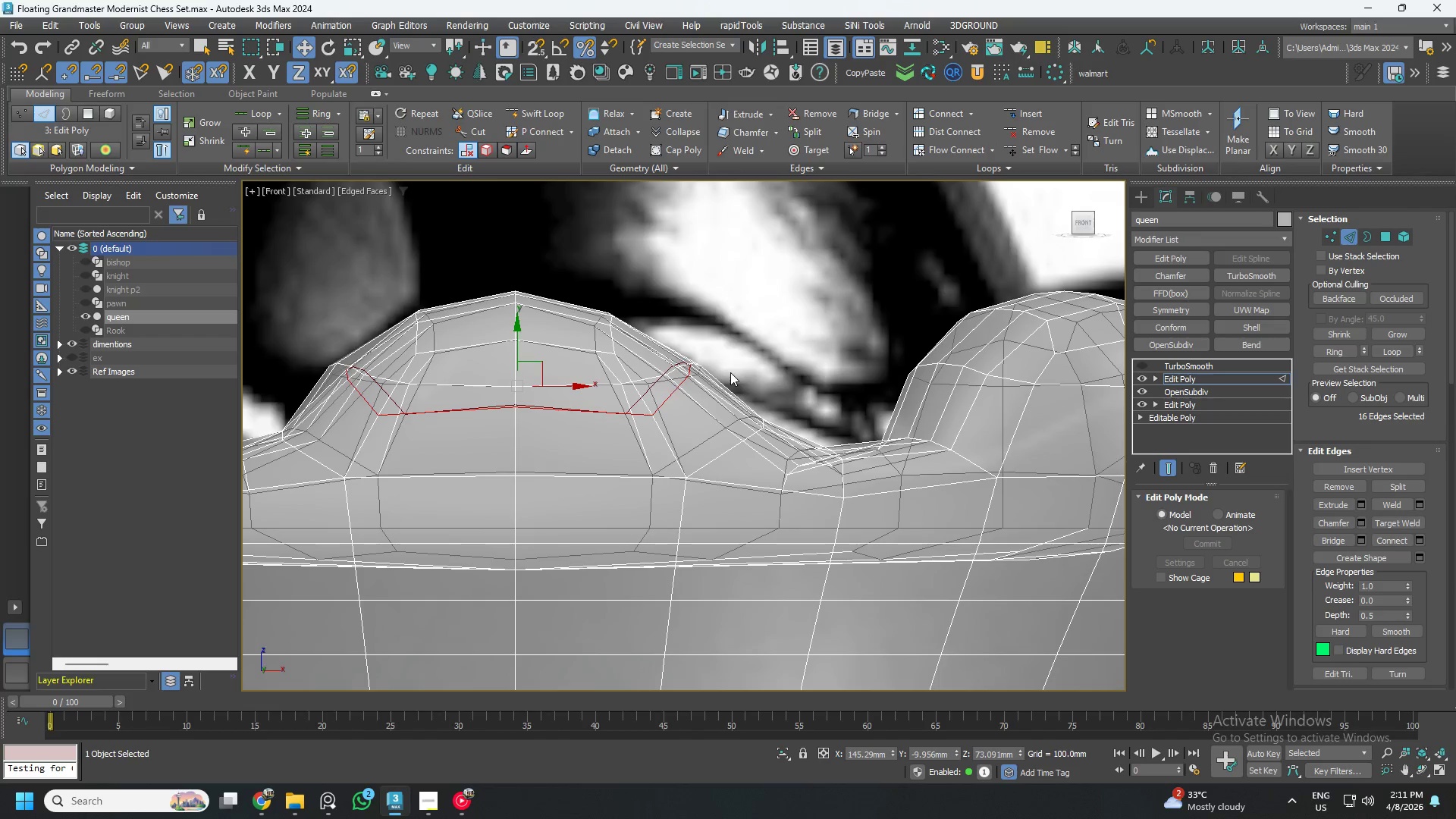 
key(Control+Z)
 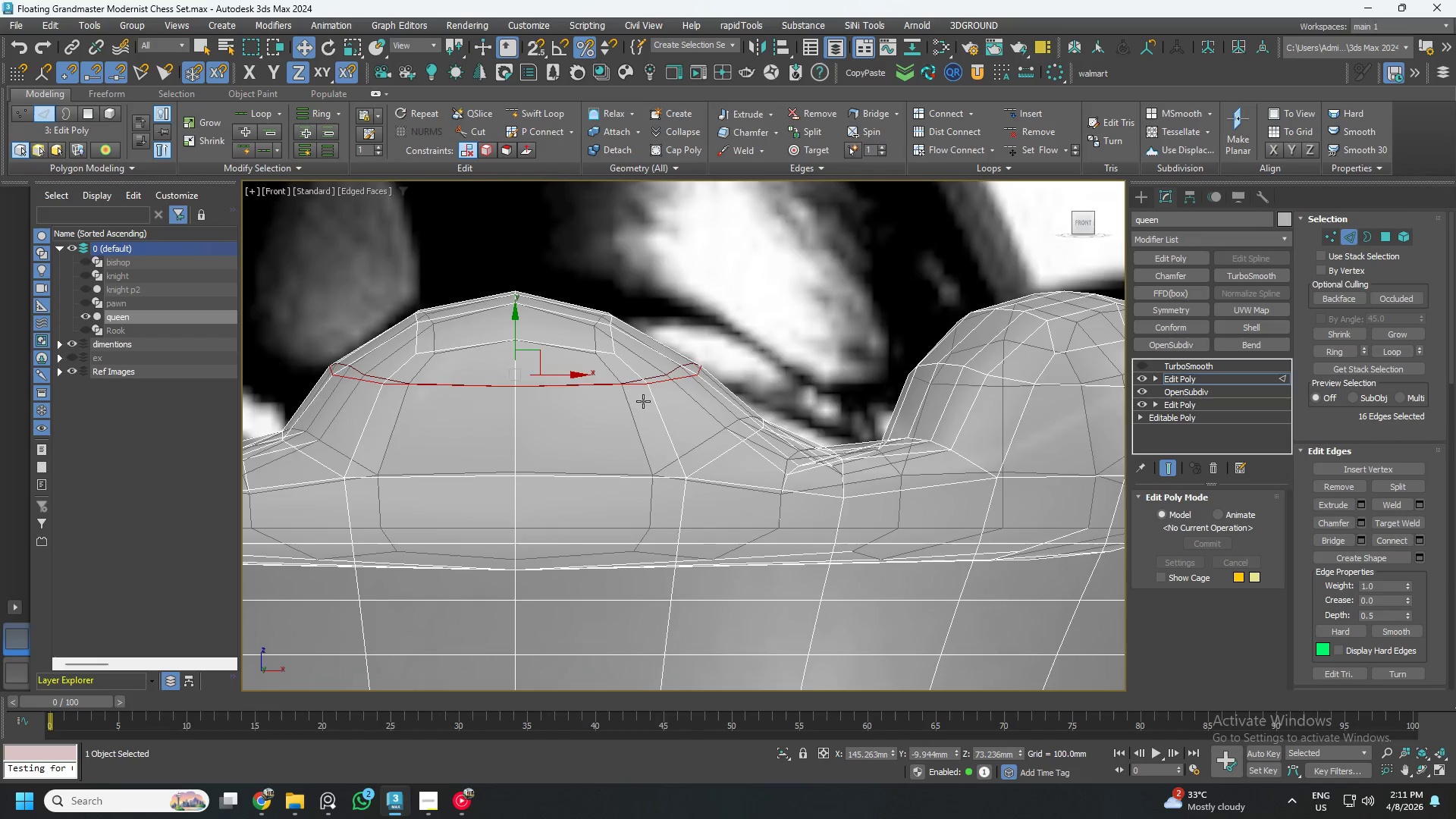 
scroll: coordinate [643, 401], scroll_direction: down, amount: 1.0
 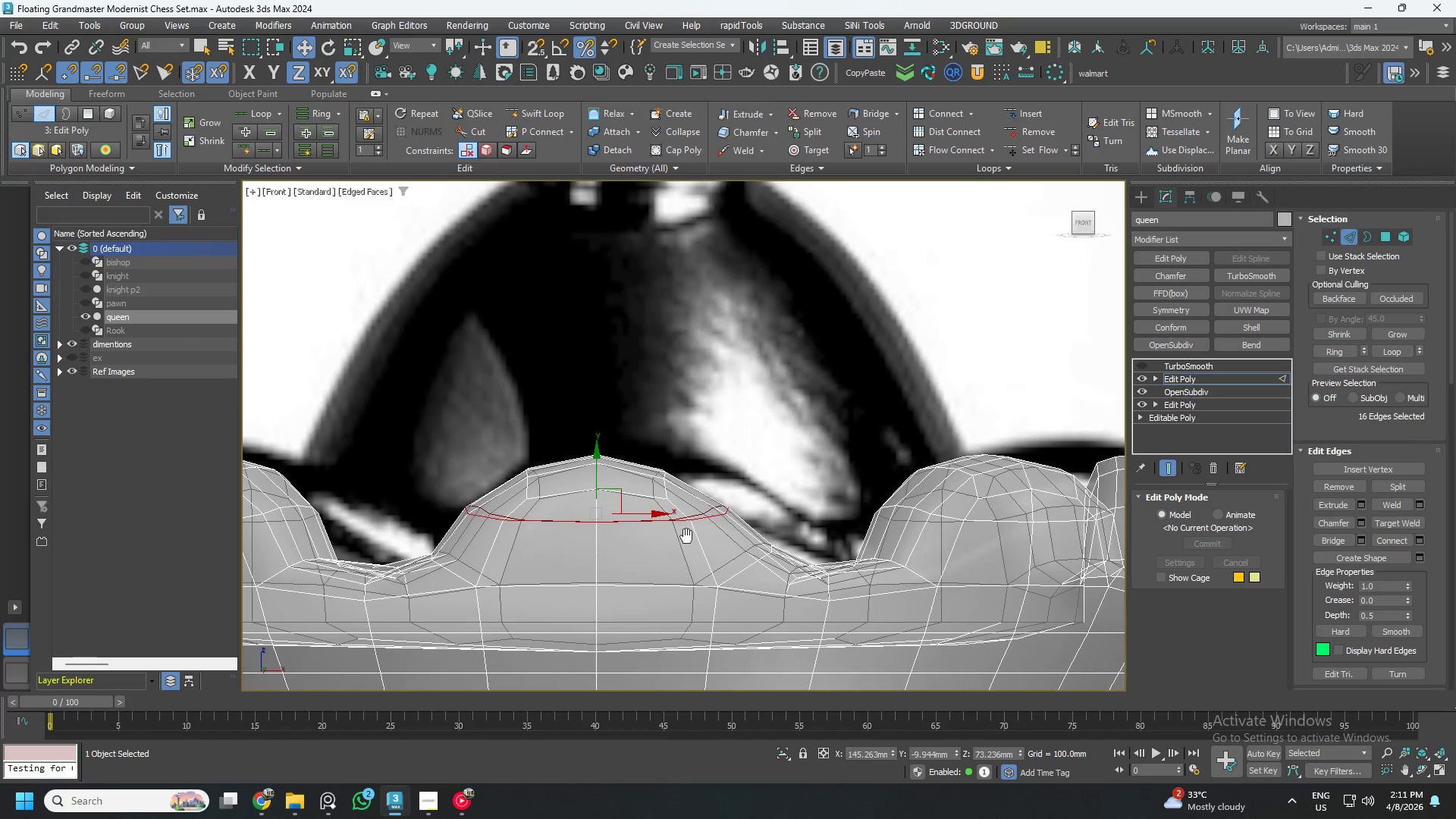 
scroll: coordinate [686, 536], scroll_direction: up, amount: 1.0
 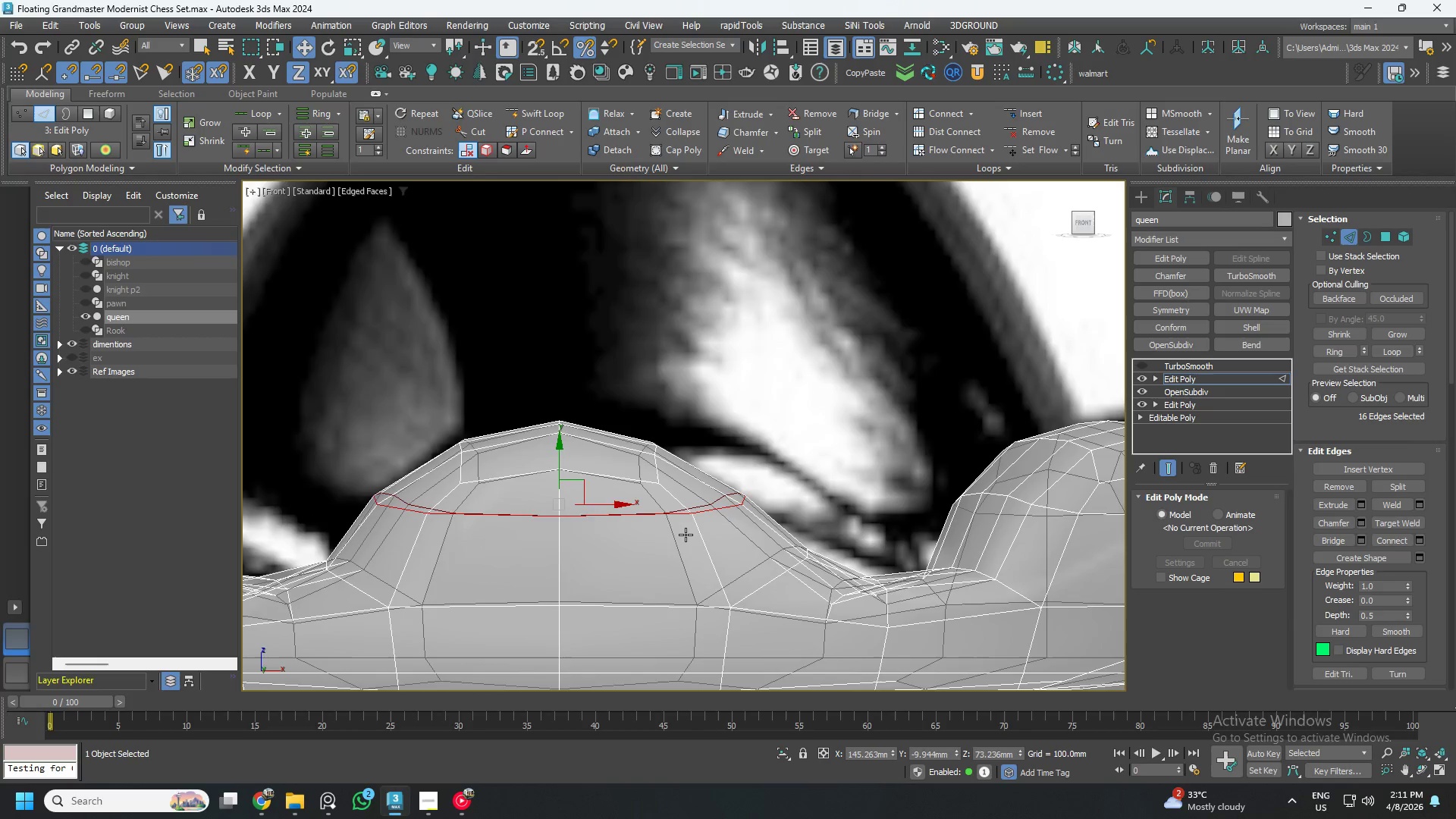 
scroll: coordinate [687, 531], scroll_direction: down, amount: 1.0
 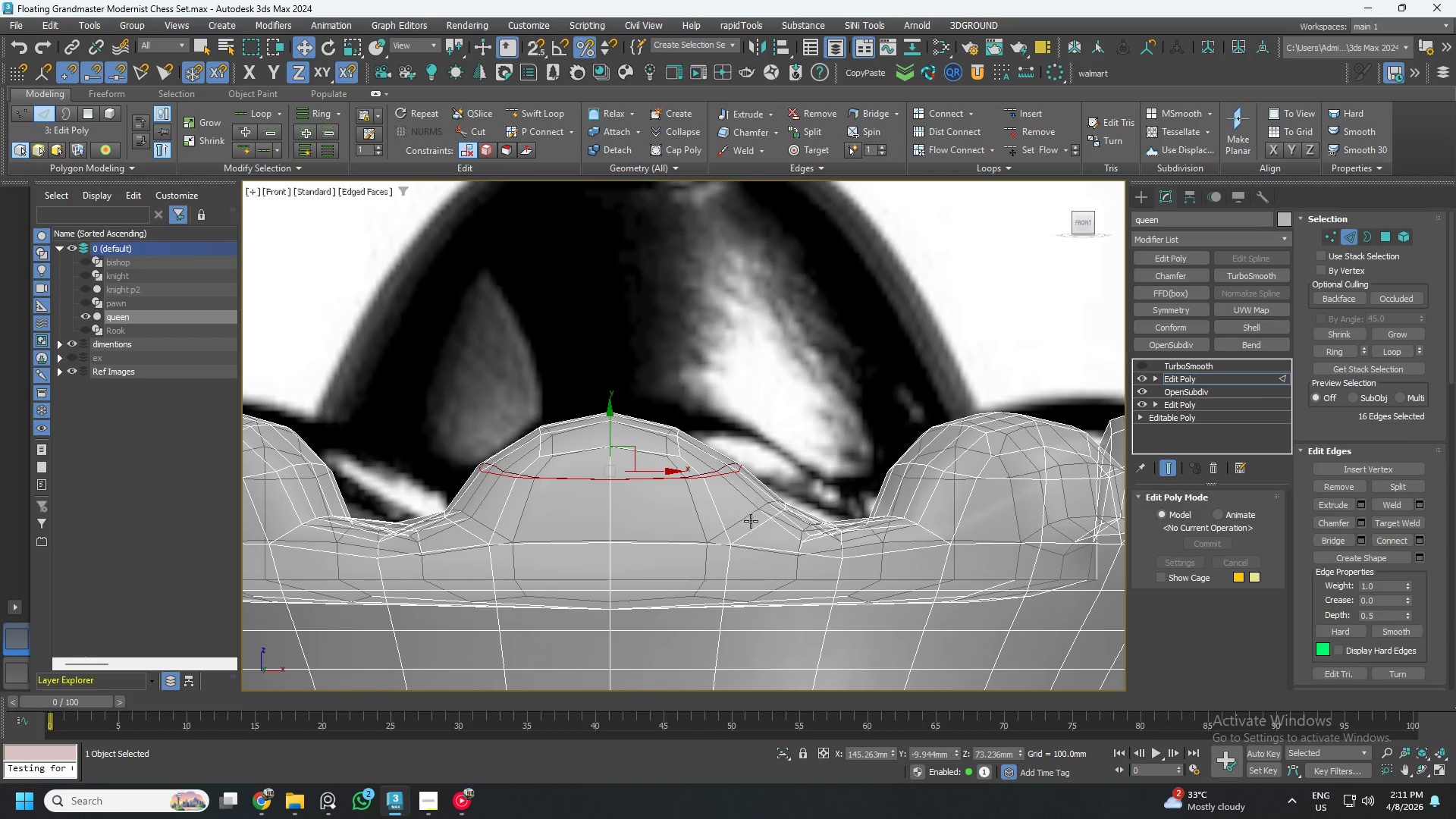 
double_click([754, 524])
 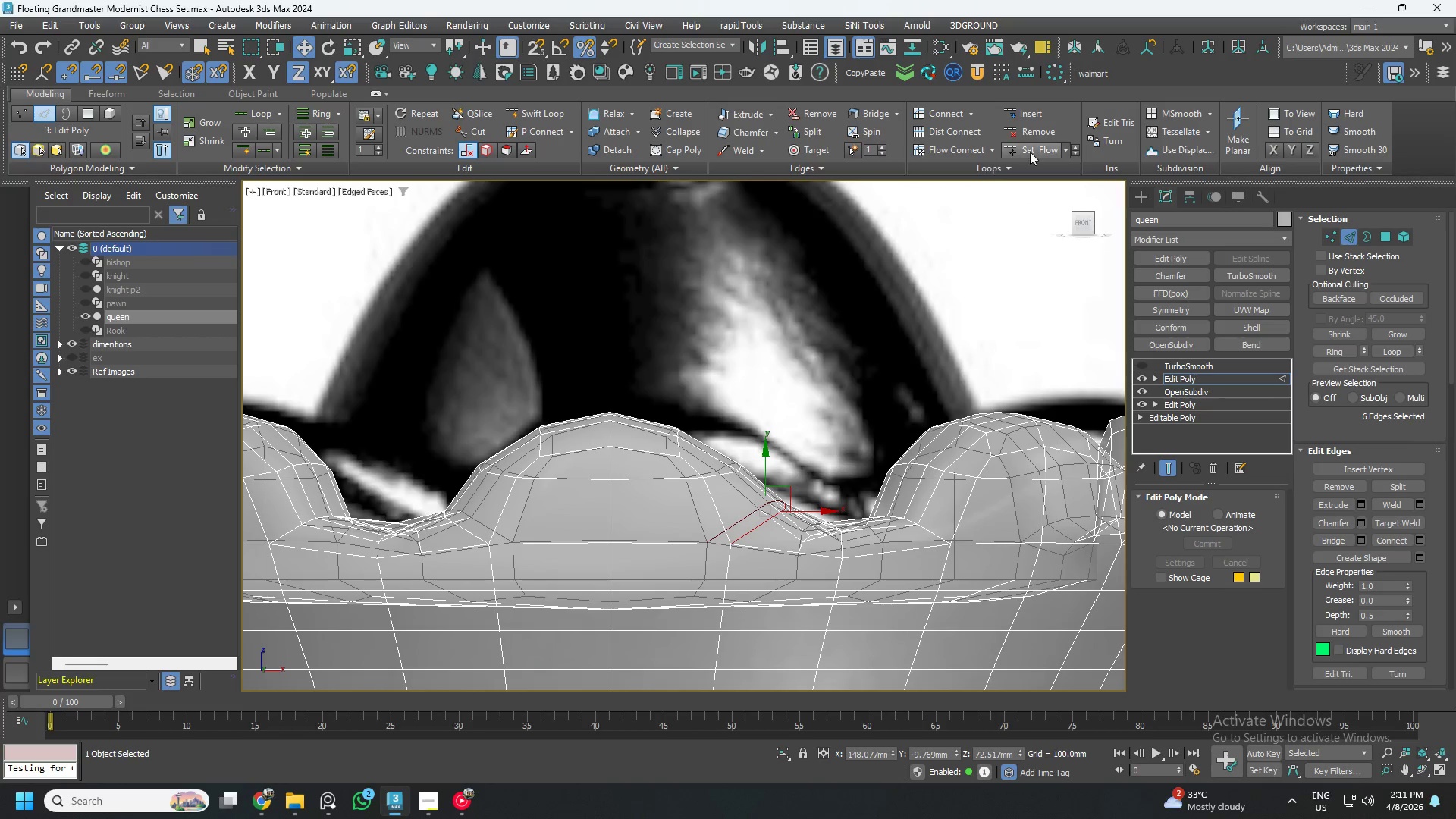 
left_click([1030, 146])
 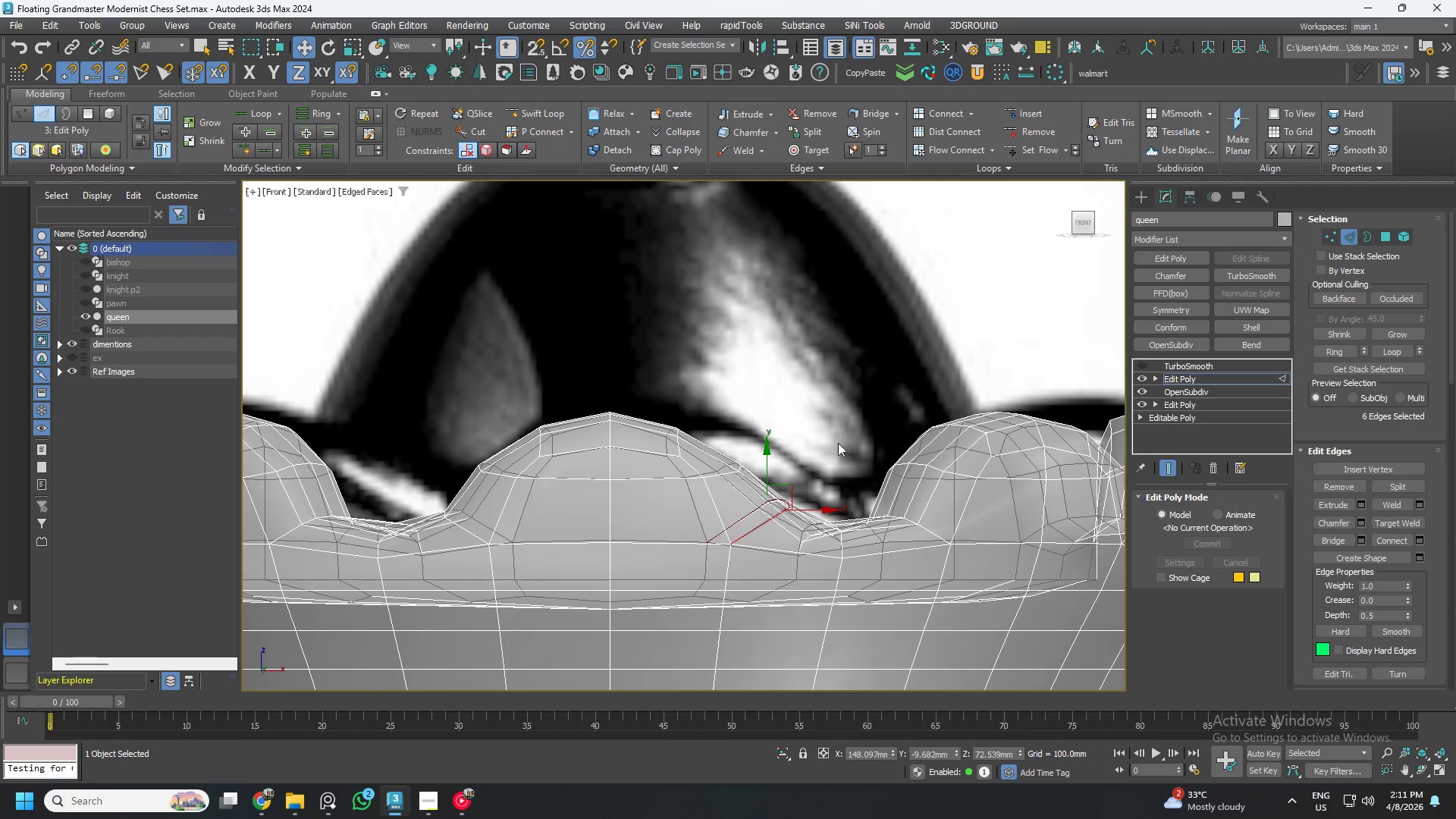 
hold_key(key=AltLeft, duration=1.5)
 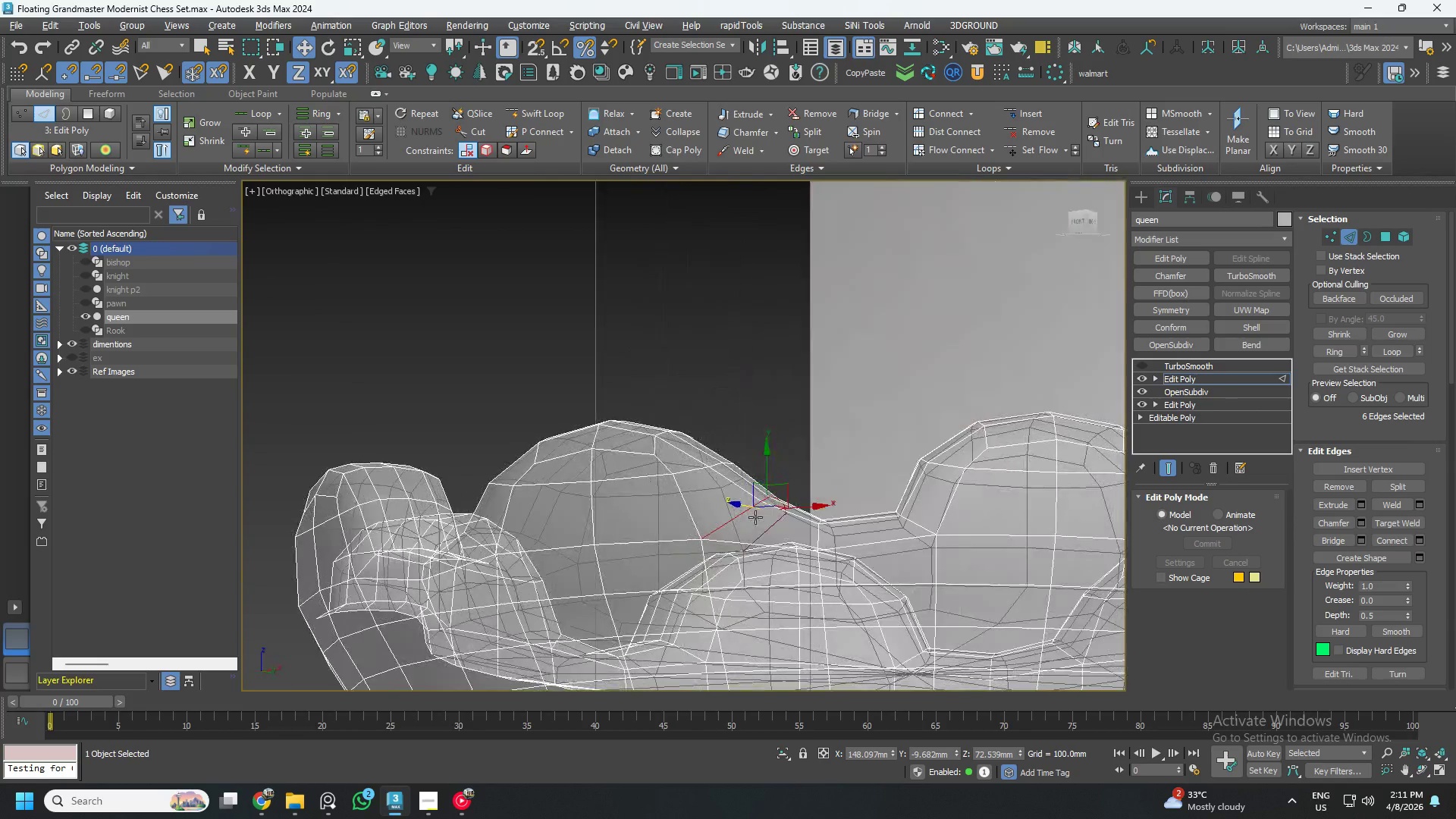 
hold_key(key=AltLeft, duration=1.33)
 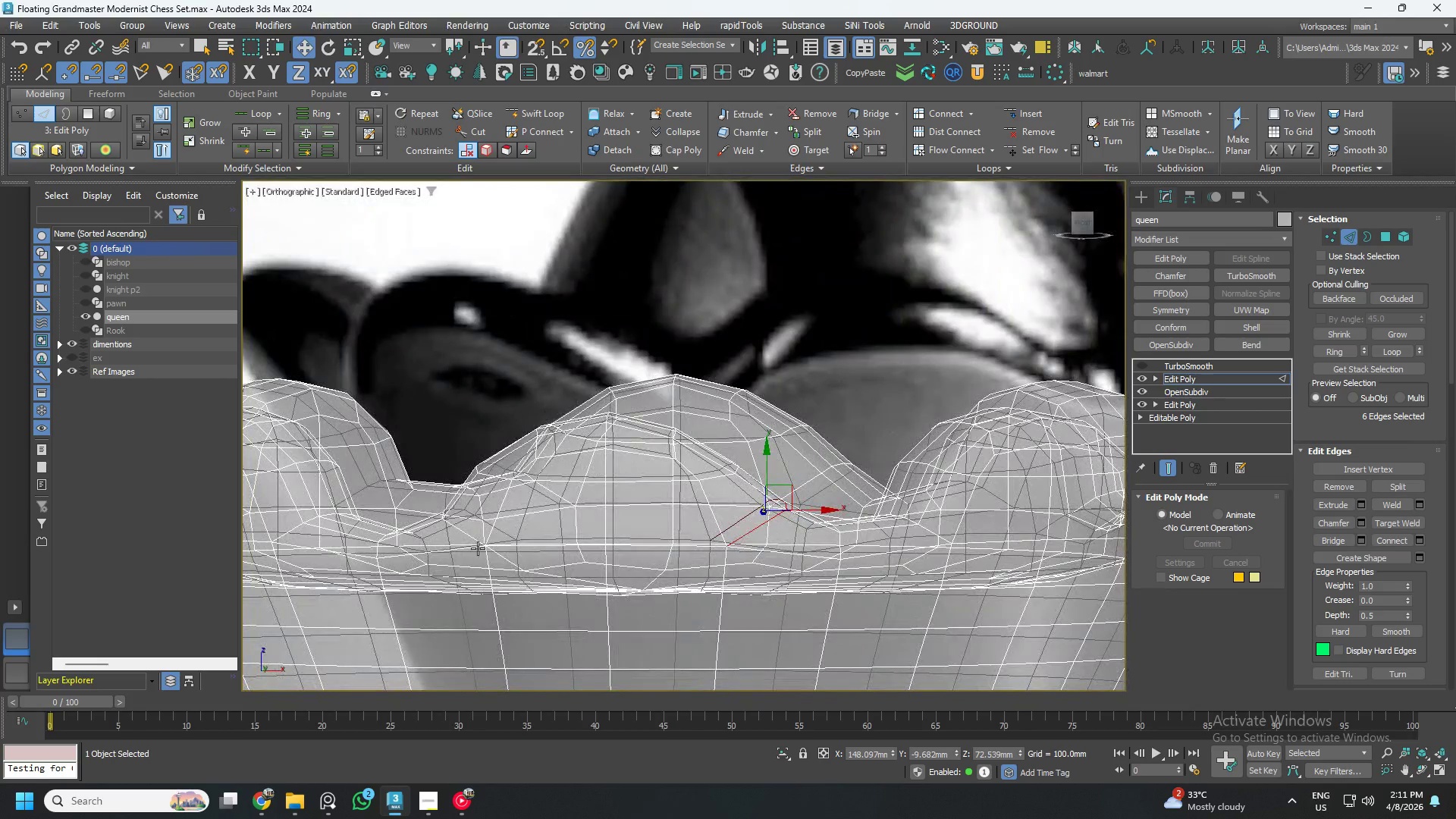 
hold_key(key=ControlLeft, duration=0.64)
double_click([470, 535])
 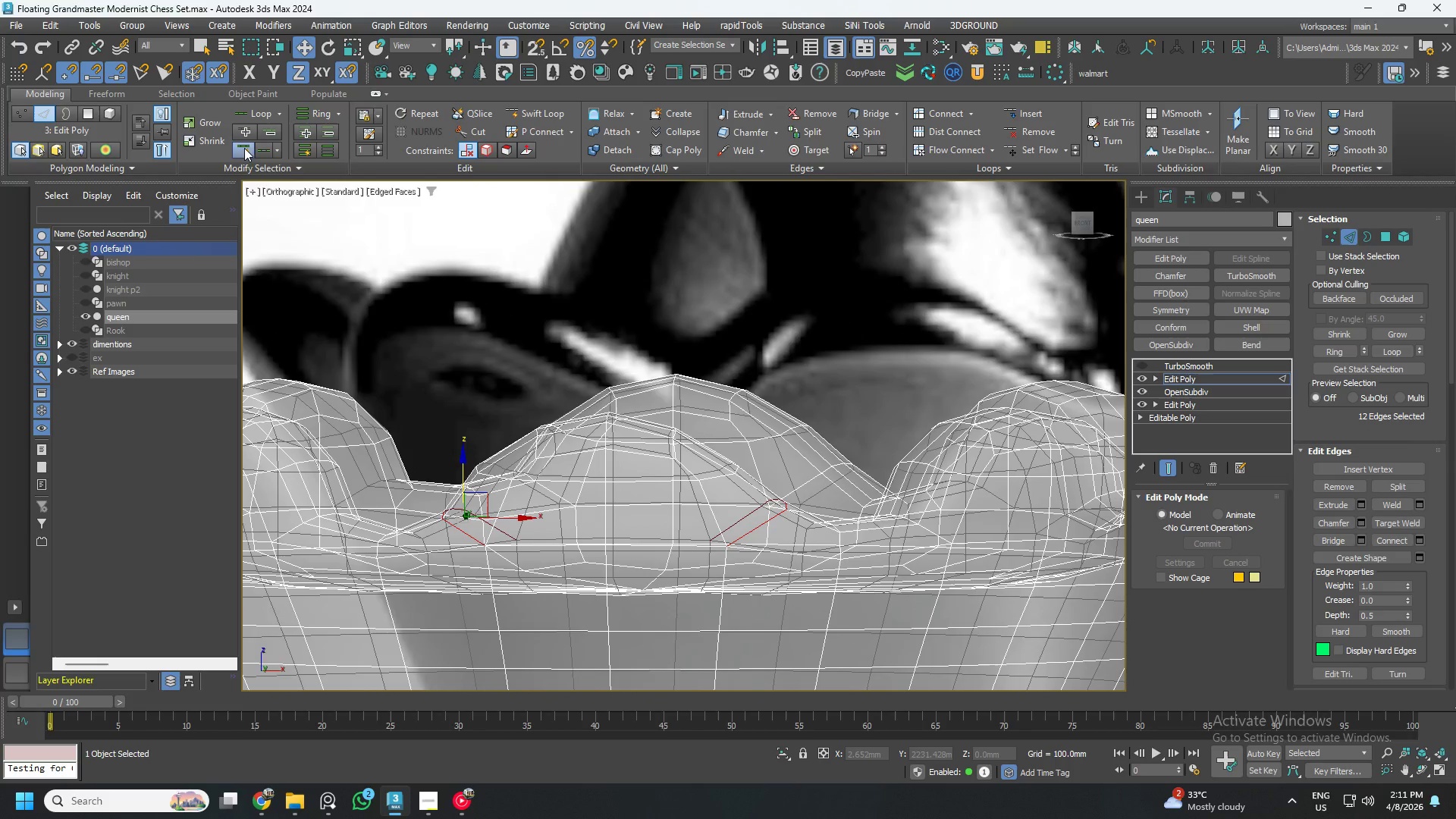 
left_click([246, 165])
 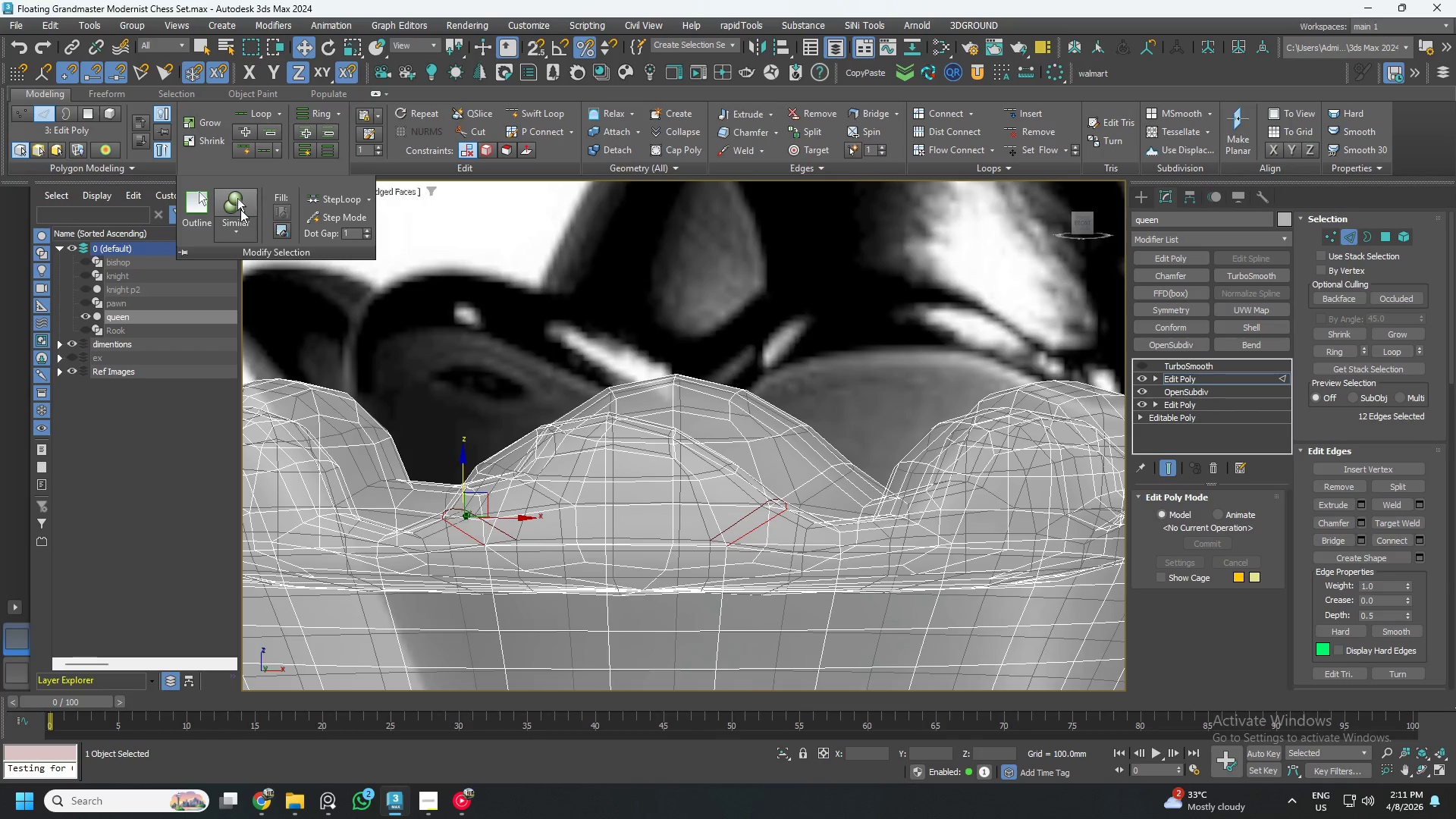 
left_click_drag(start_coordinate=[225, 201], to_coordinate=[231, 202])
 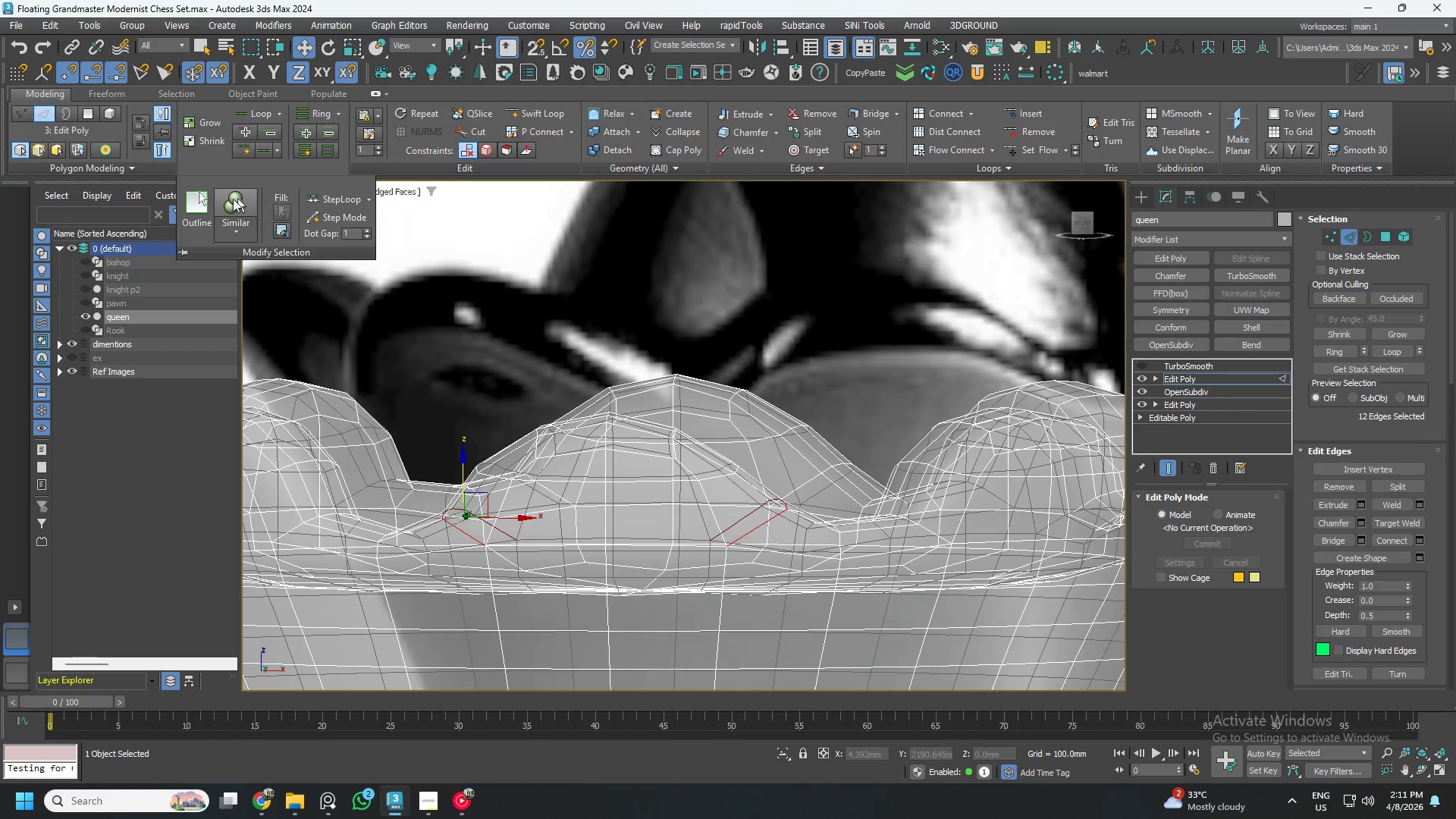 
double_click([233, 198])
 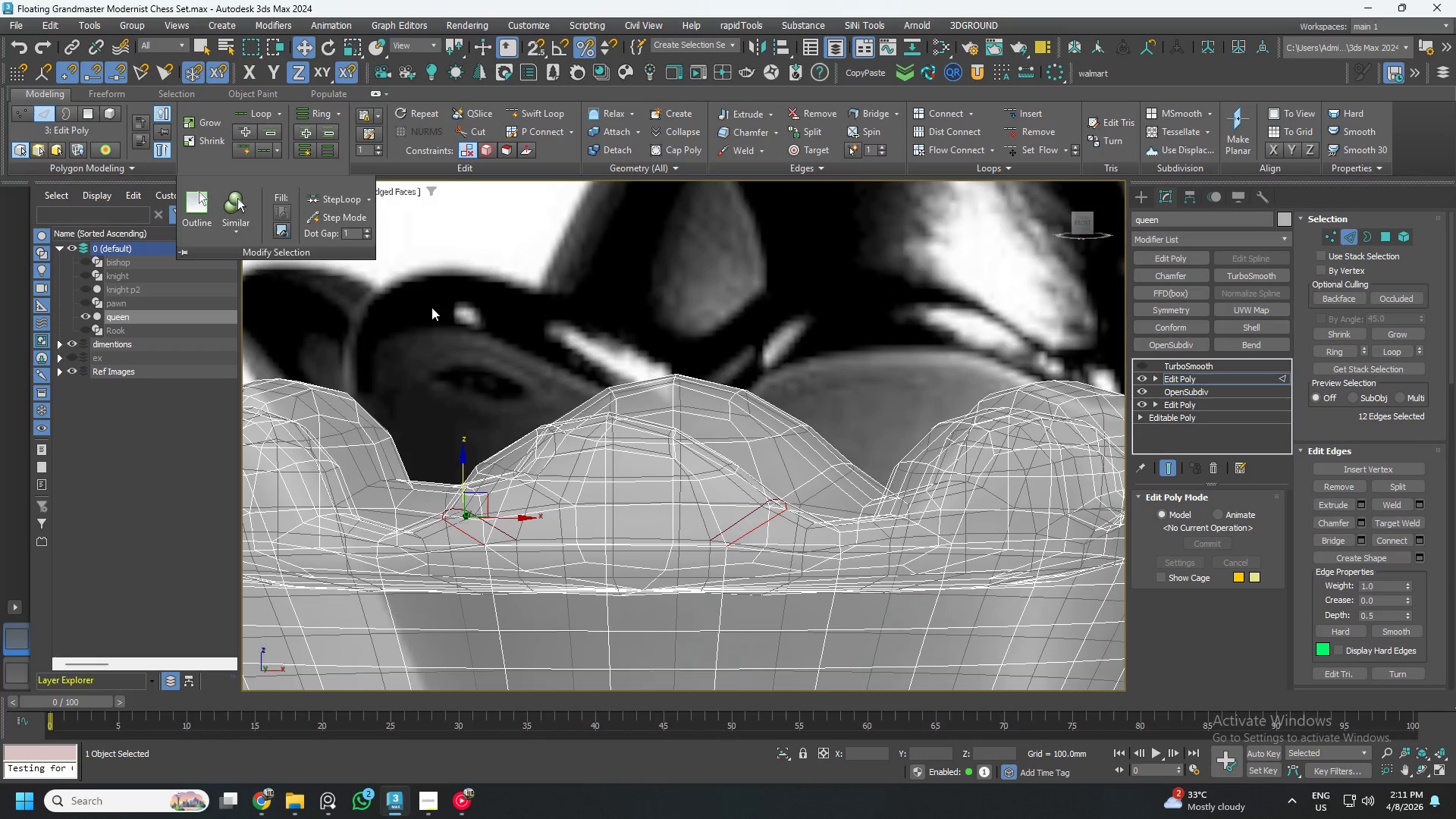 
hold_key(key=AltLeft, duration=0.56)
 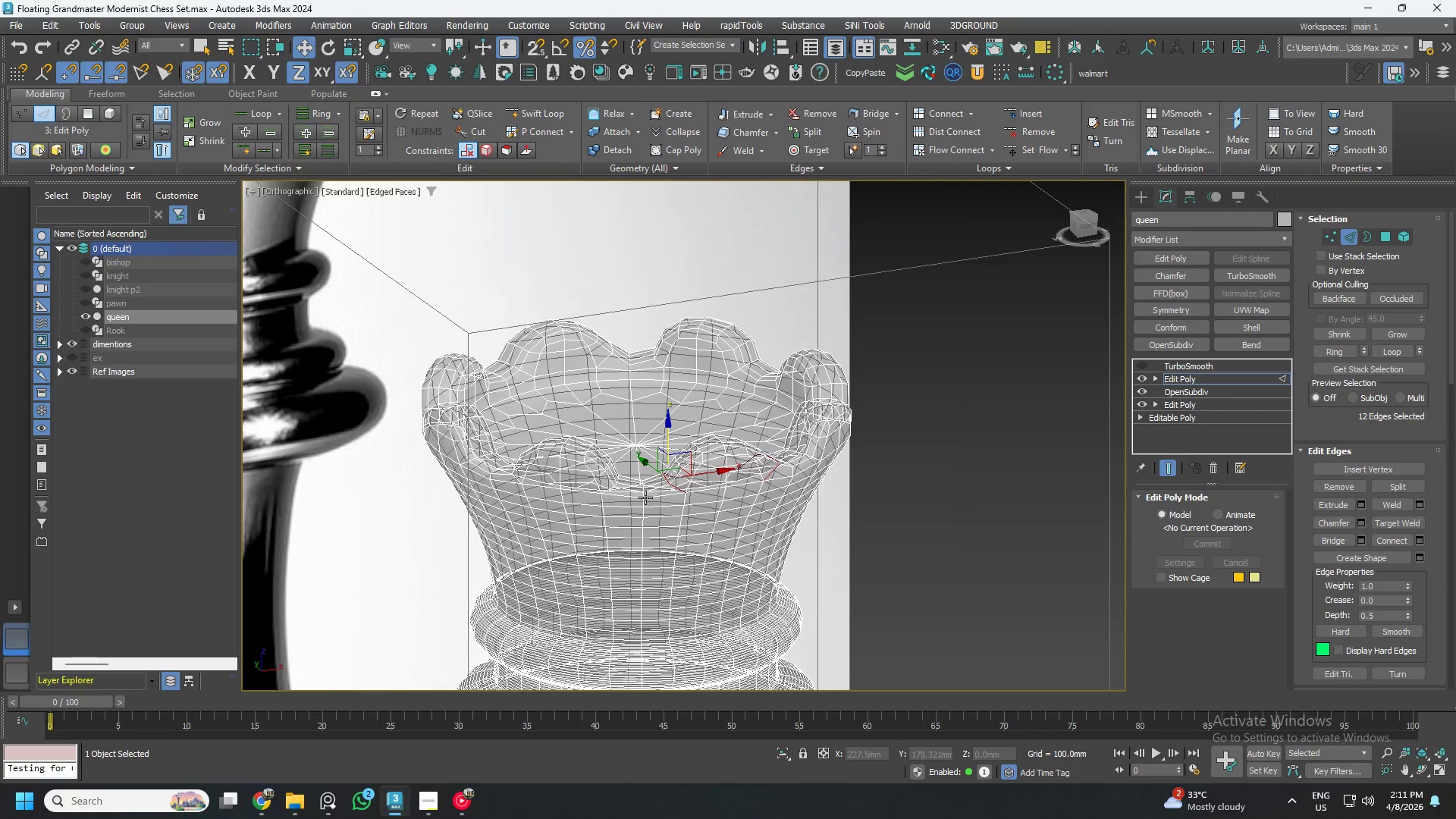 
scroll: coordinate [772, 445], scroll_direction: down, amount: 3.0
 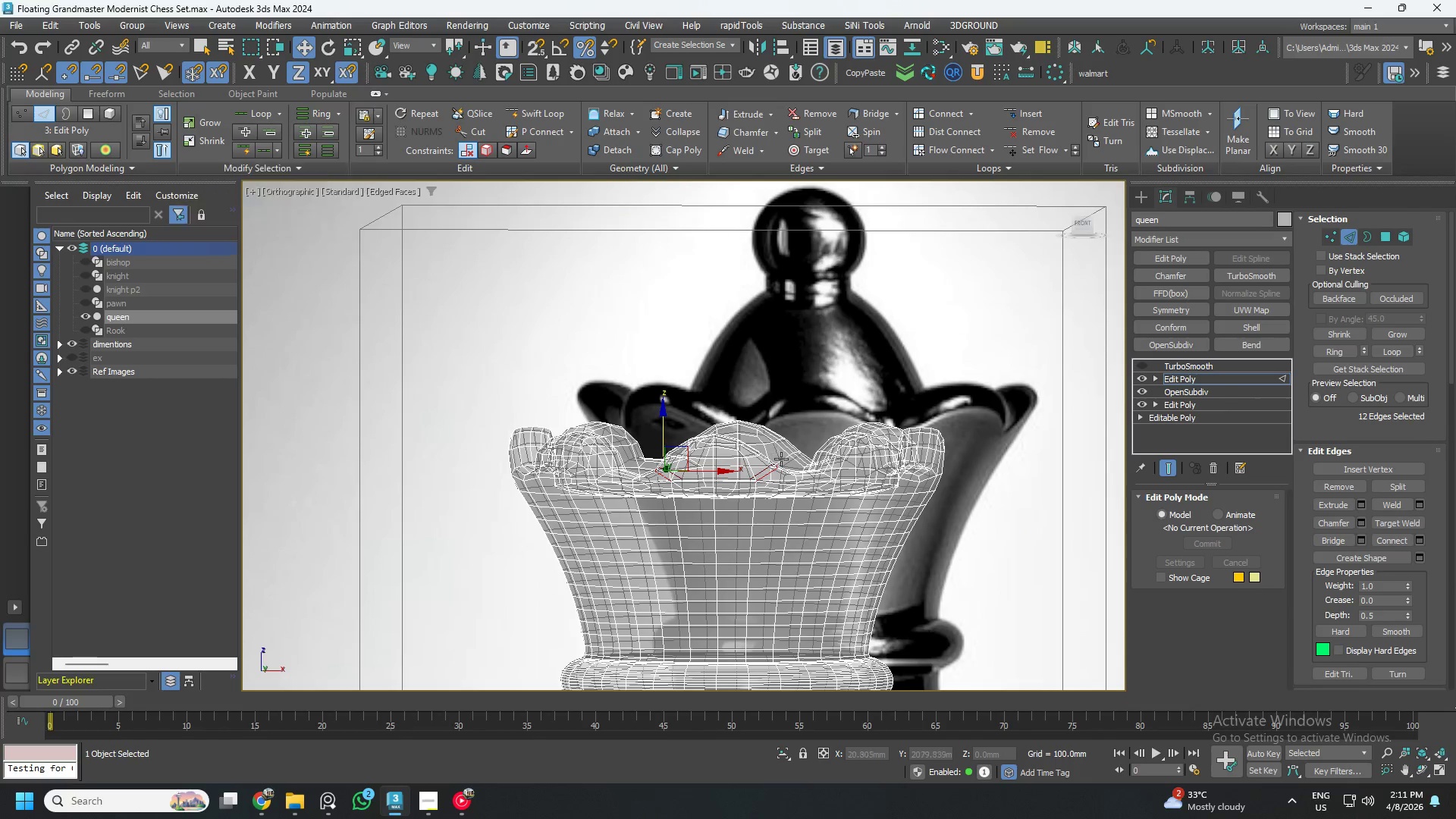 
key(Alt+AltLeft)
 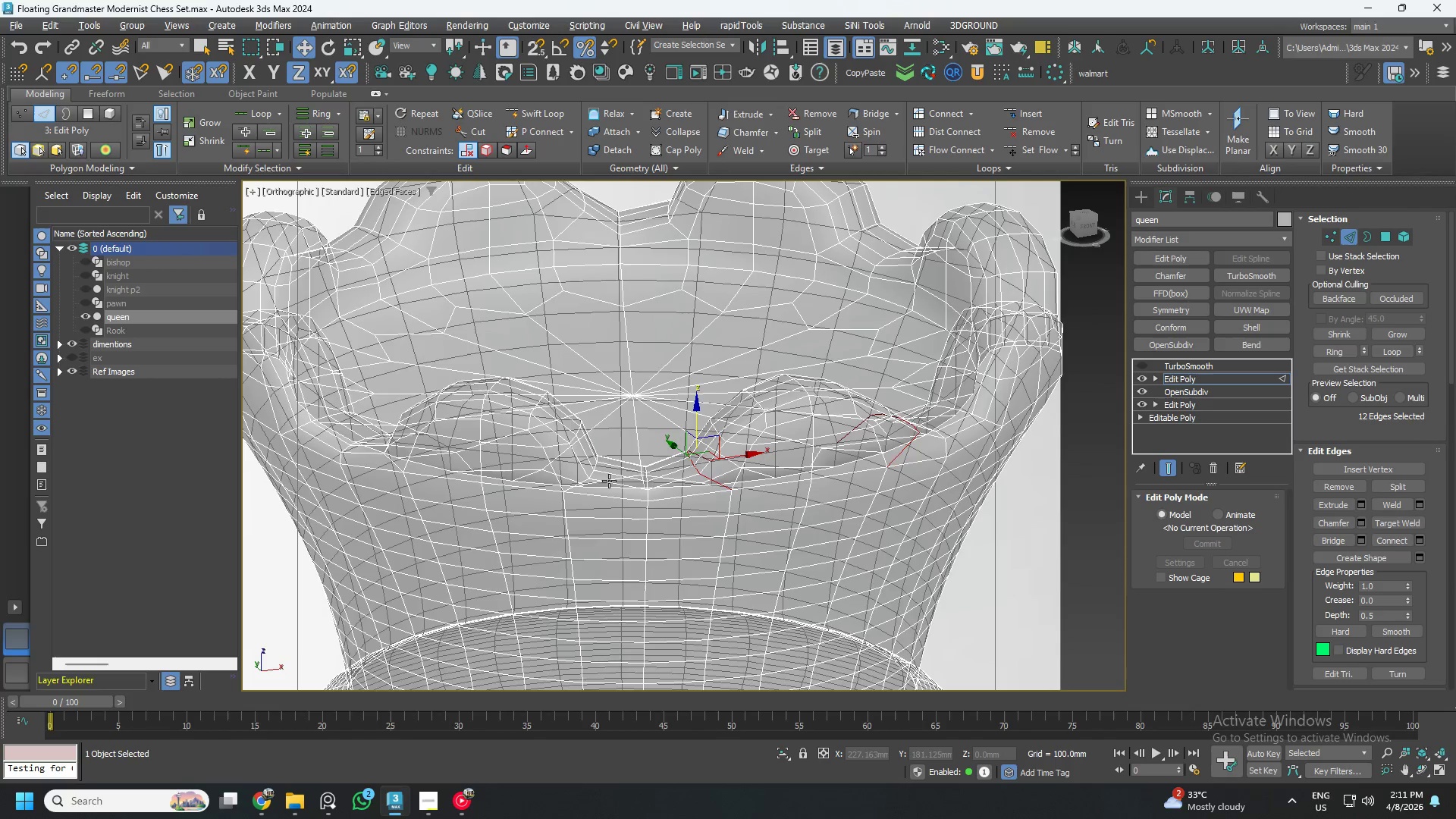 
key(Alt+X)
 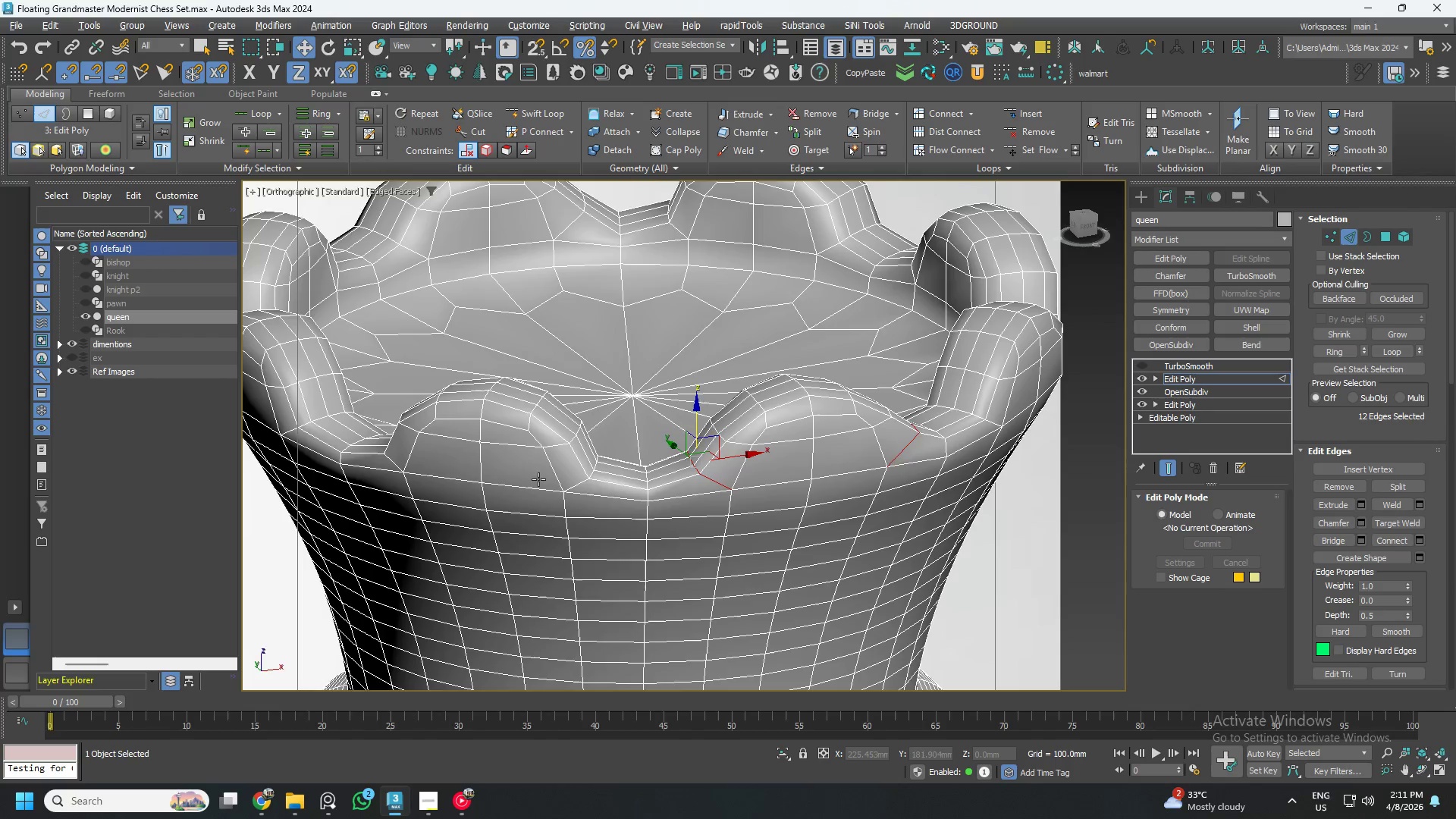 
scroll: coordinate [632, 491], scroll_direction: up, amount: 2.0
 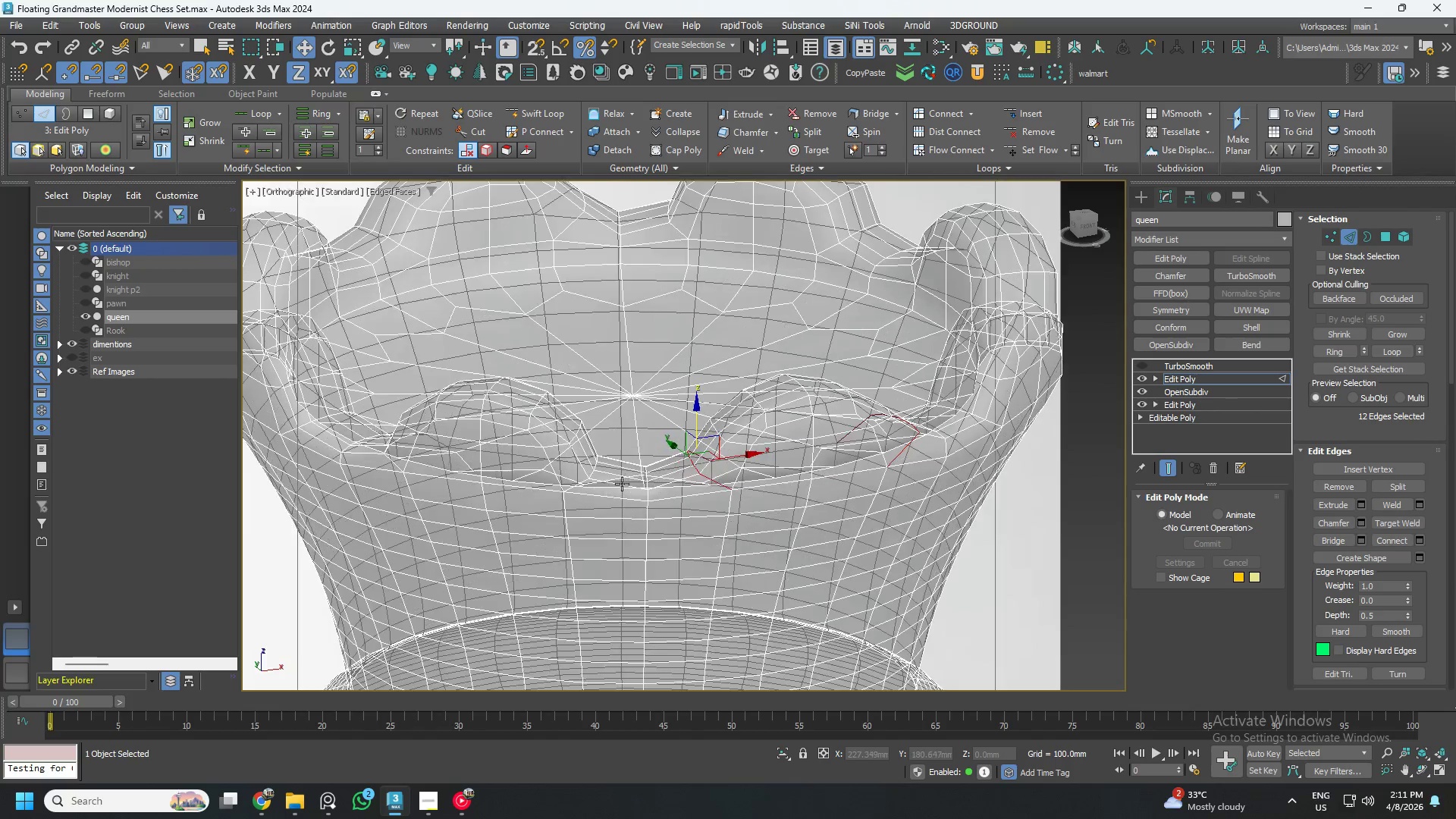 
hold_key(key=ControlLeft, duration=0.89)
 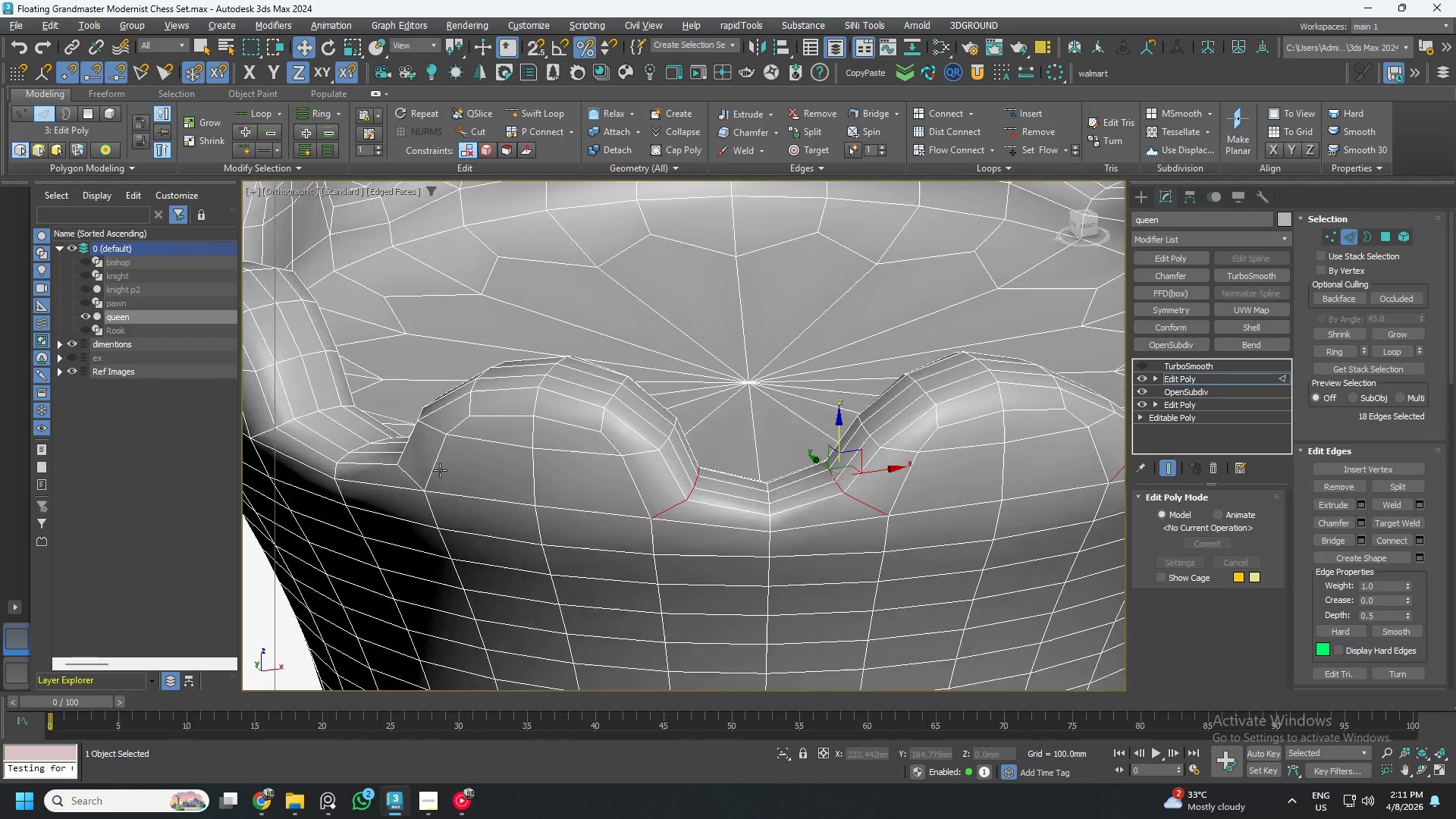 
scroll: coordinate [562, 469], scroll_direction: up, amount: 2.0
 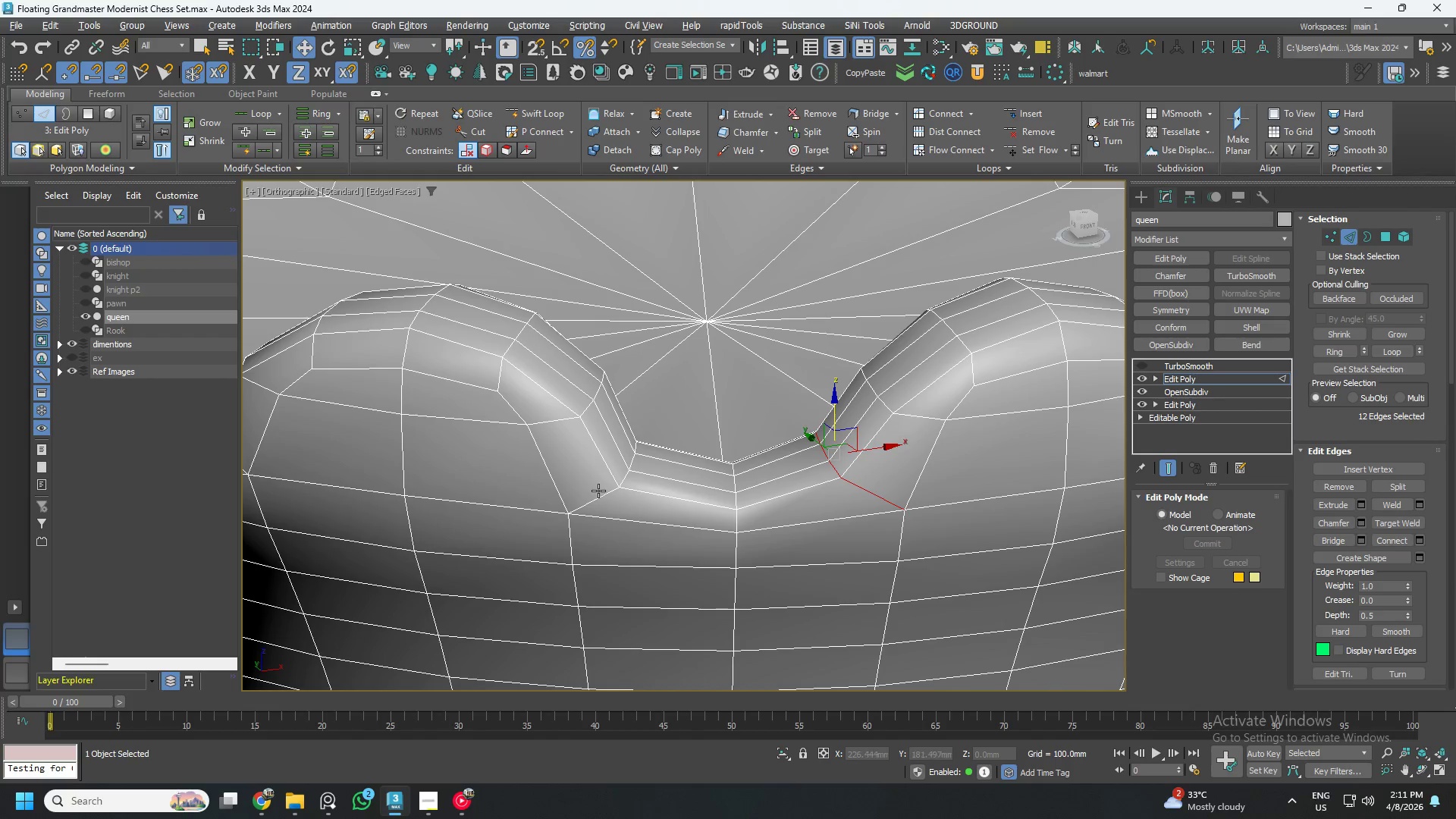 
left_click([607, 495])
 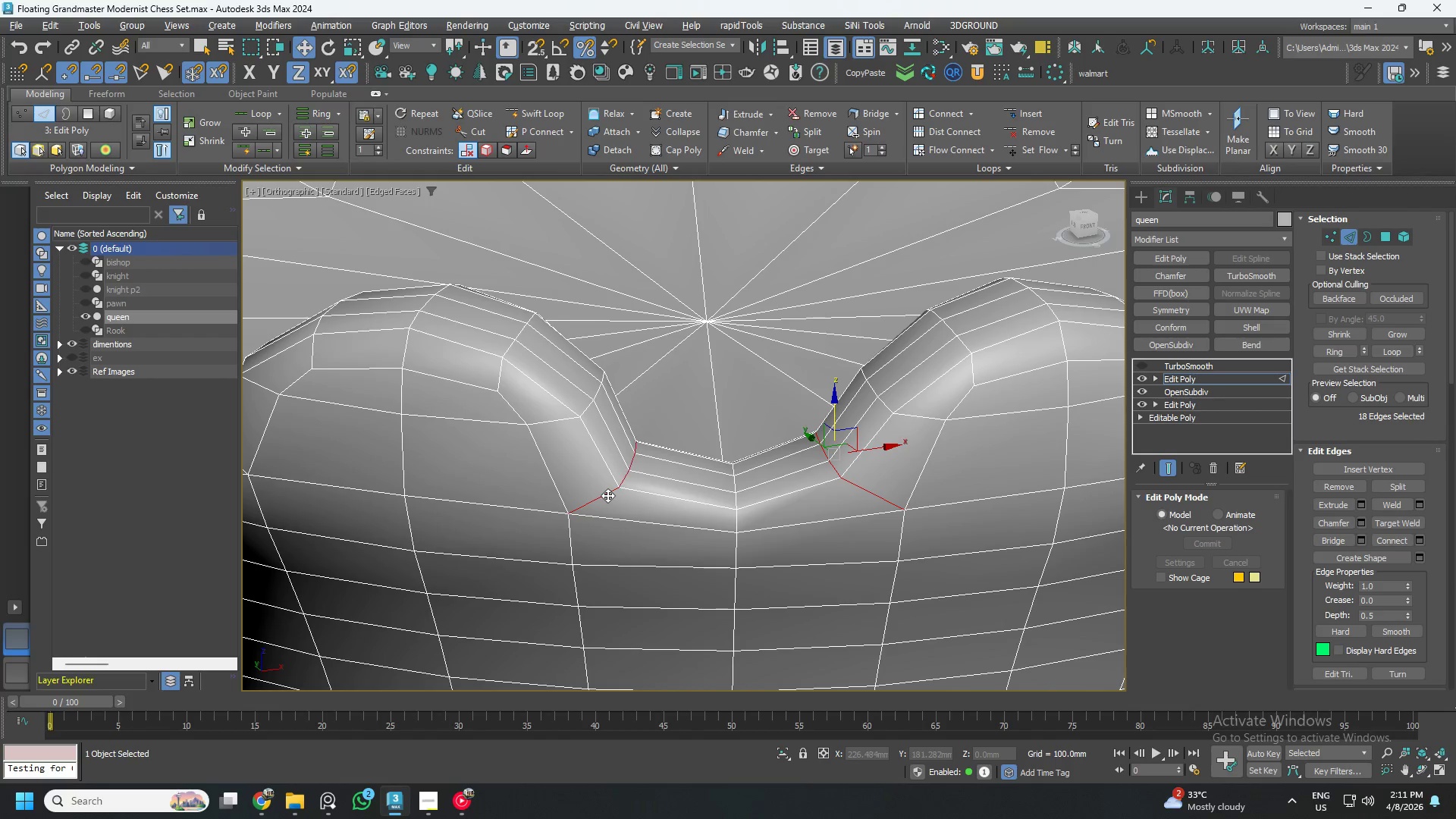 
hold_key(key=ControlLeft, duration=0.98)
 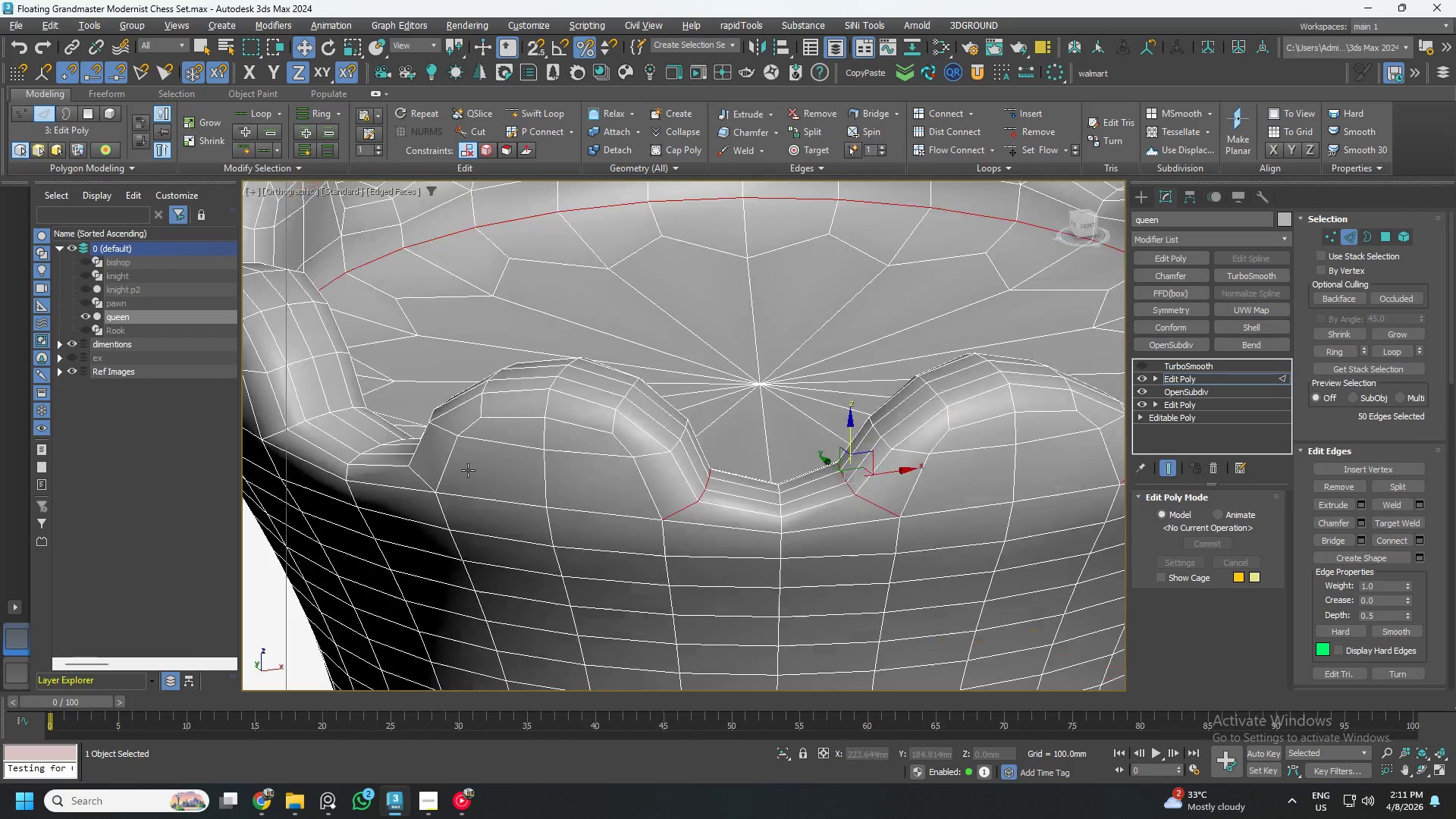 
scroll: coordinate [422, 465], scroll_direction: none, amount: 0.0
 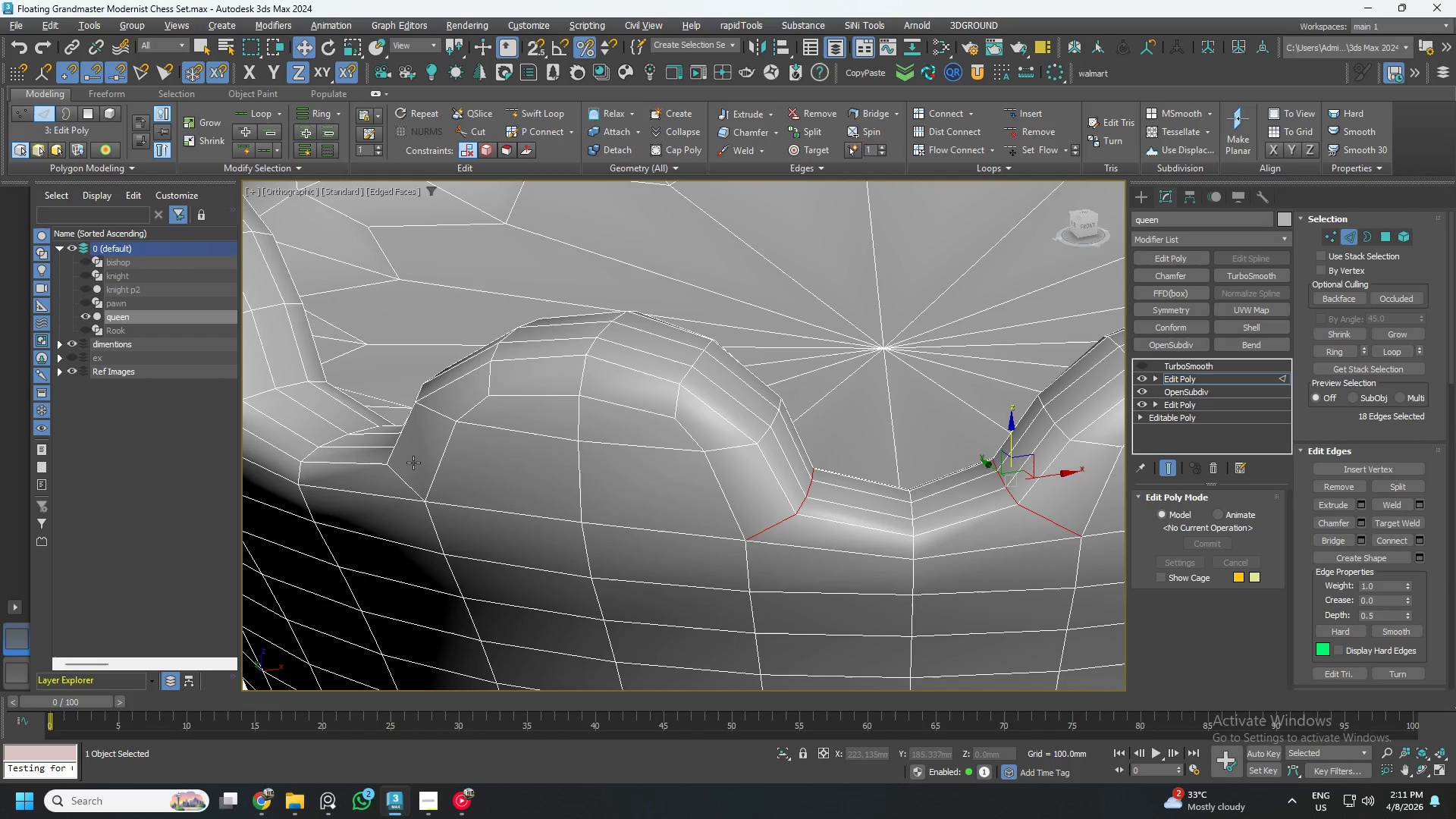 
left_click([397, 467])
 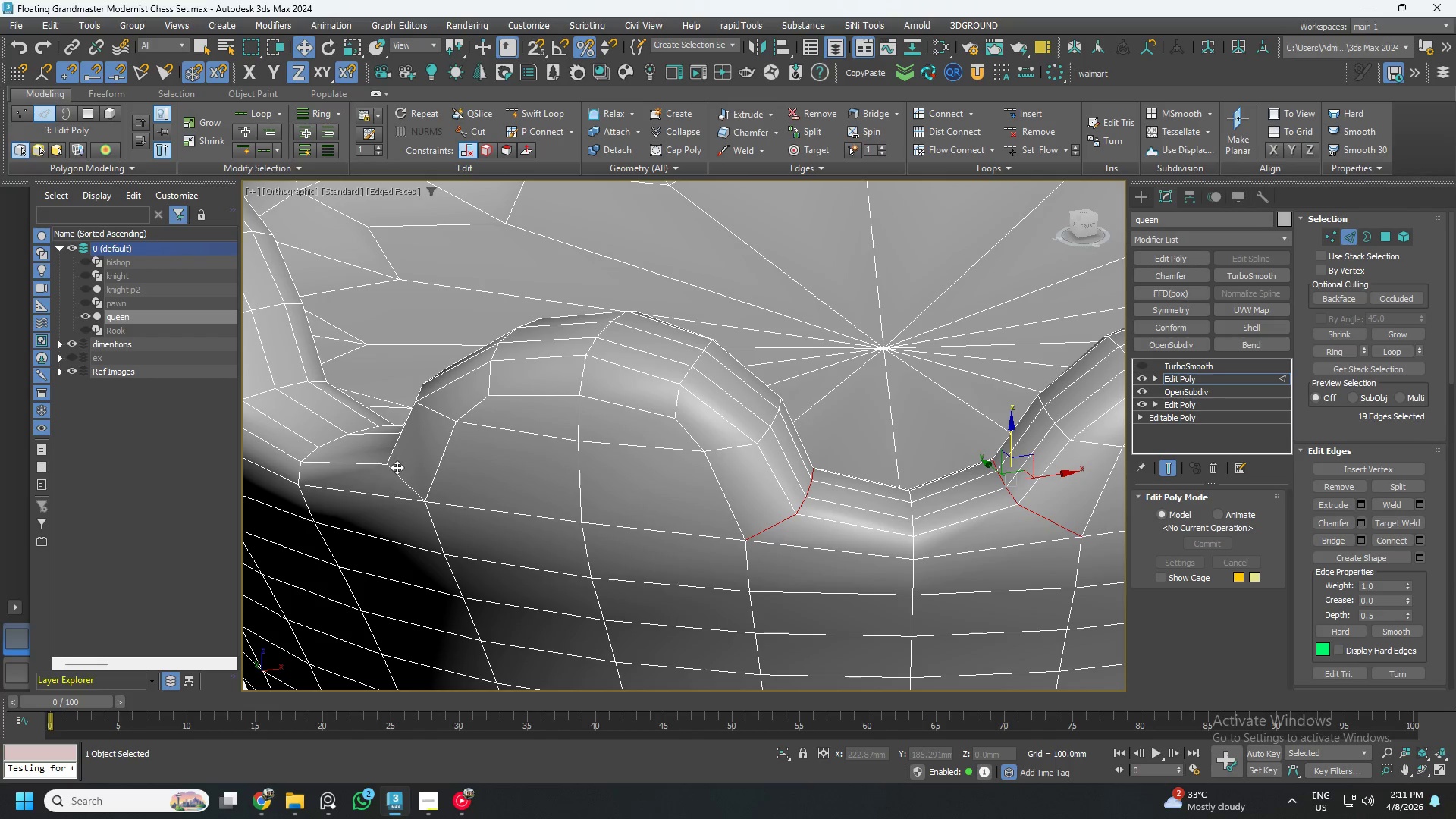 
double_click([397, 467])
 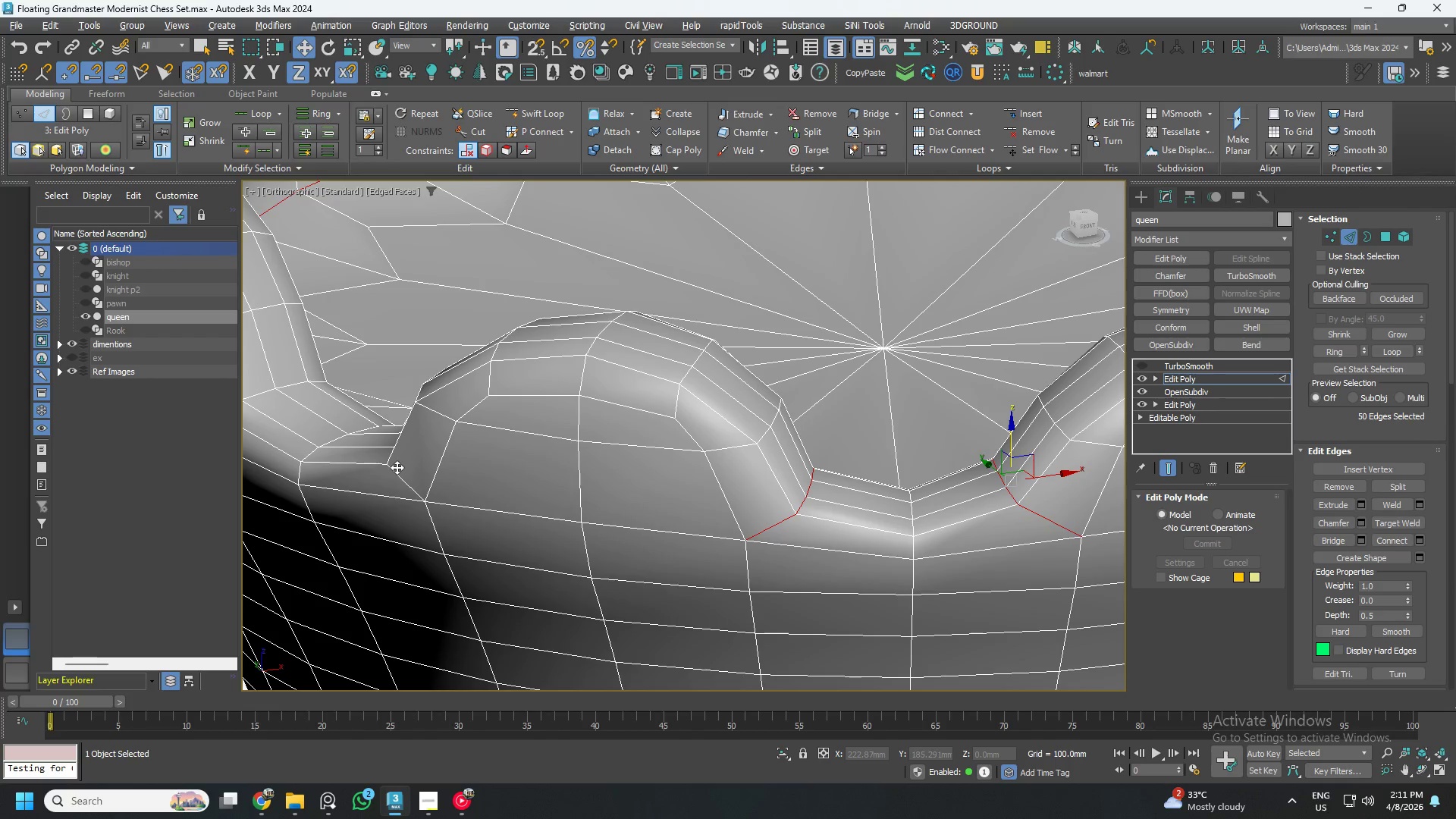 
scroll: coordinate [471, 470], scroll_direction: down, amount: 3.0
 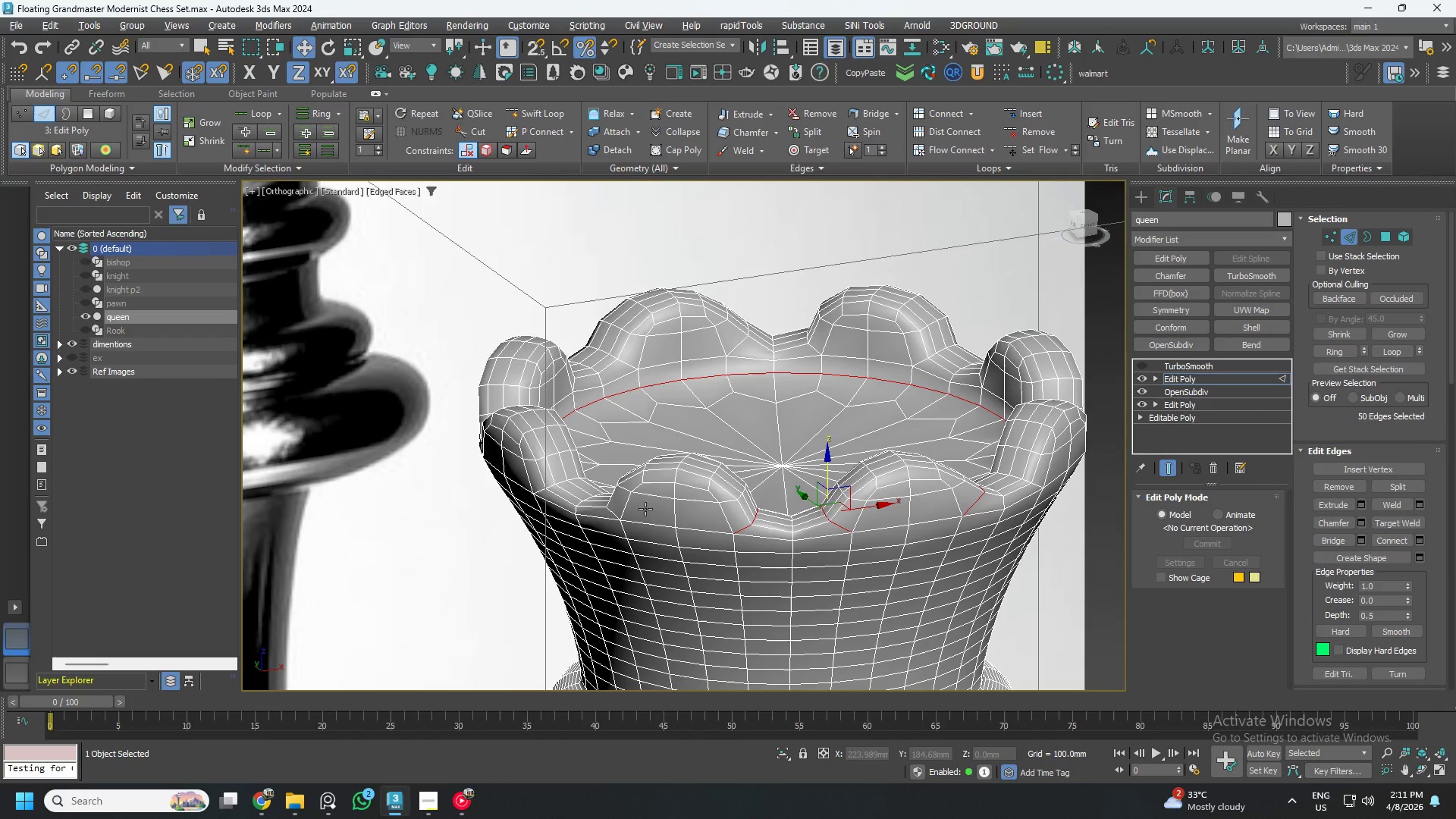 
key(Control+Z)
 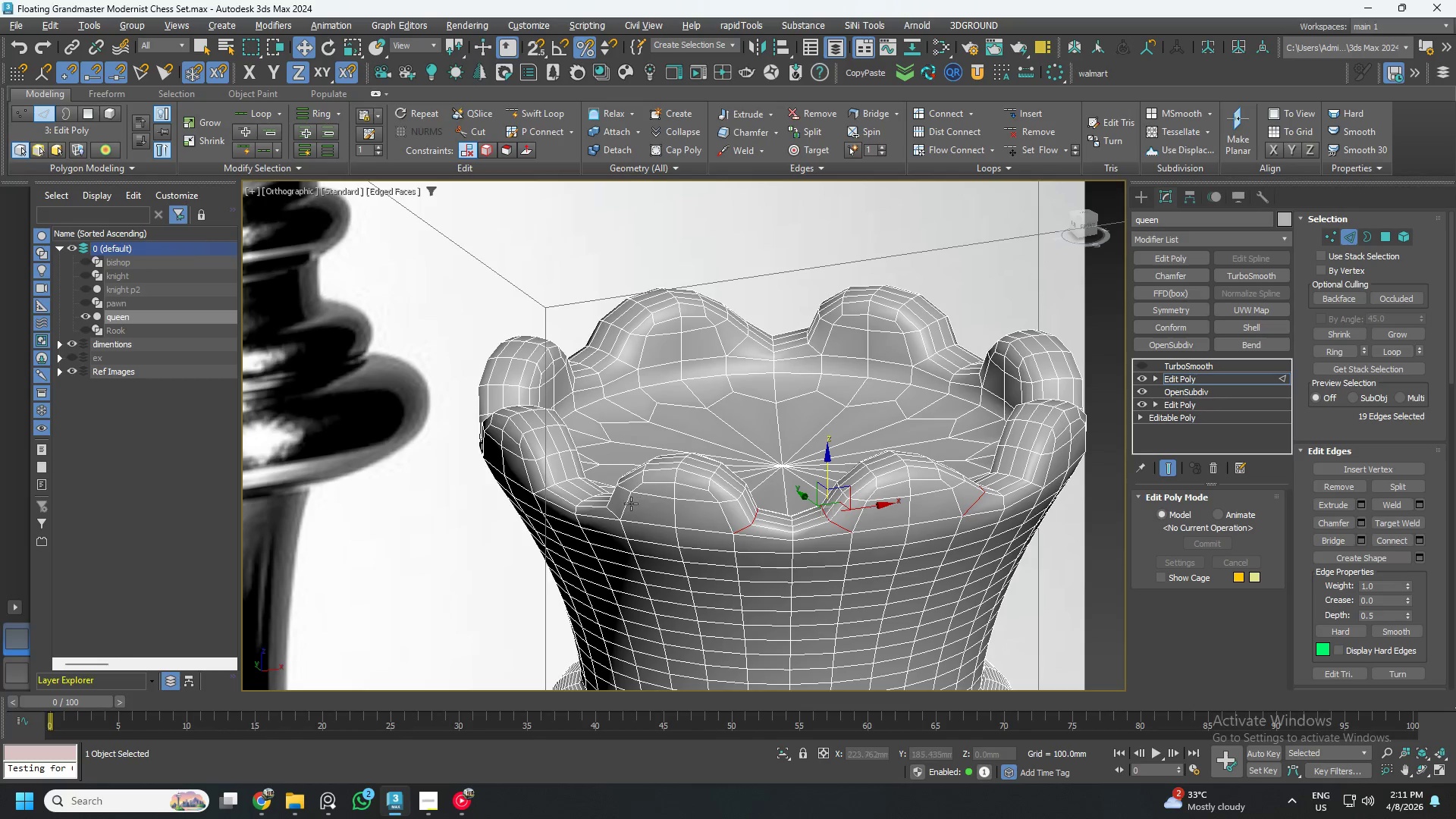 
key(Control+Z)
 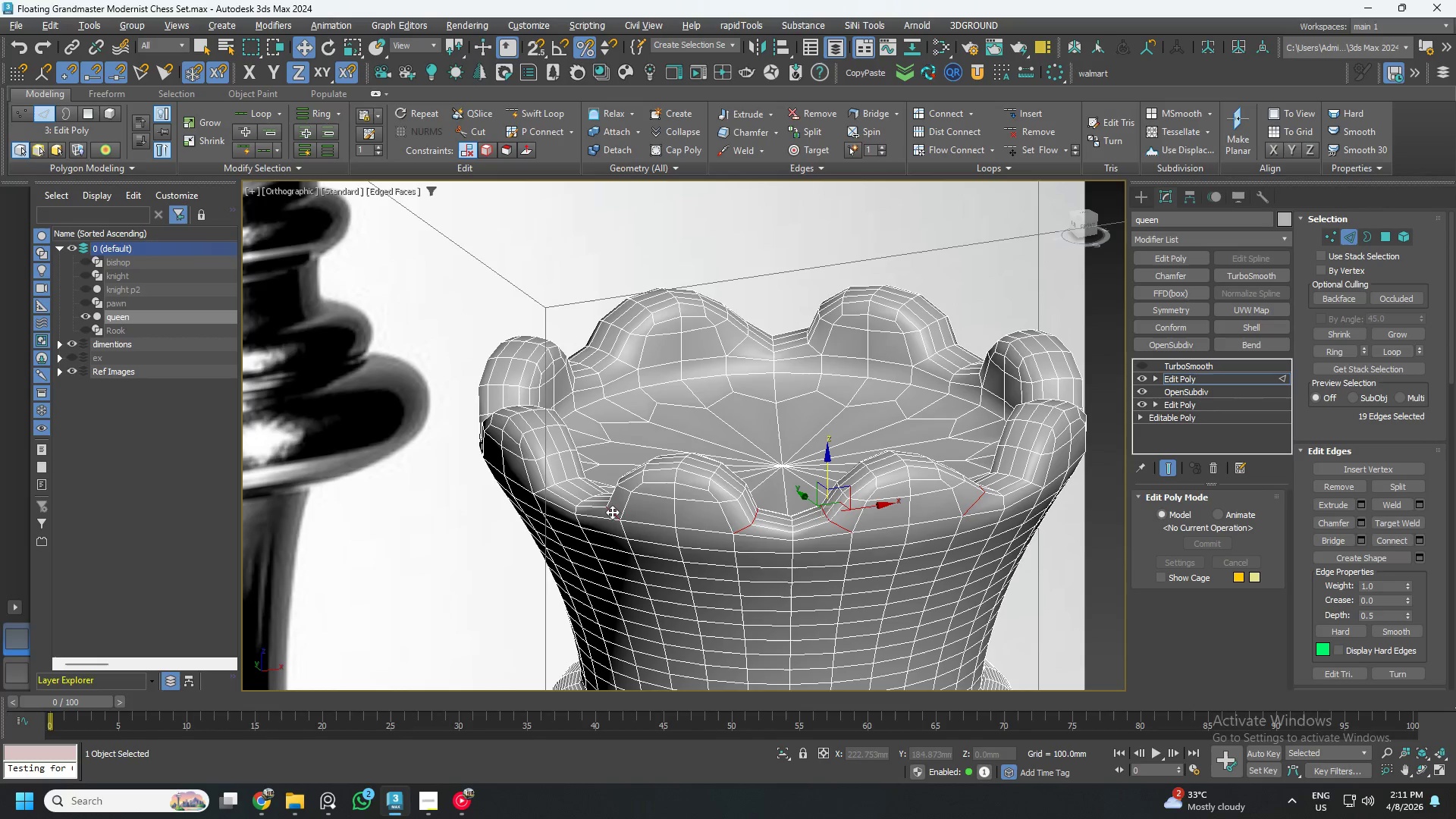 
double_click([612, 512])
 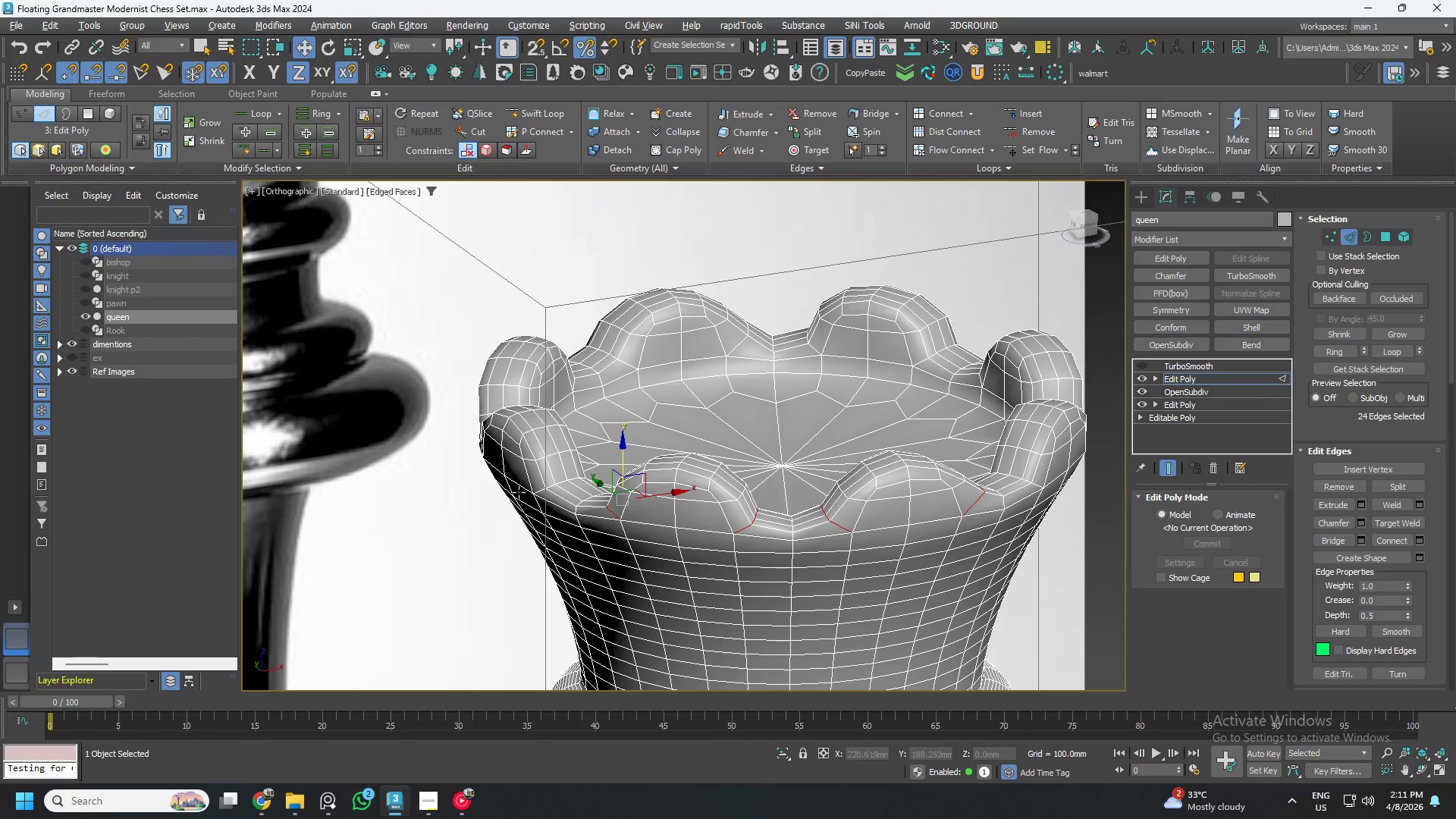 
key(Control+ControlLeft)
 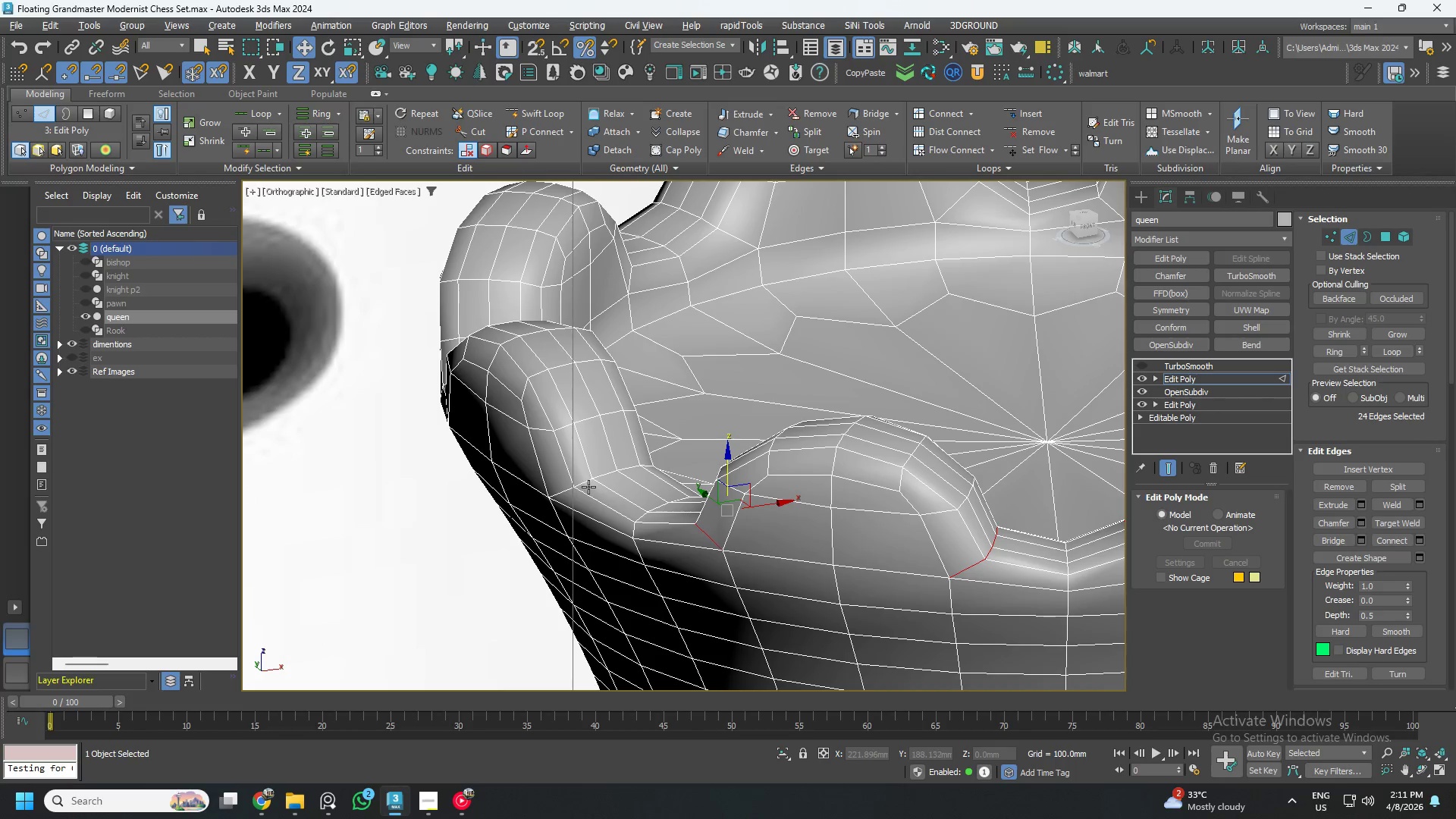 
hold_key(key=ControlLeft, duration=1.25)
 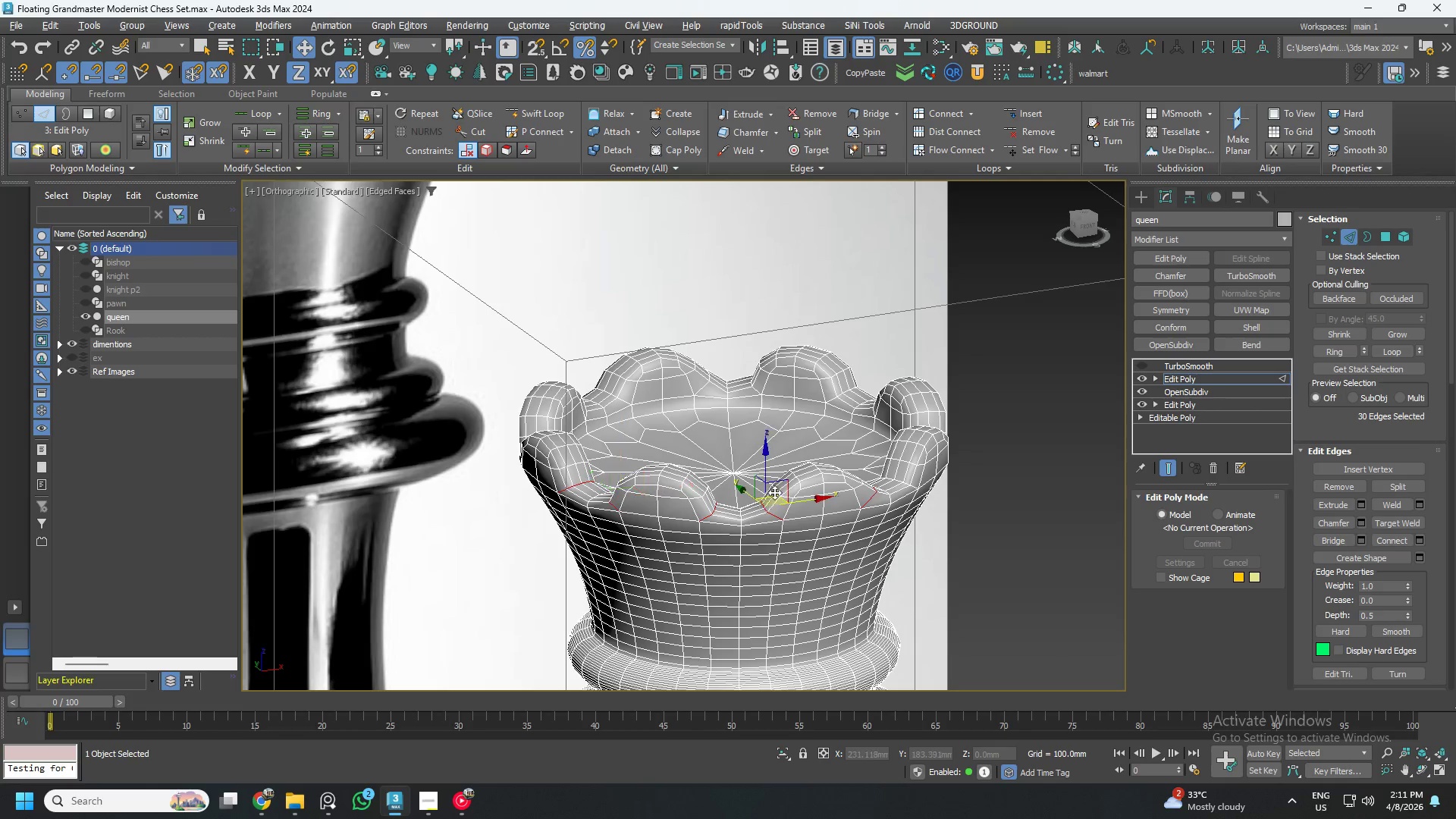 
scroll: coordinate [517, 489], scroll_direction: up, amount: 2.0
 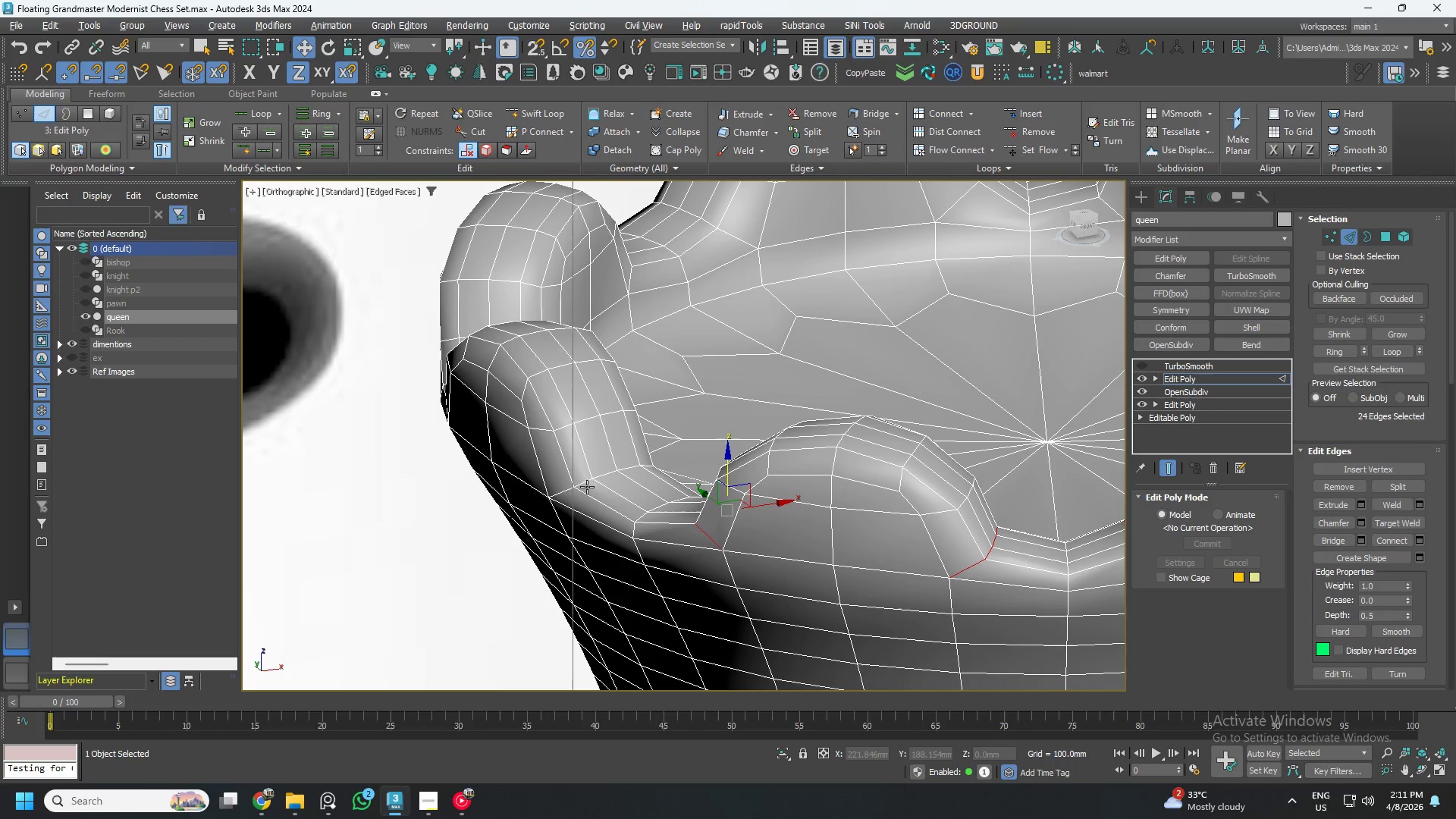 
left_click([562, 490])
 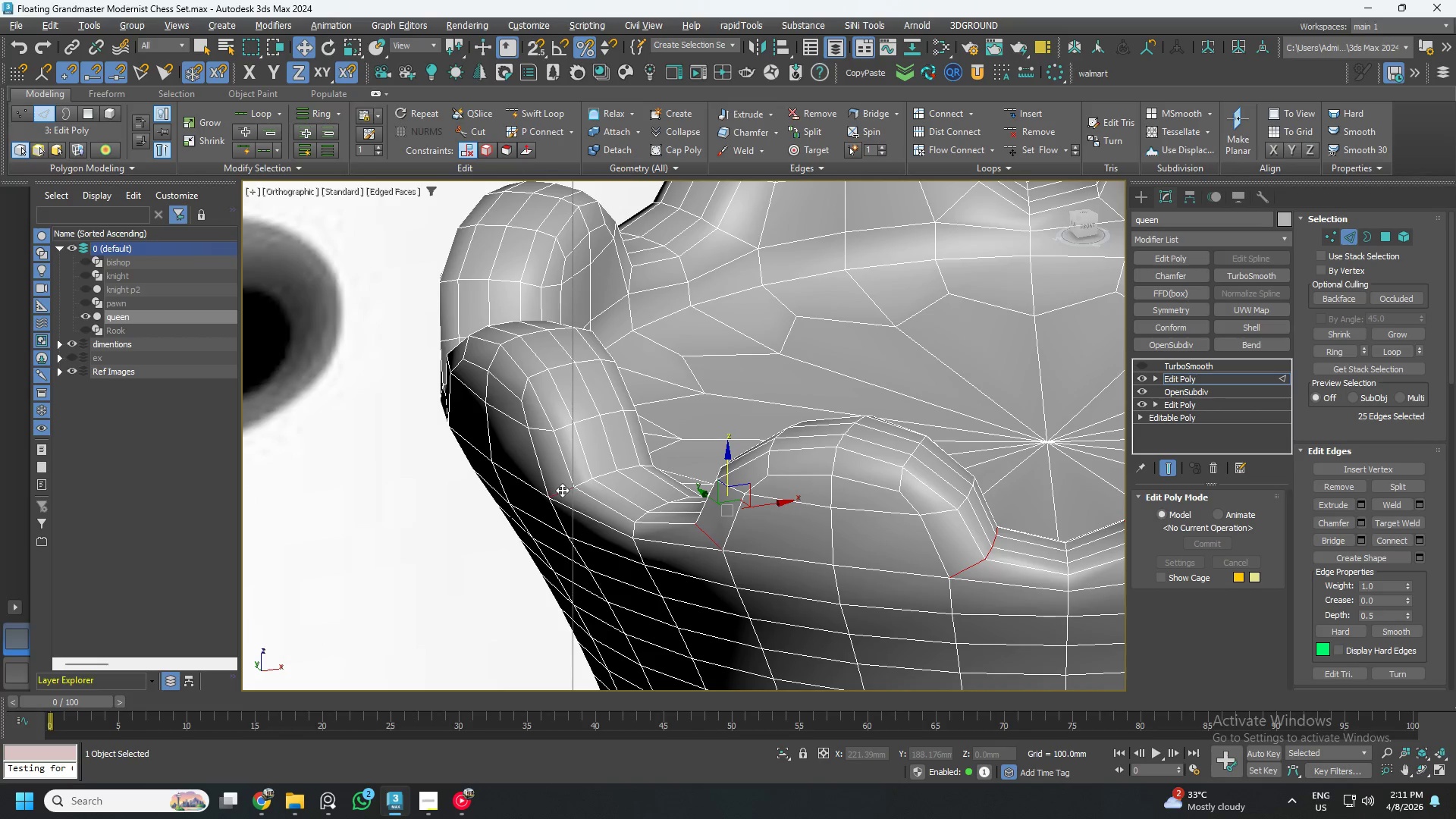 
double_click([562, 490])
 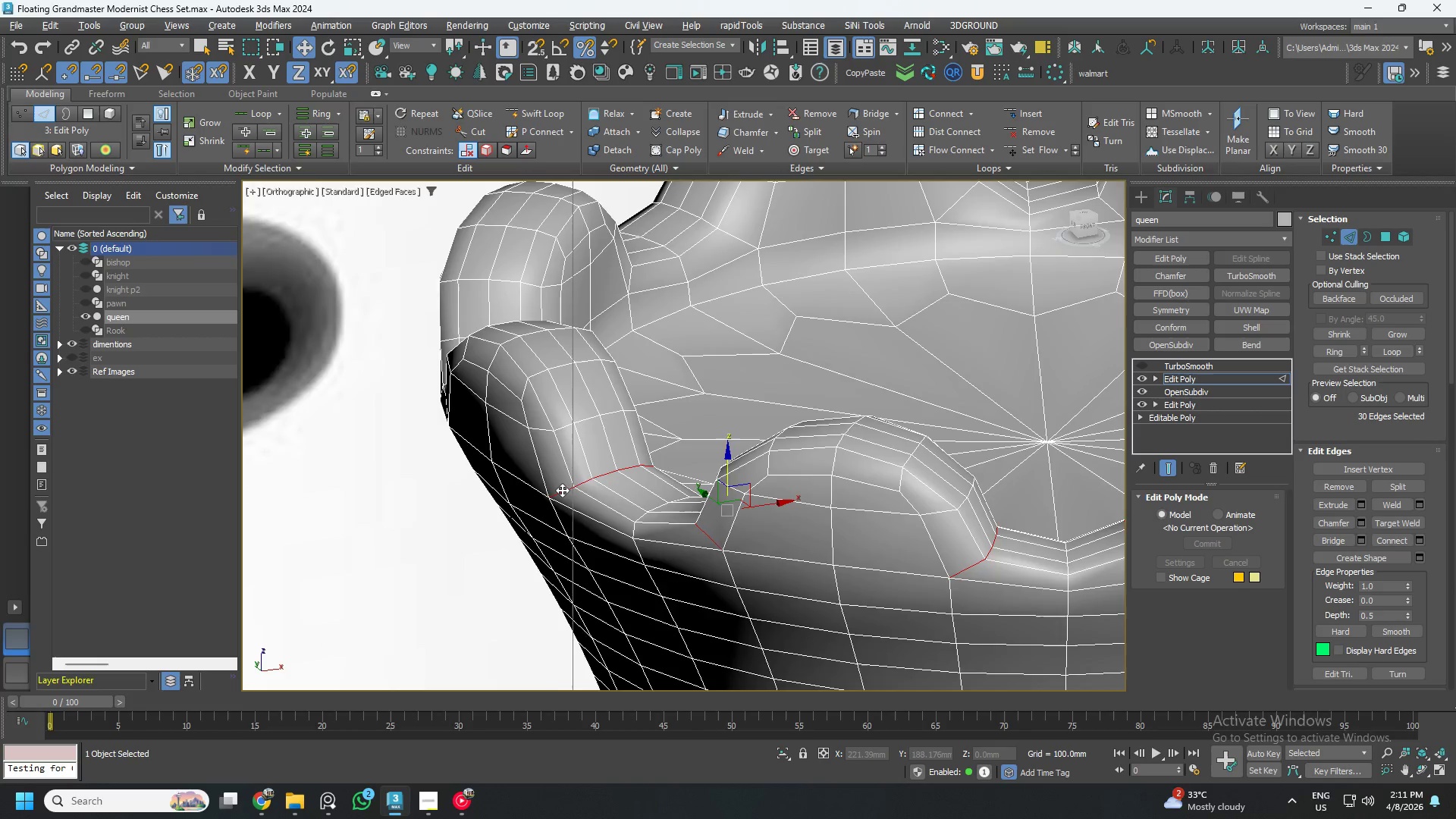 
hold_key(key=AltLeft, duration=0.5)
 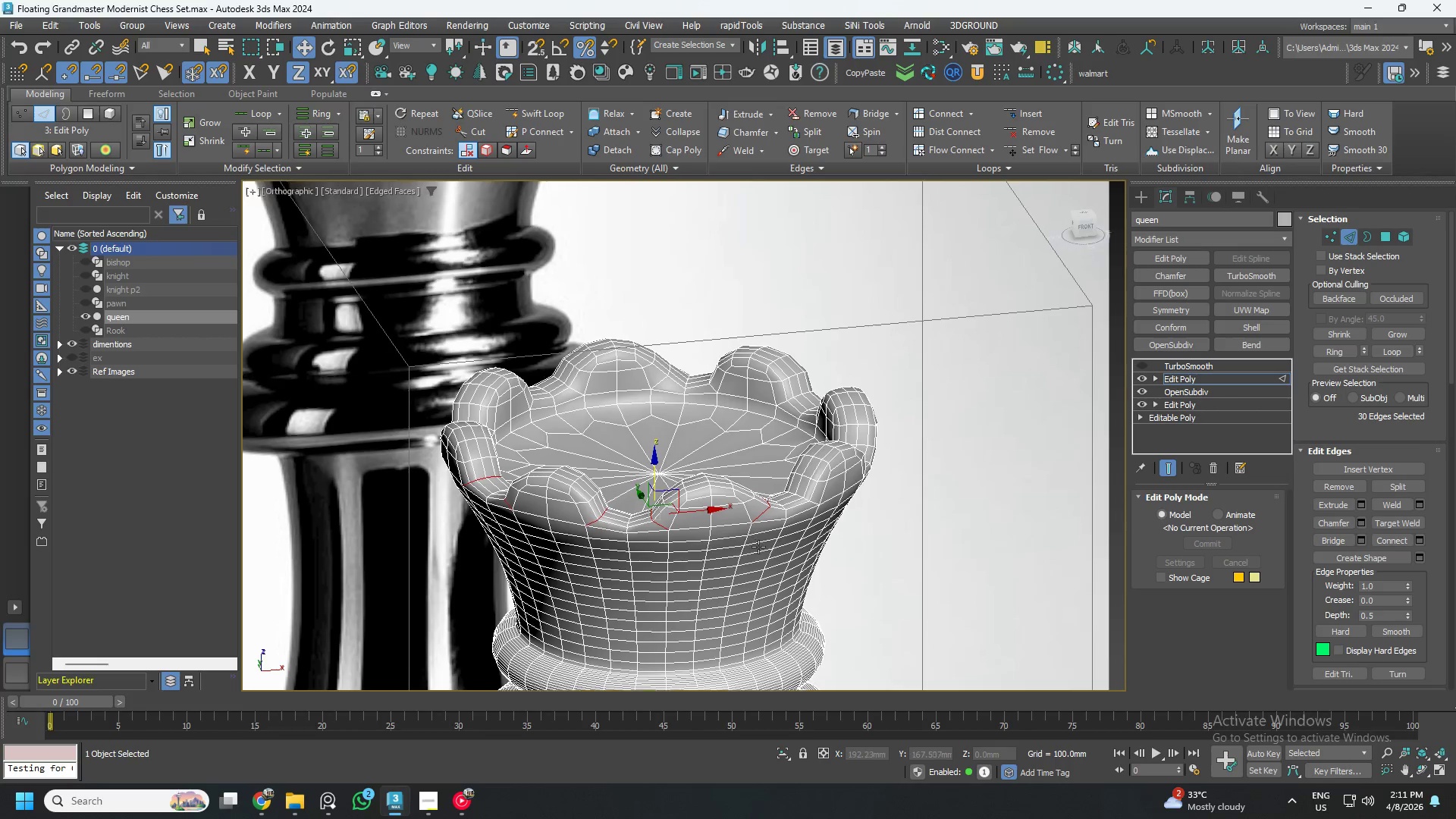 
scroll: coordinate [562, 490], scroll_direction: down, amount: 3.0
 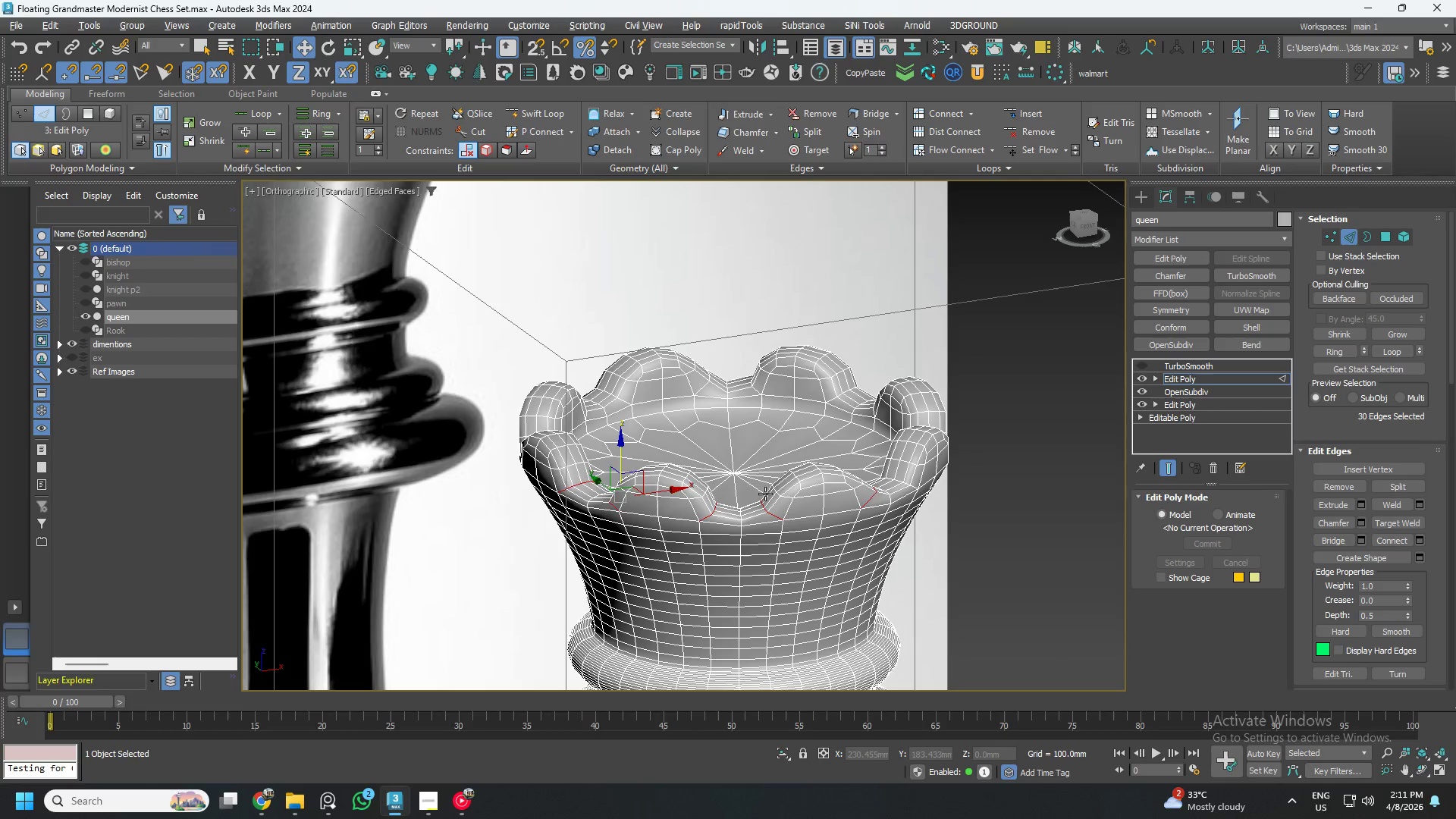 
hold_key(key=ControlLeft, duration=1.31)
 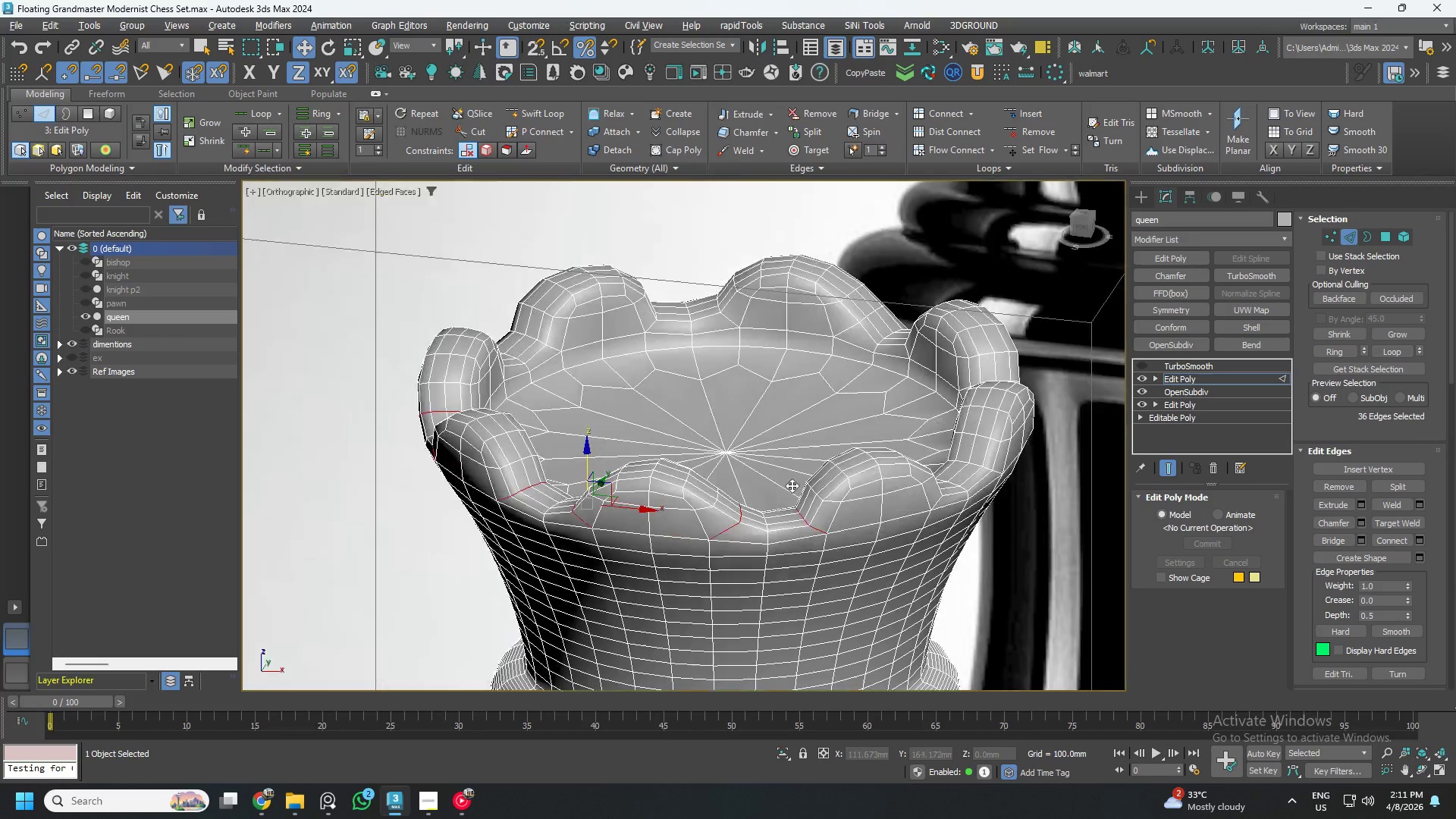 
scroll: coordinate [809, 504], scroll_direction: up, amount: 5.0
 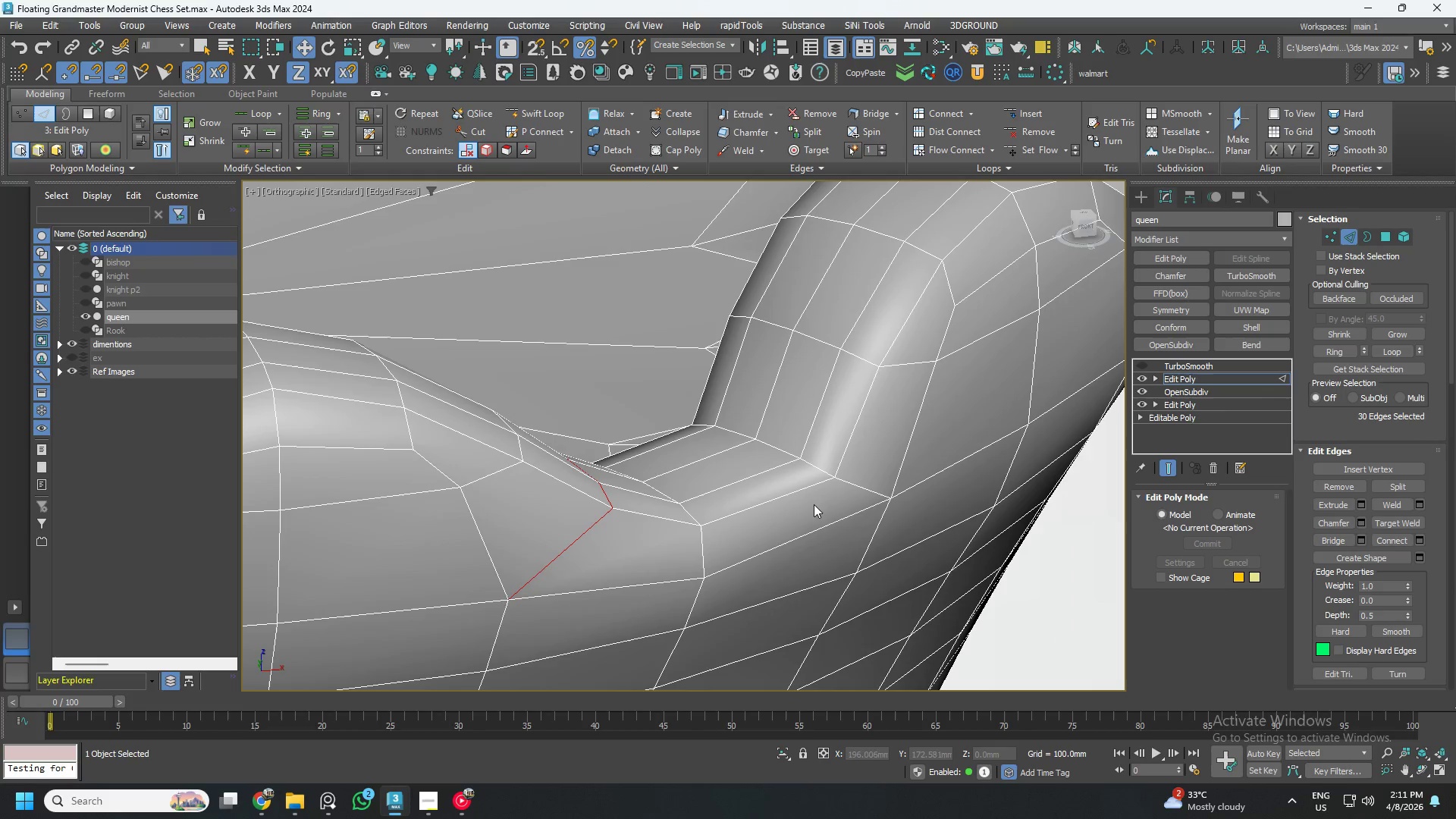 
left_click([839, 481])
 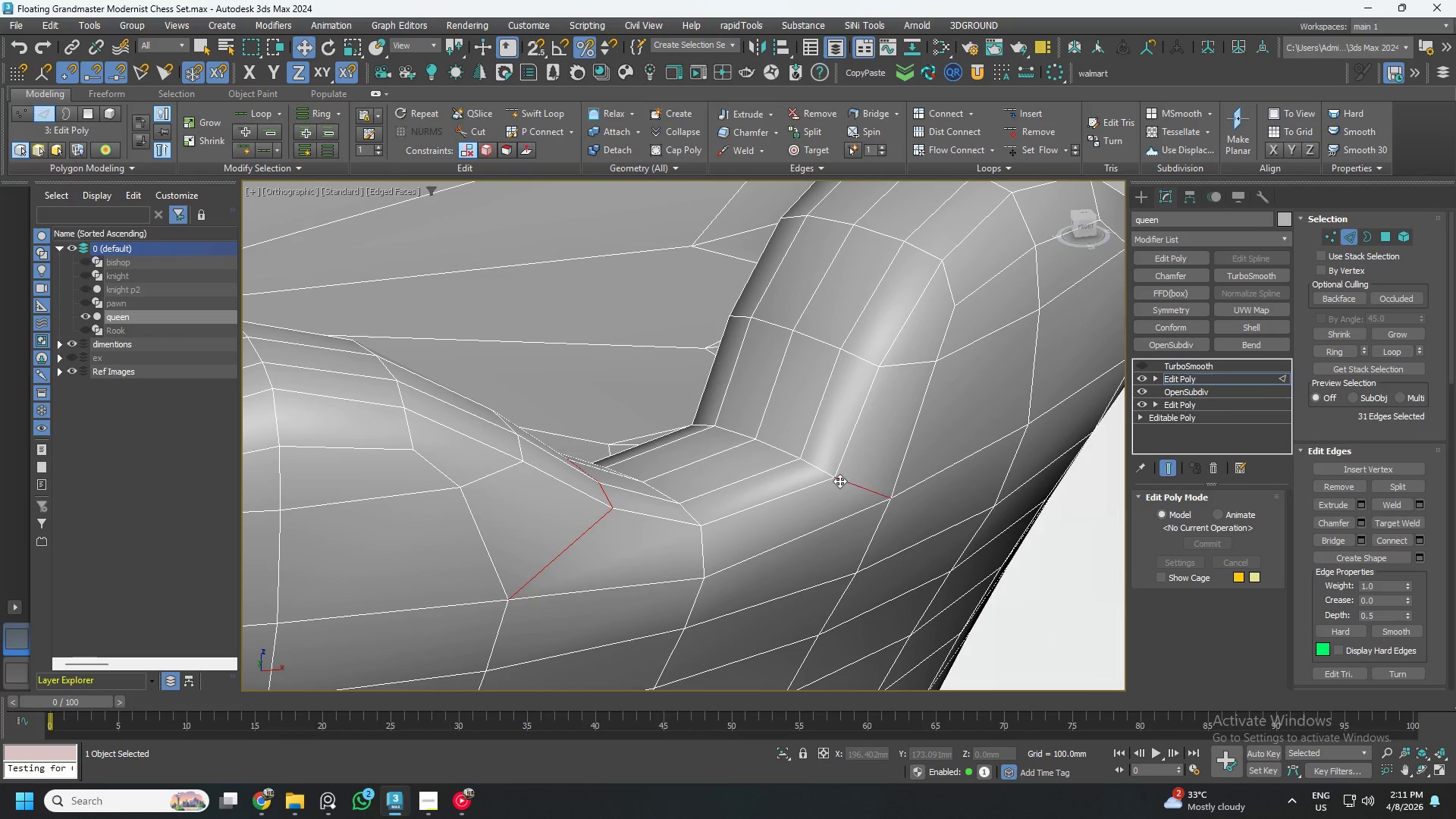 
double_click([839, 481])
 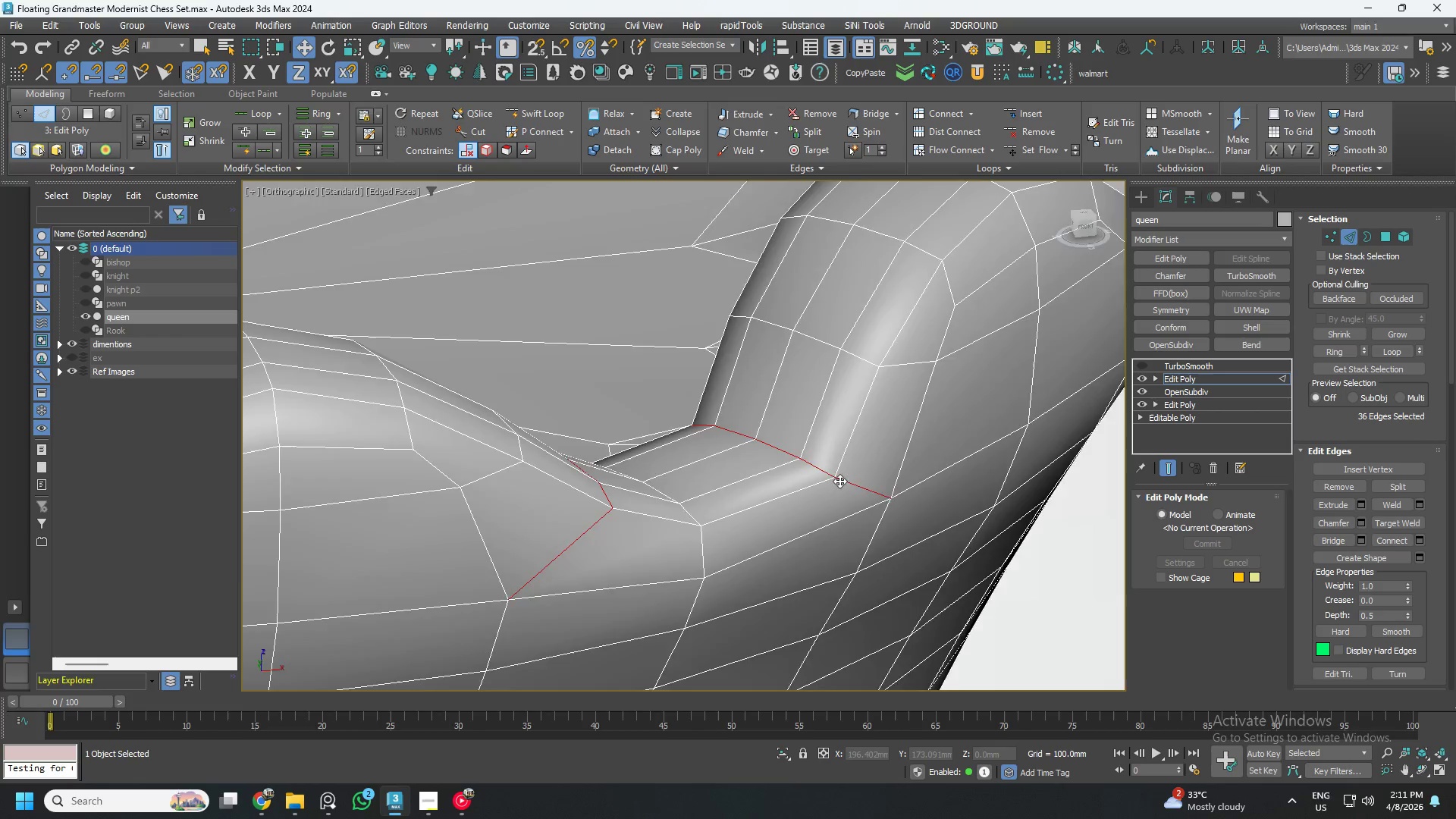 
hold_key(key=AltLeft, duration=0.36)
 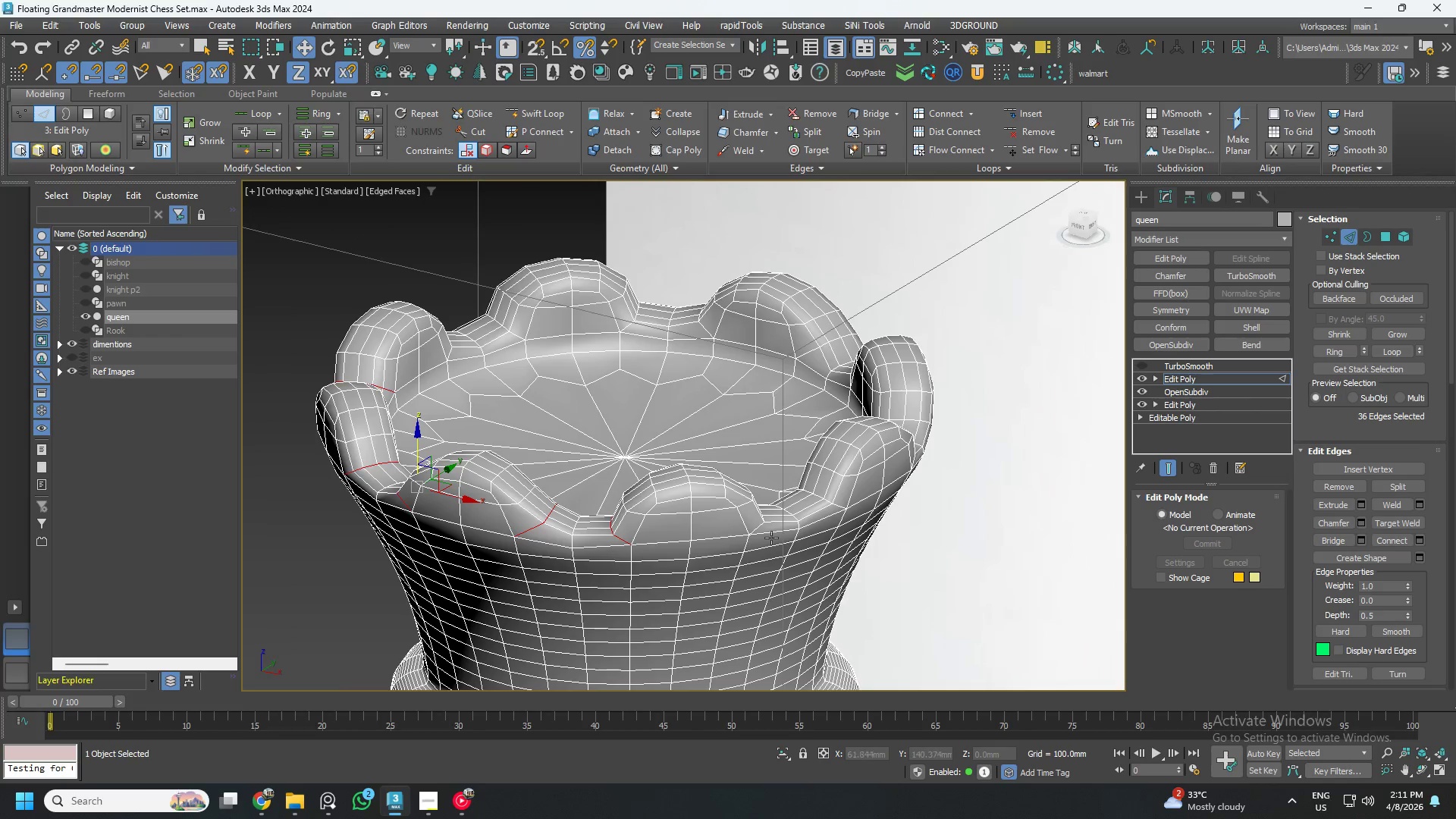 
scroll: coordinate [839, 482], scroll_direction: down, amount: 4.0
 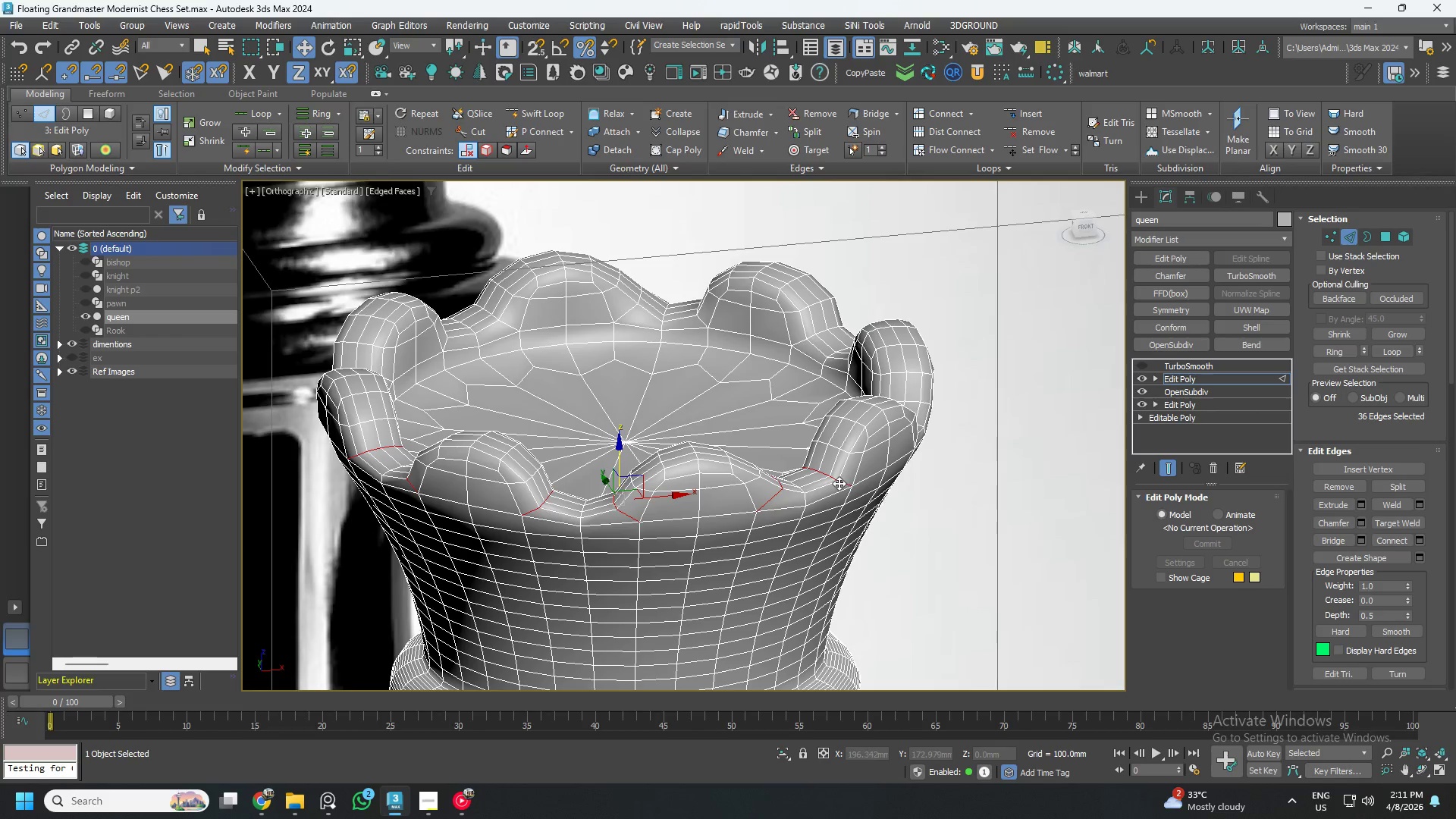 
scroll: coordinate [788, 538], scroll_direction: up, amount: 1.0
 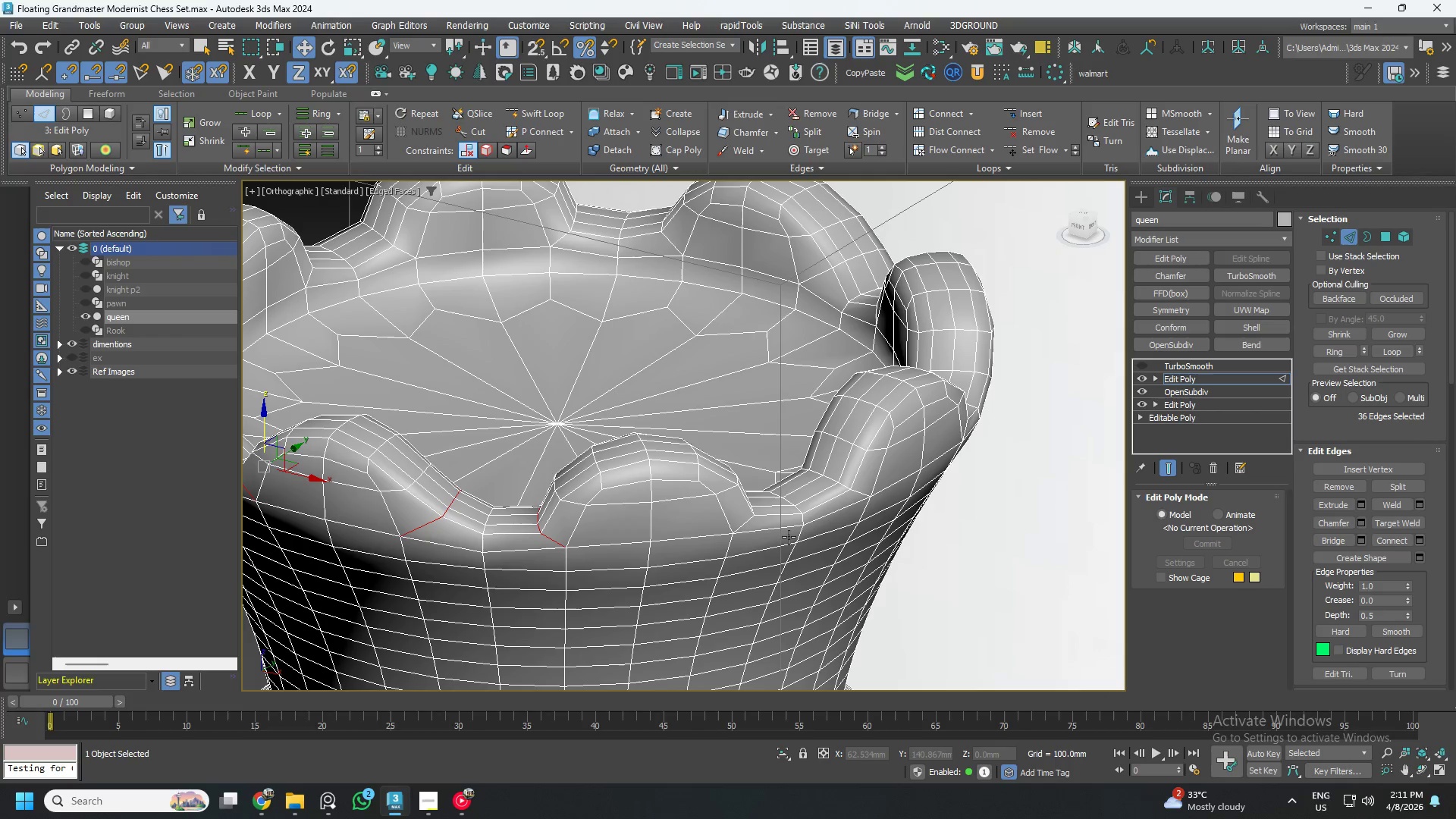 
key(Alt+AltLeft)
 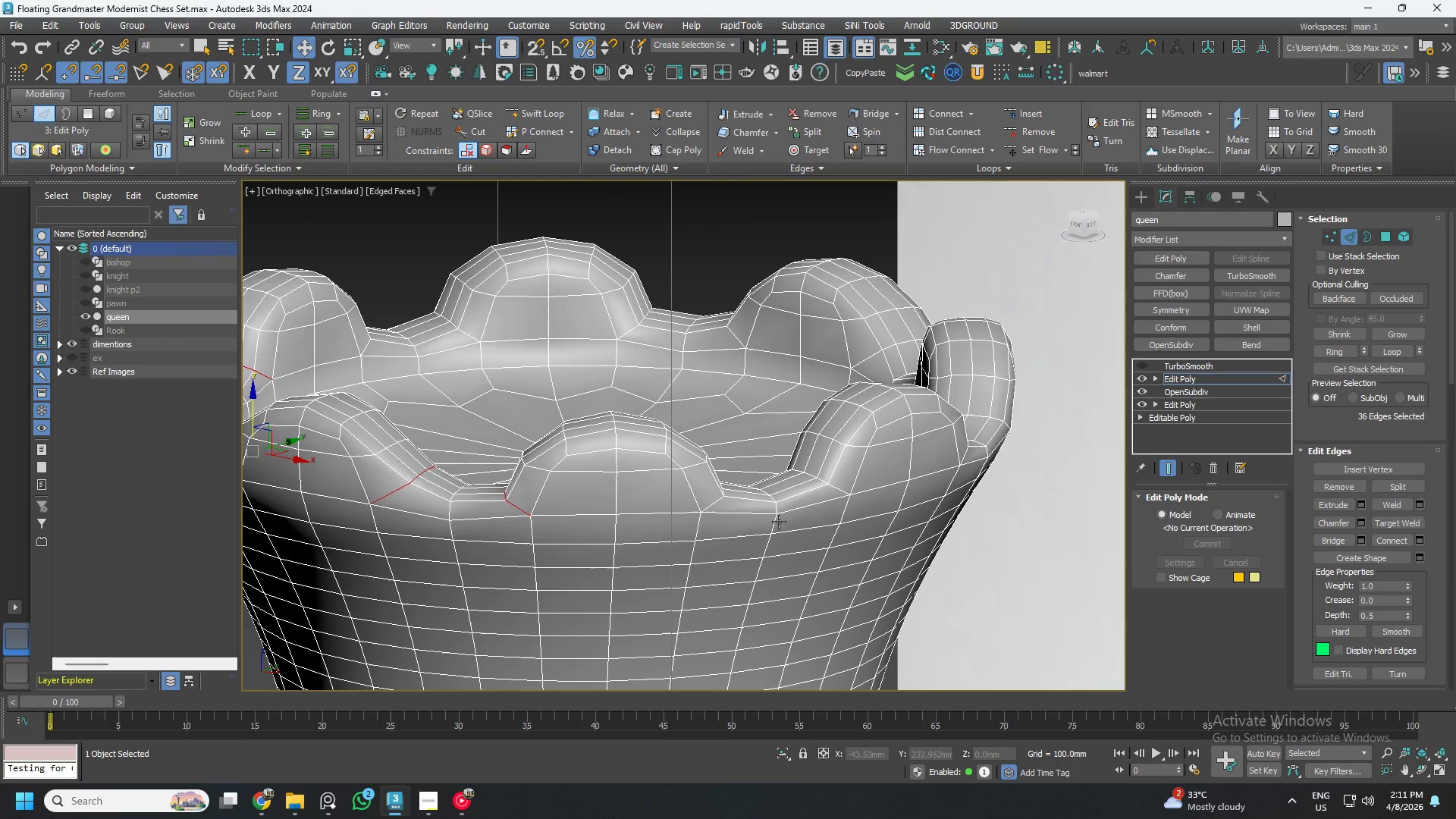 
scroll: coordinate [780, 519], scroll_direction: up, amount: 1.0
 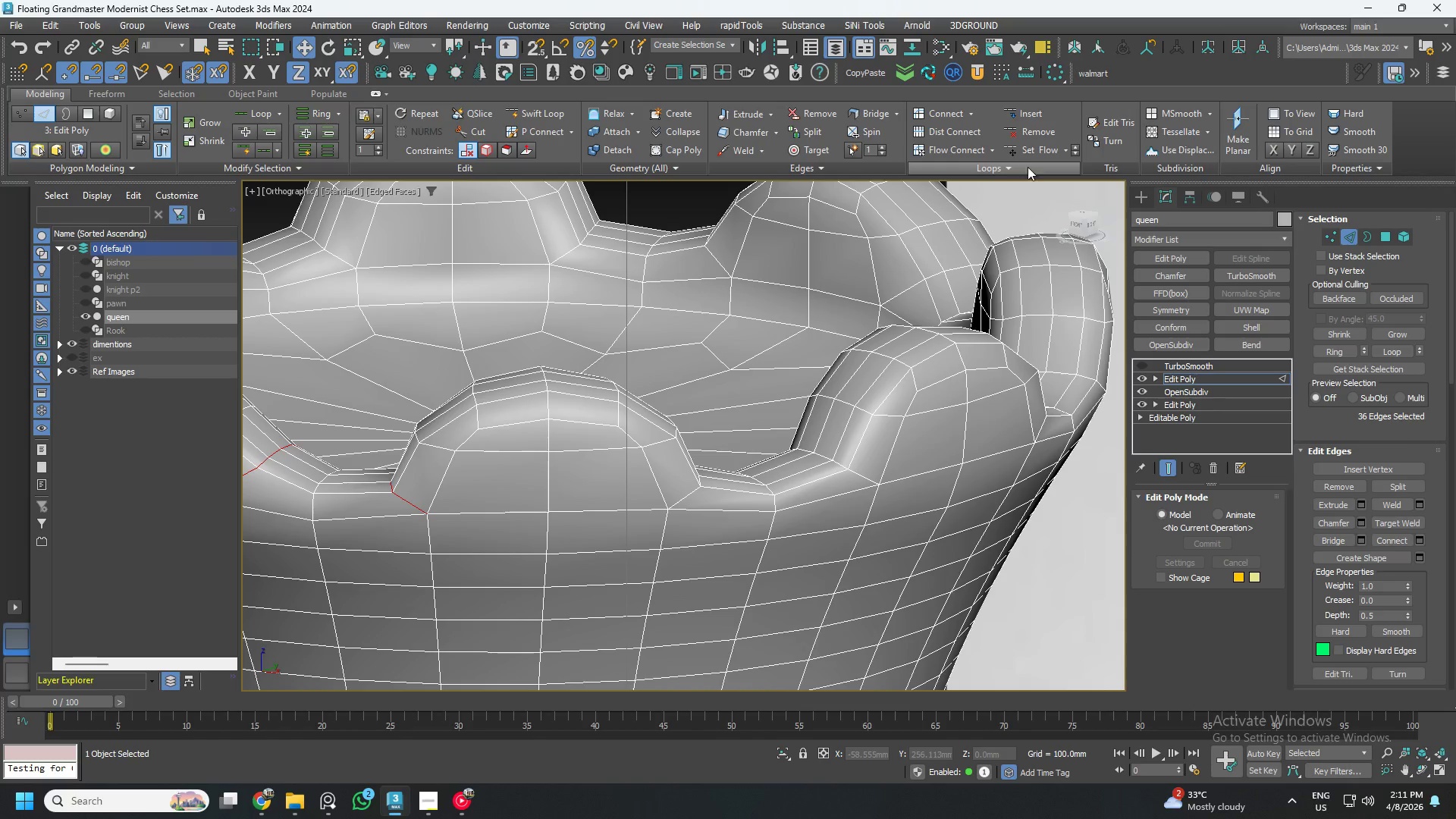 
left_click([1040, 149])
 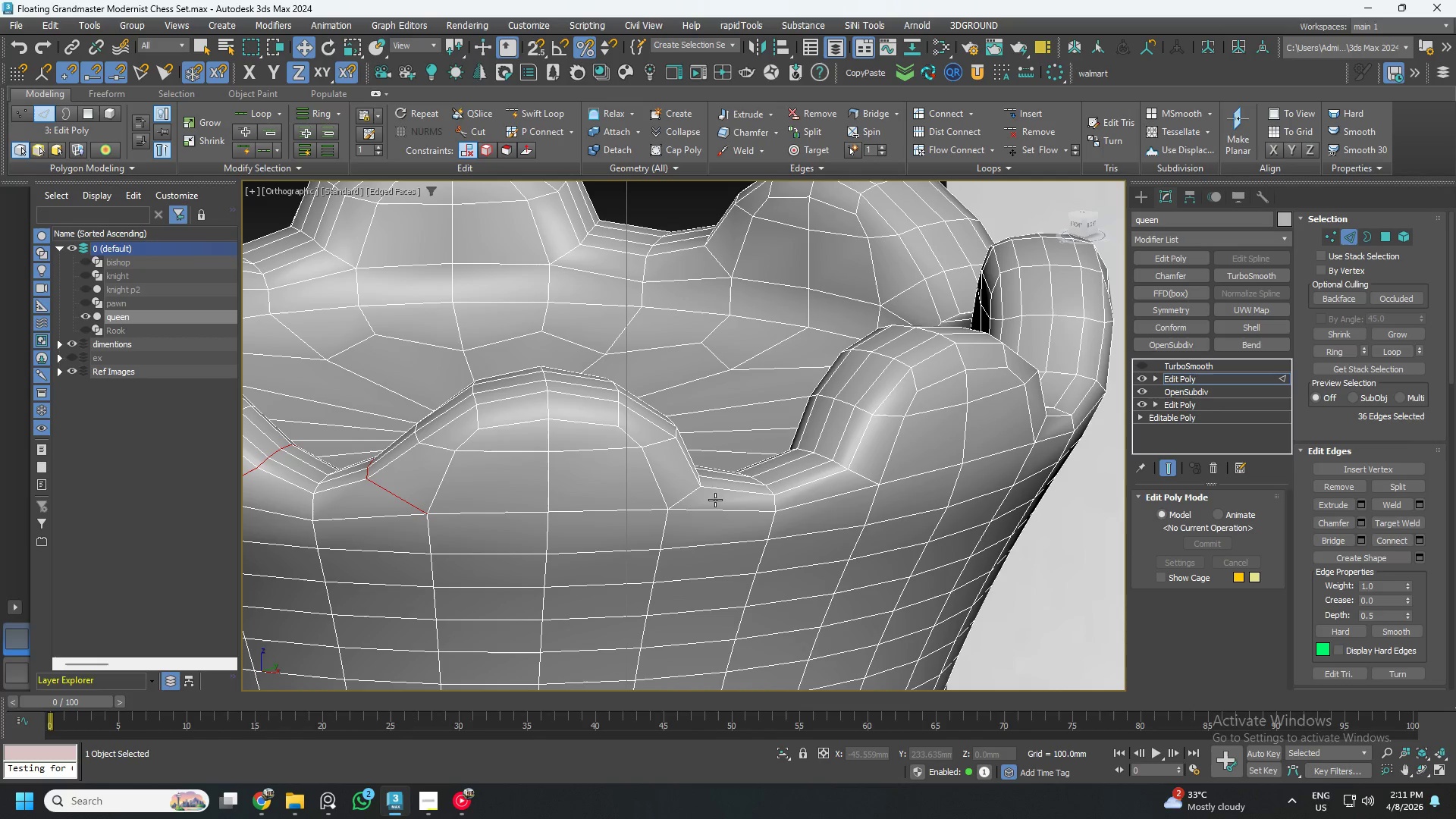 
double_click([692, 492])
 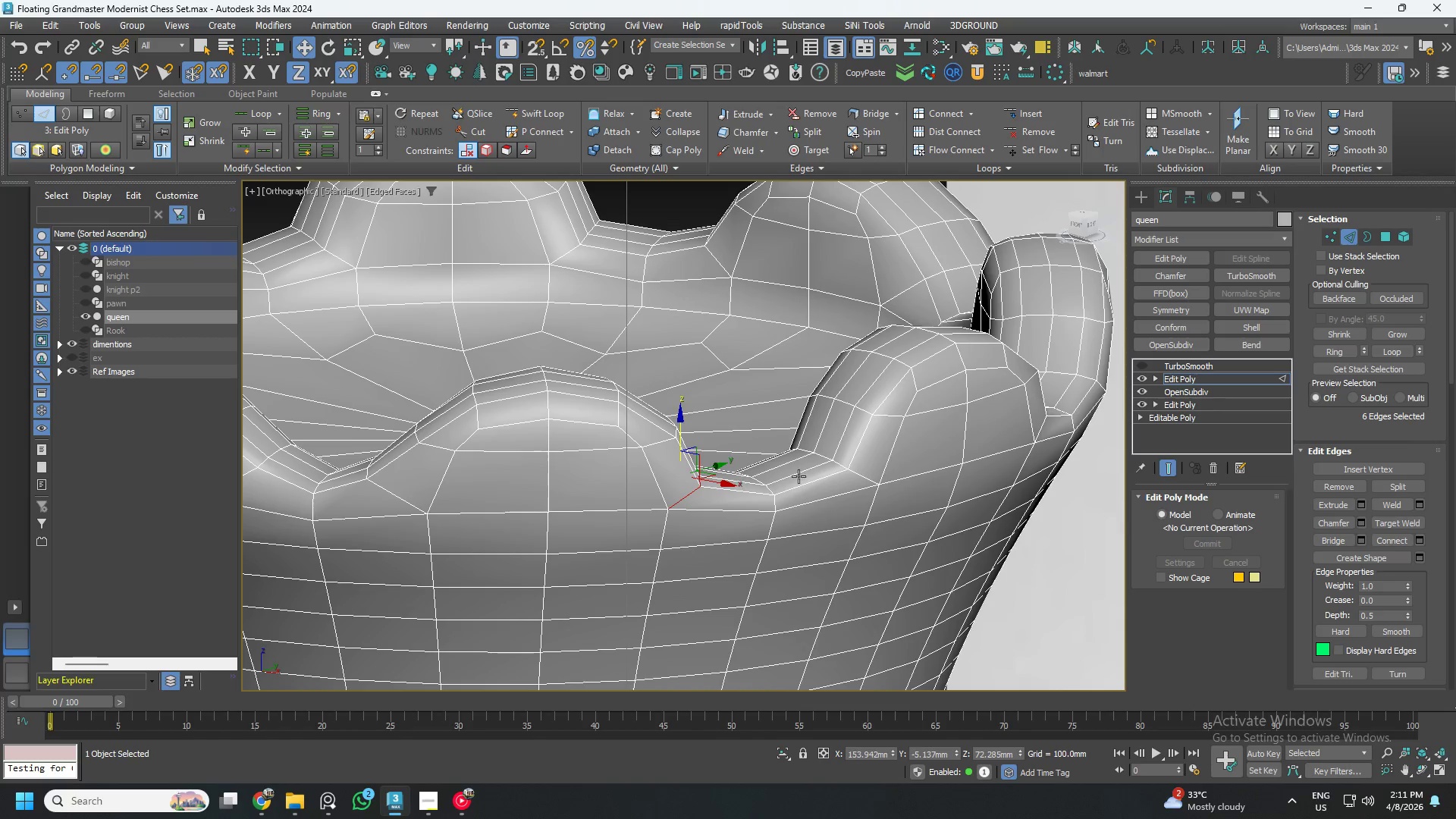 
key(Control+ControlLeft)
 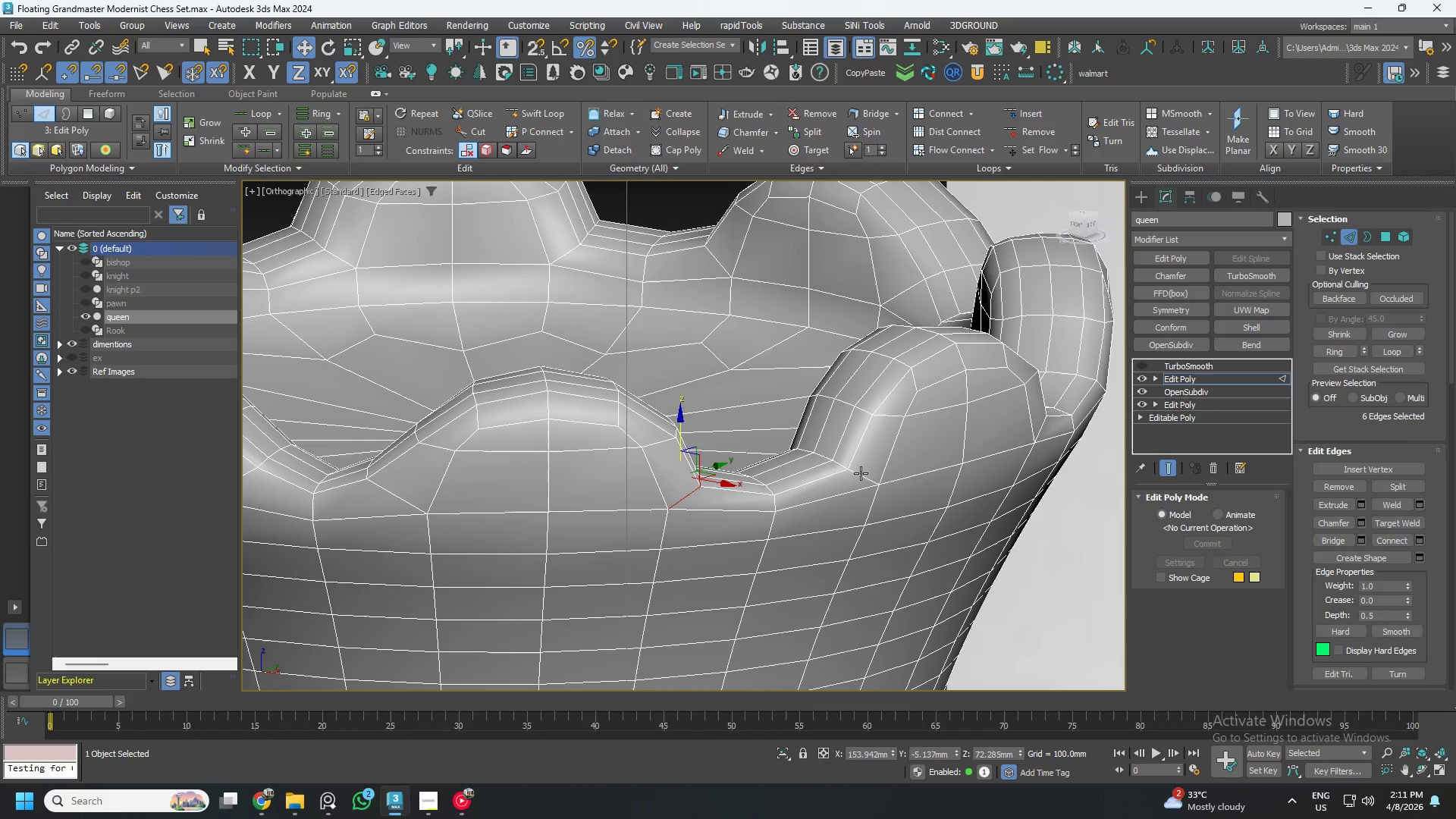 
hold_key(key=ControlLeft, duration=1.08)
left_click([861, 472])
 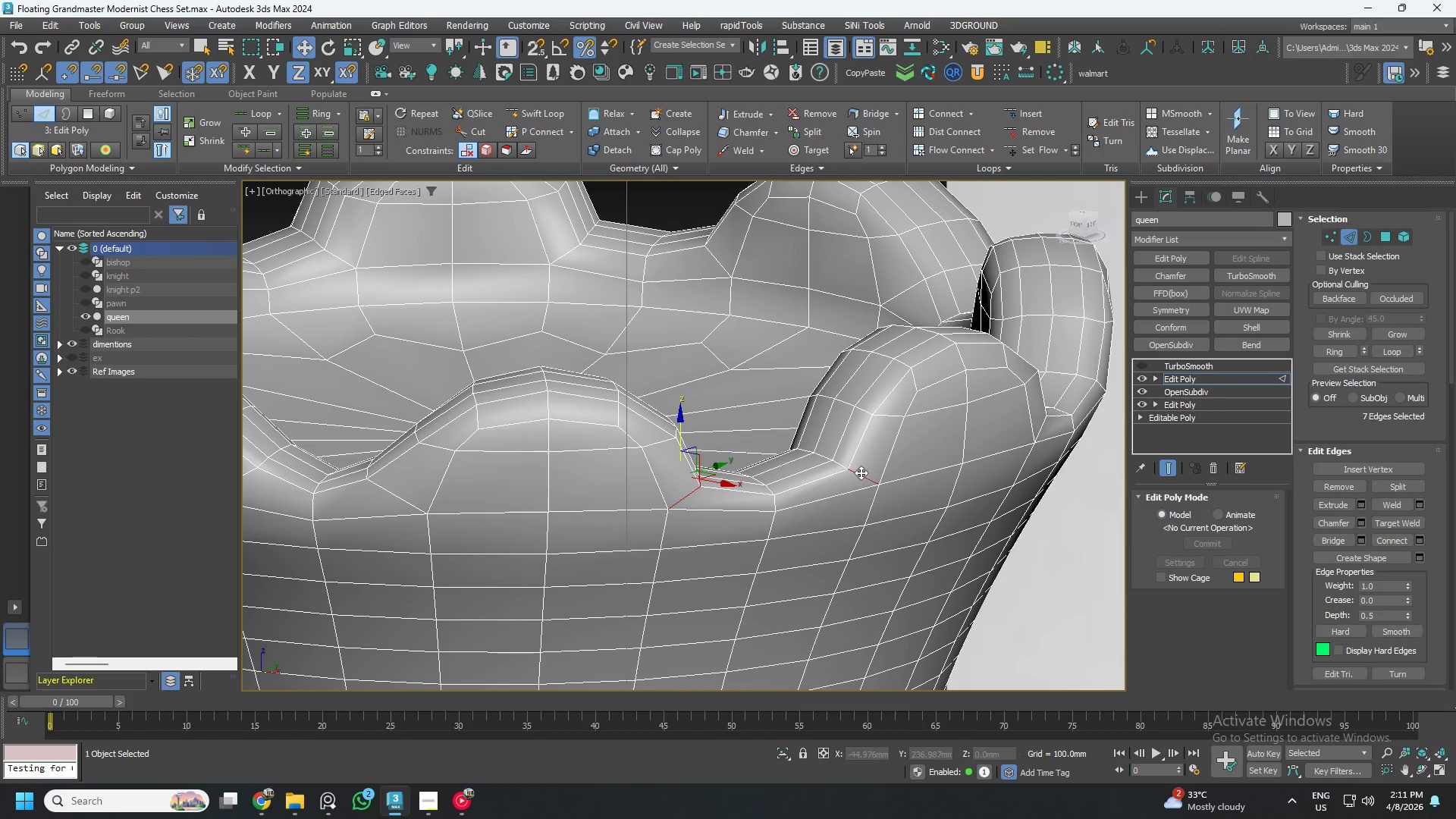 
double_click([861, 472])
 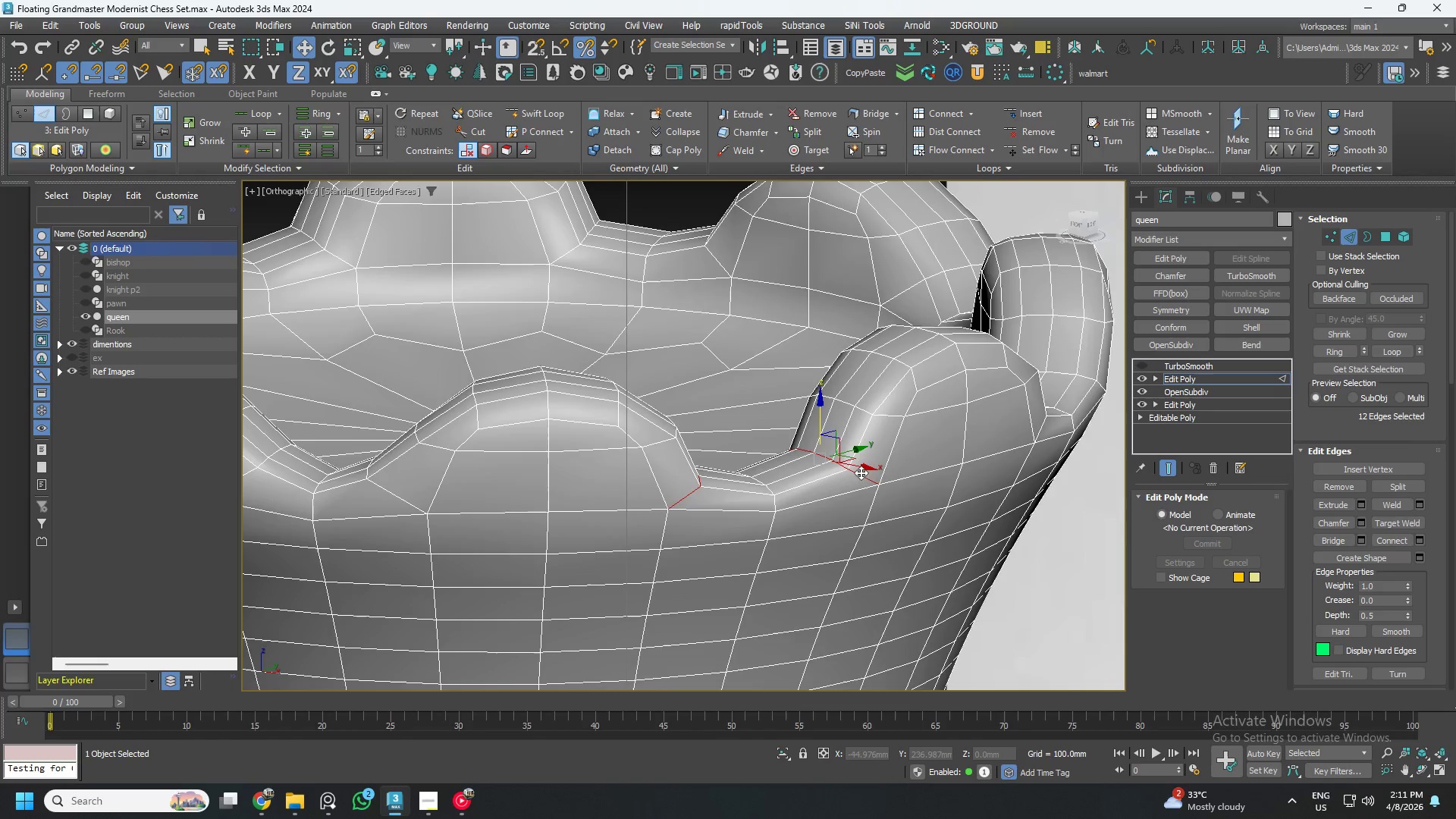 
hold_key(key=AltLeft, duration=0.44)
 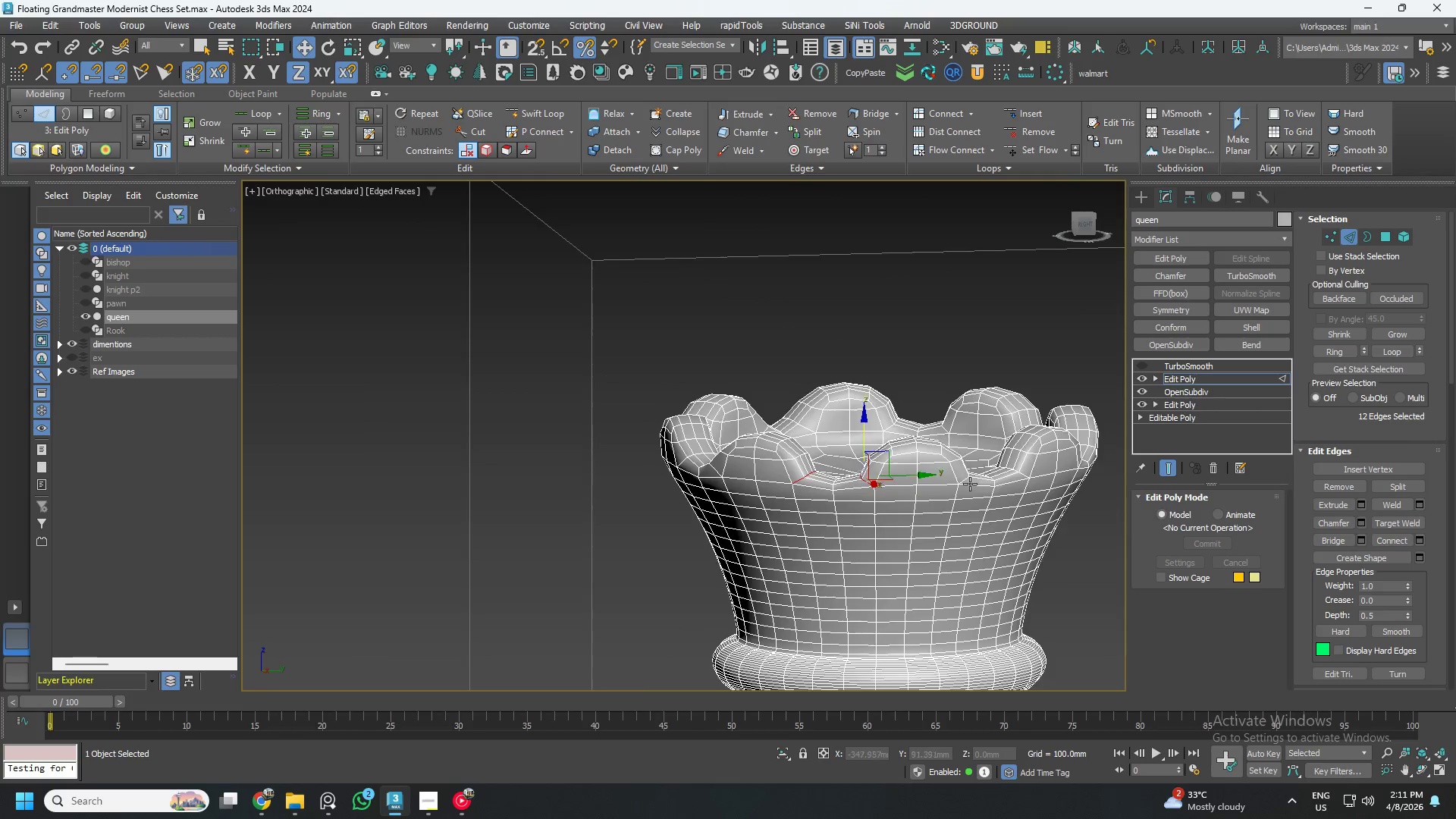 
scroll: coordinate [912, 485], scroll_direction: down, amount: 3.0
 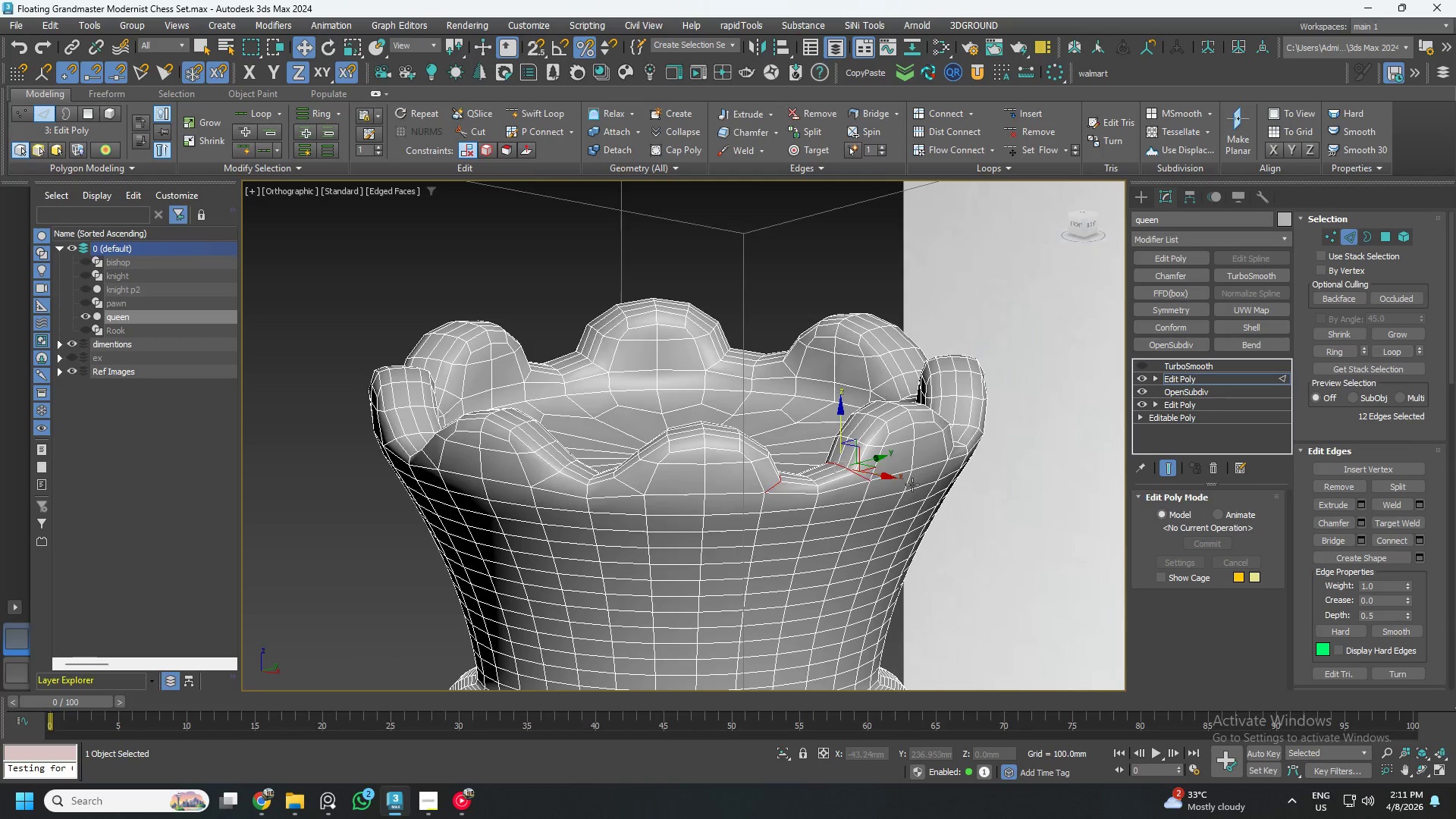 
key(Control+ControlLeft)
 